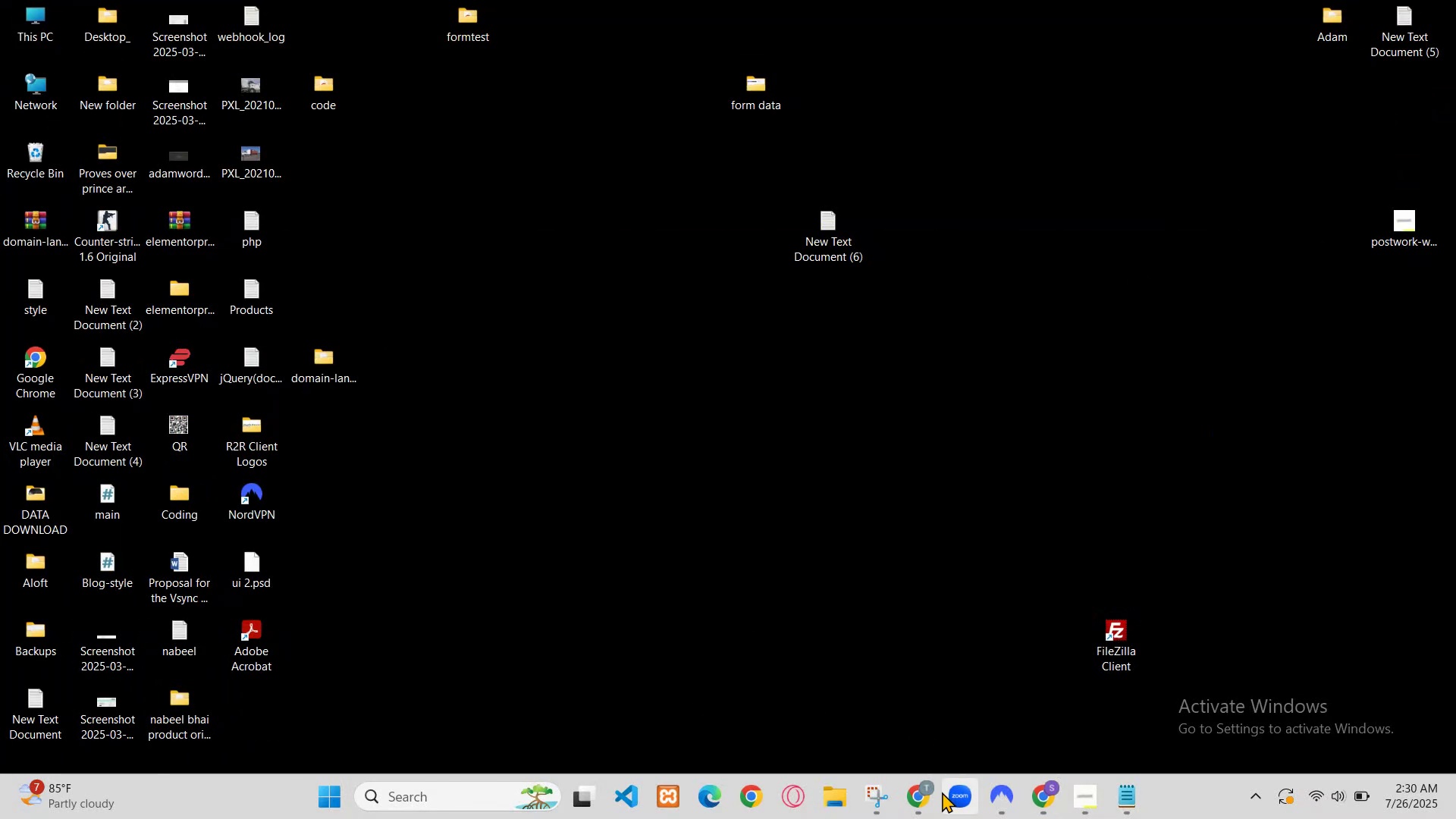 
left_click([61, 162])
 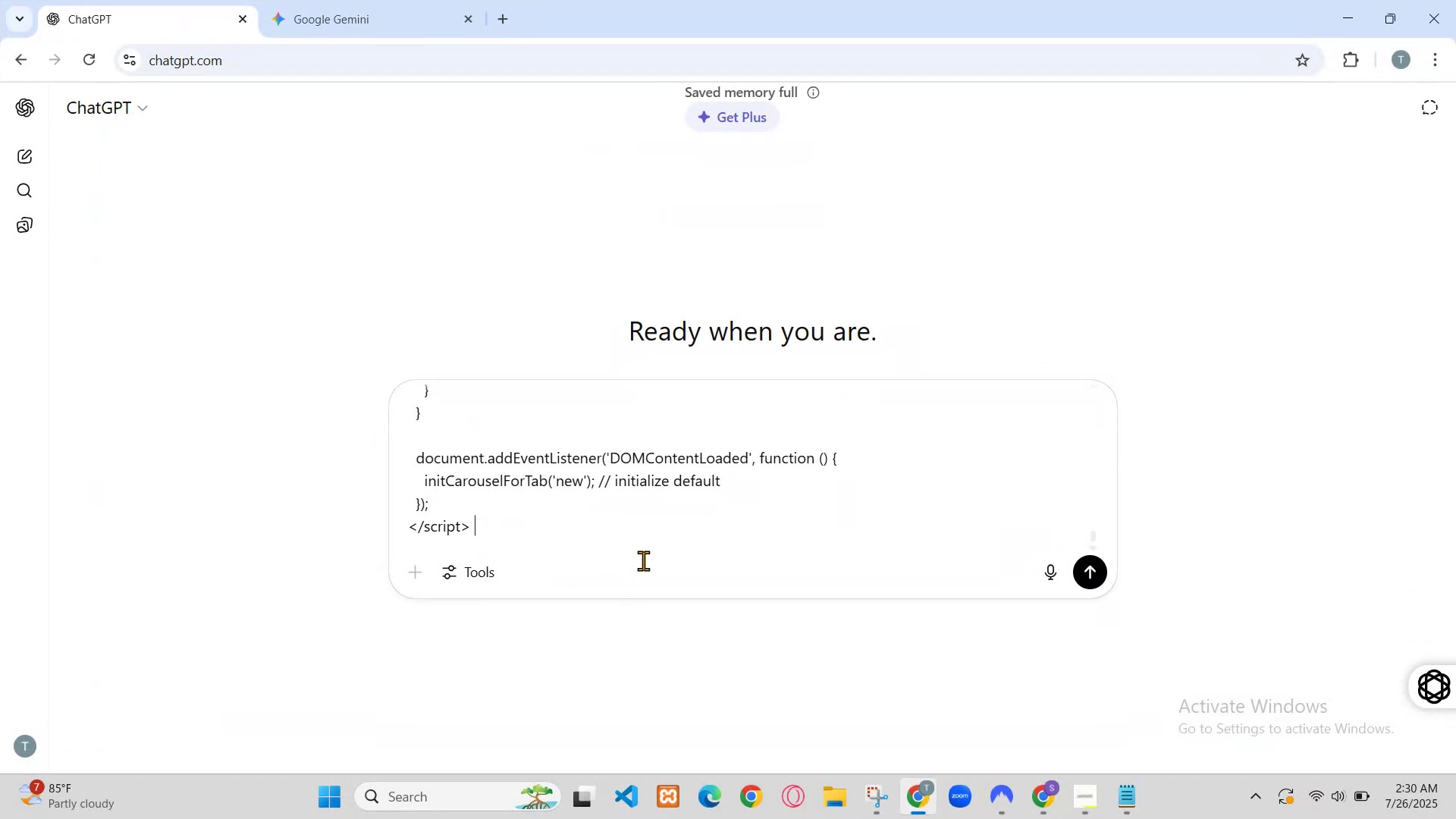 
scroll: coordinate [123, 539], scroll_direction: down, amount: 5.0
 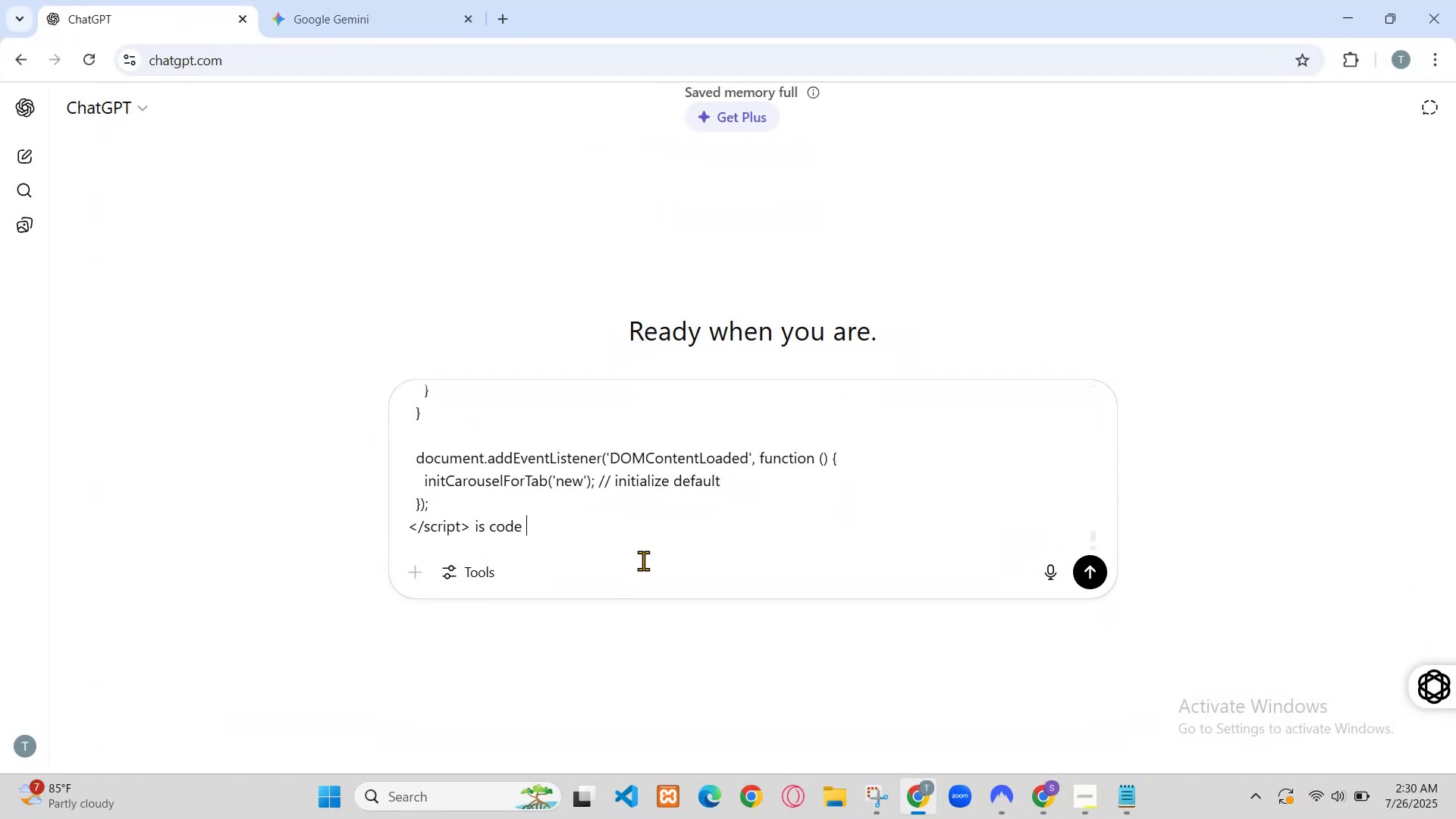 
left_click([199, 303])
 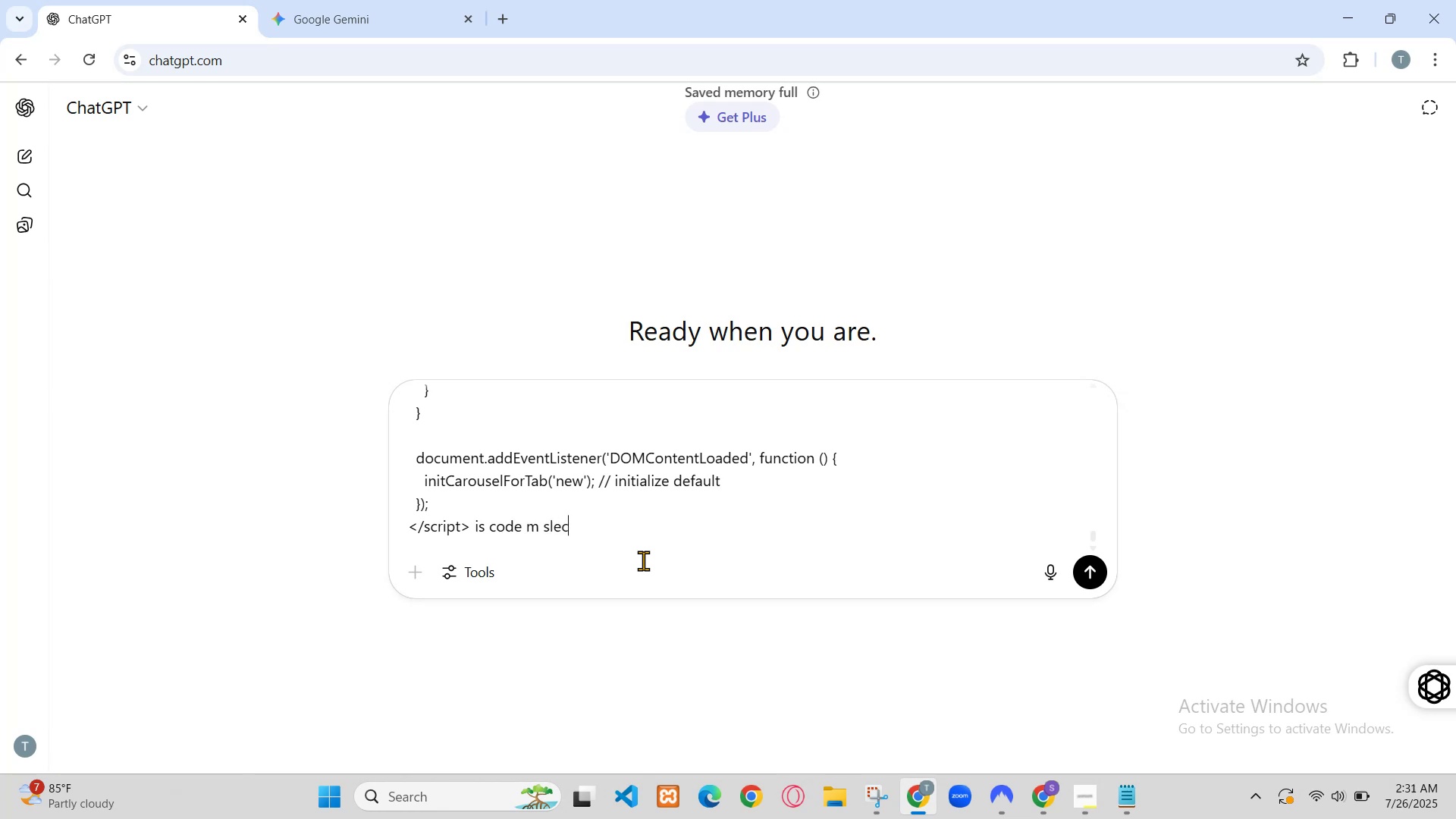 
left_click([173, 321])
 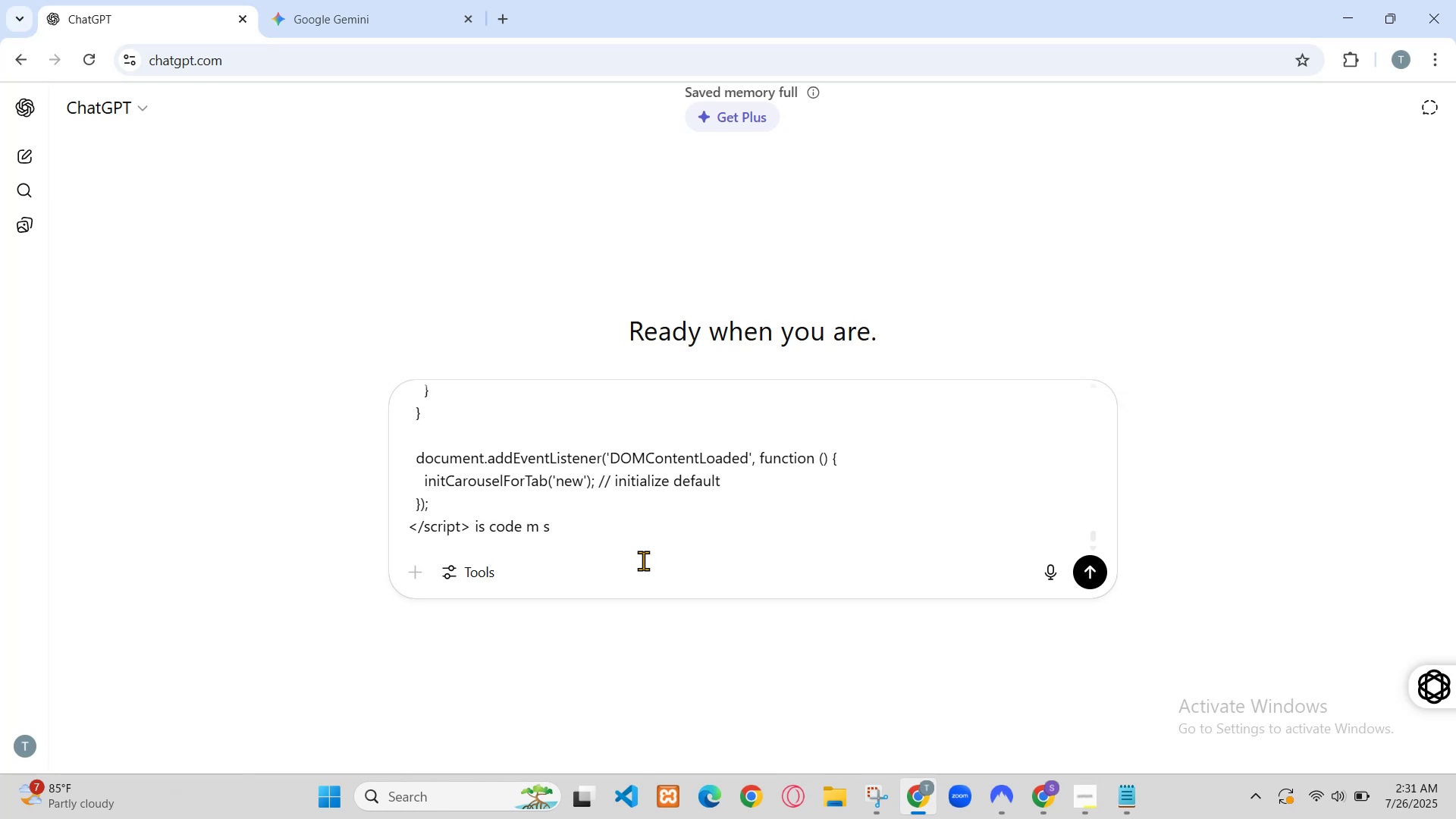 
left_click([246, 218])
 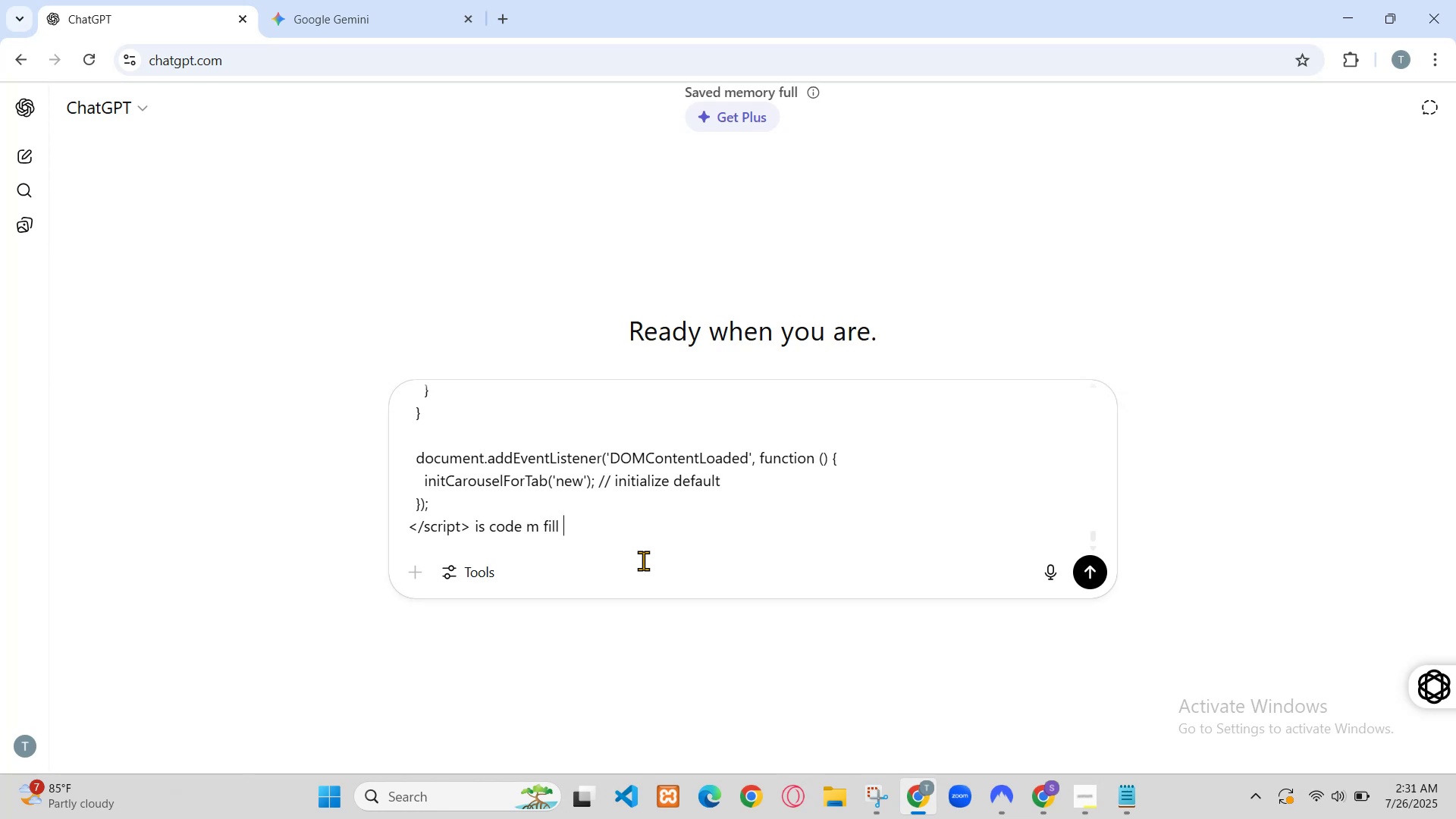 
scroll: coordinate [171, 591], scroll_direction: down, amount: 2.0
 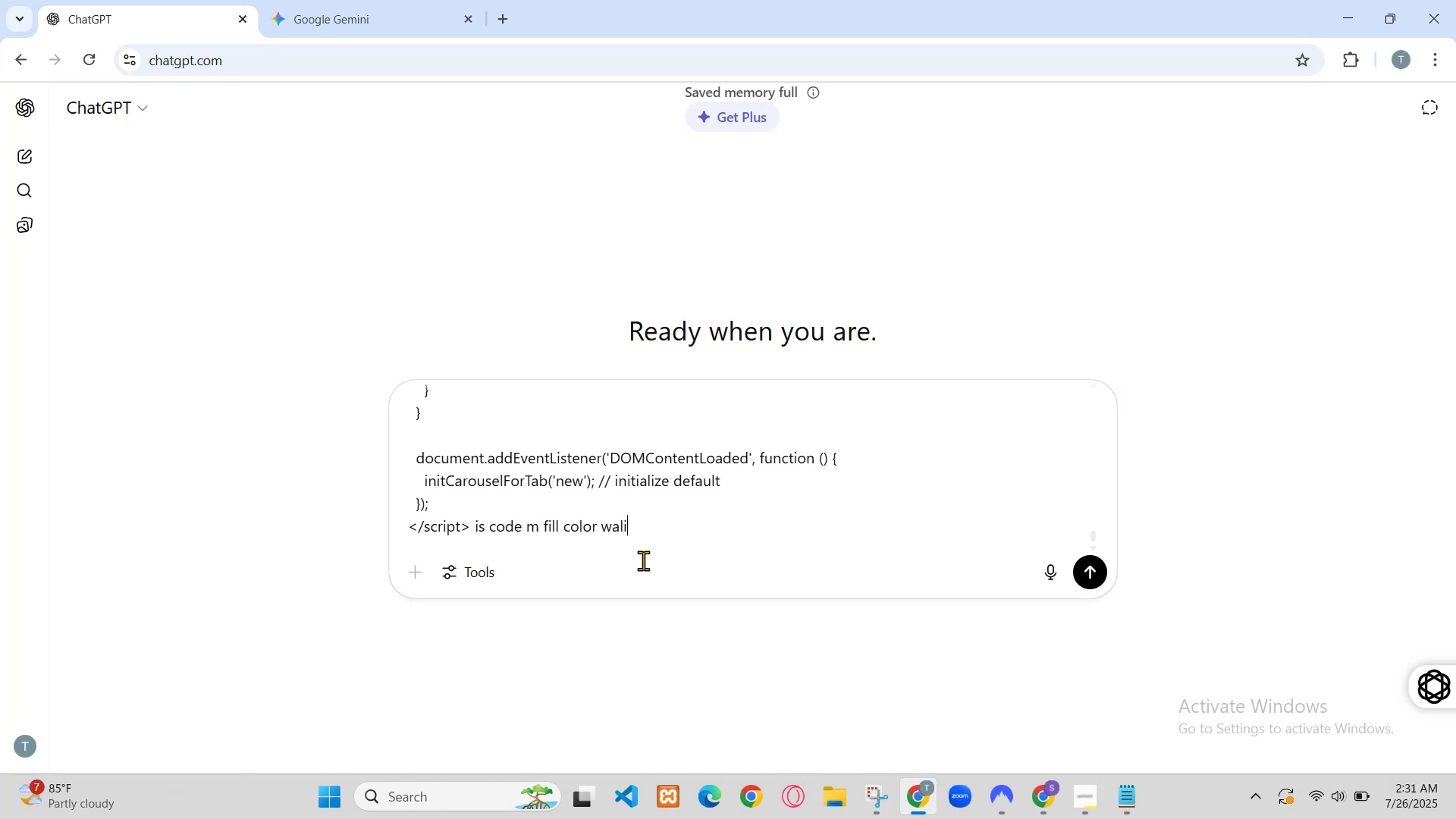 
left_click([171, 626])
 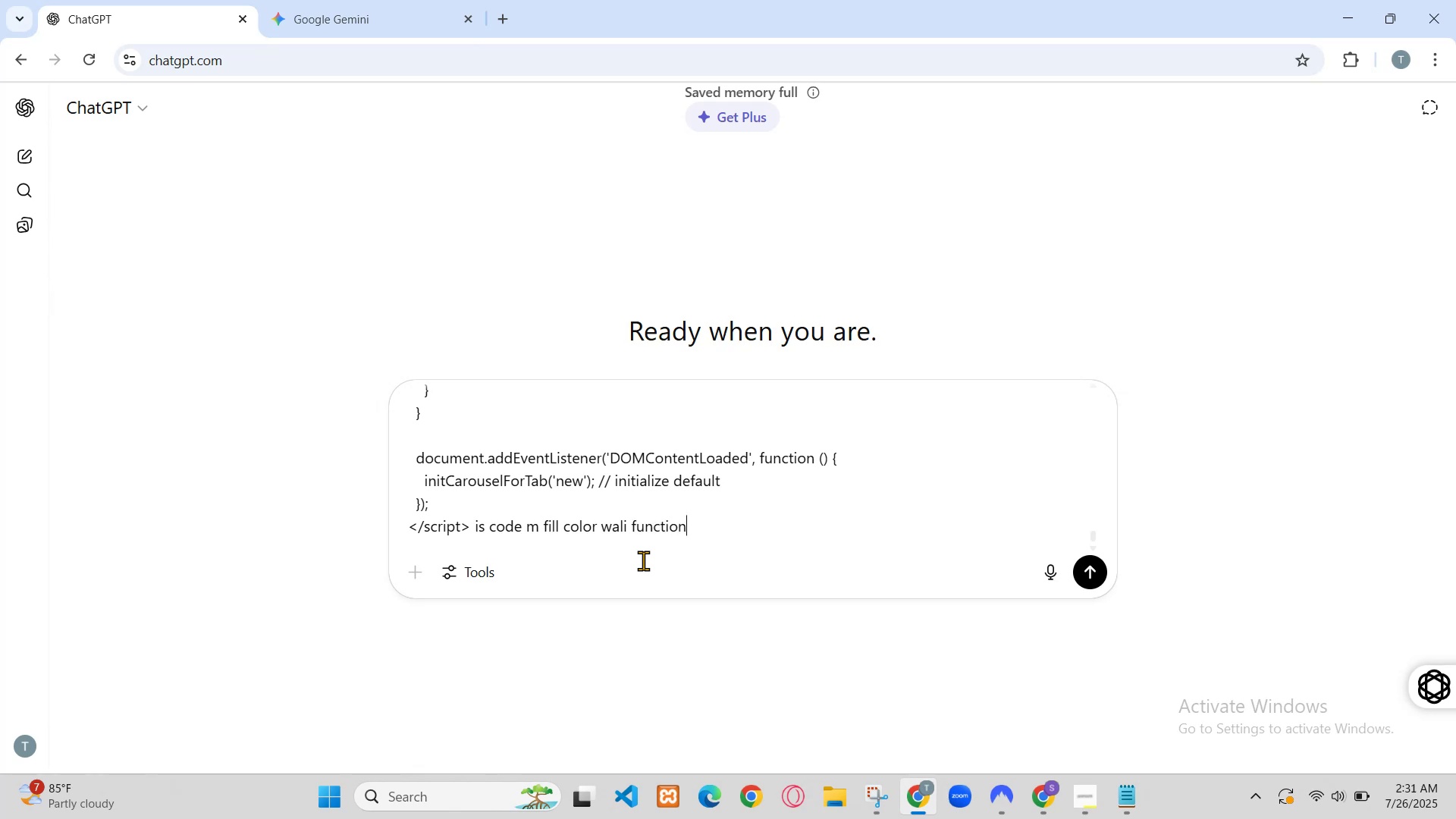 
left_click([80, 158])
 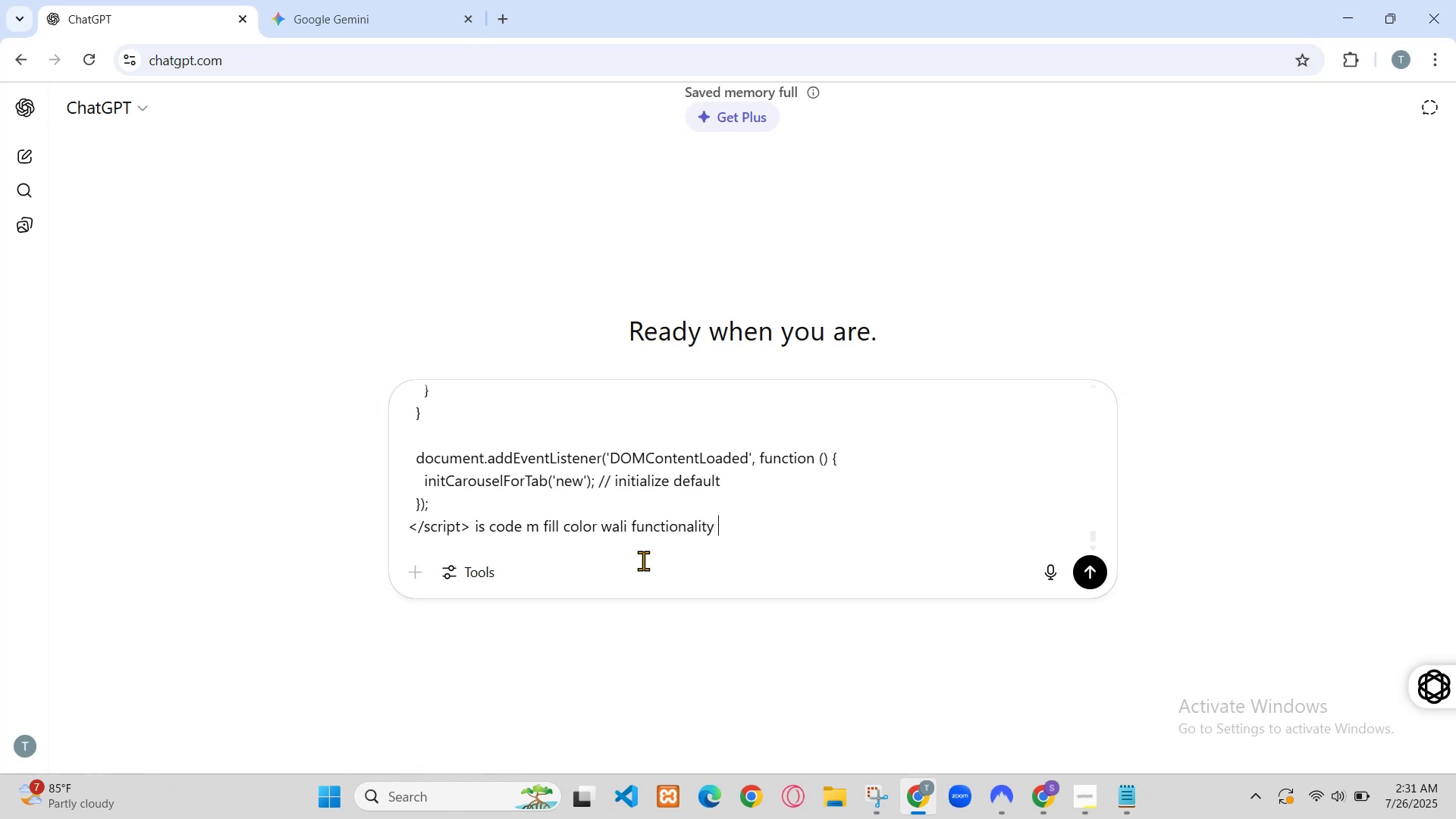 
left_click([58, 157])
 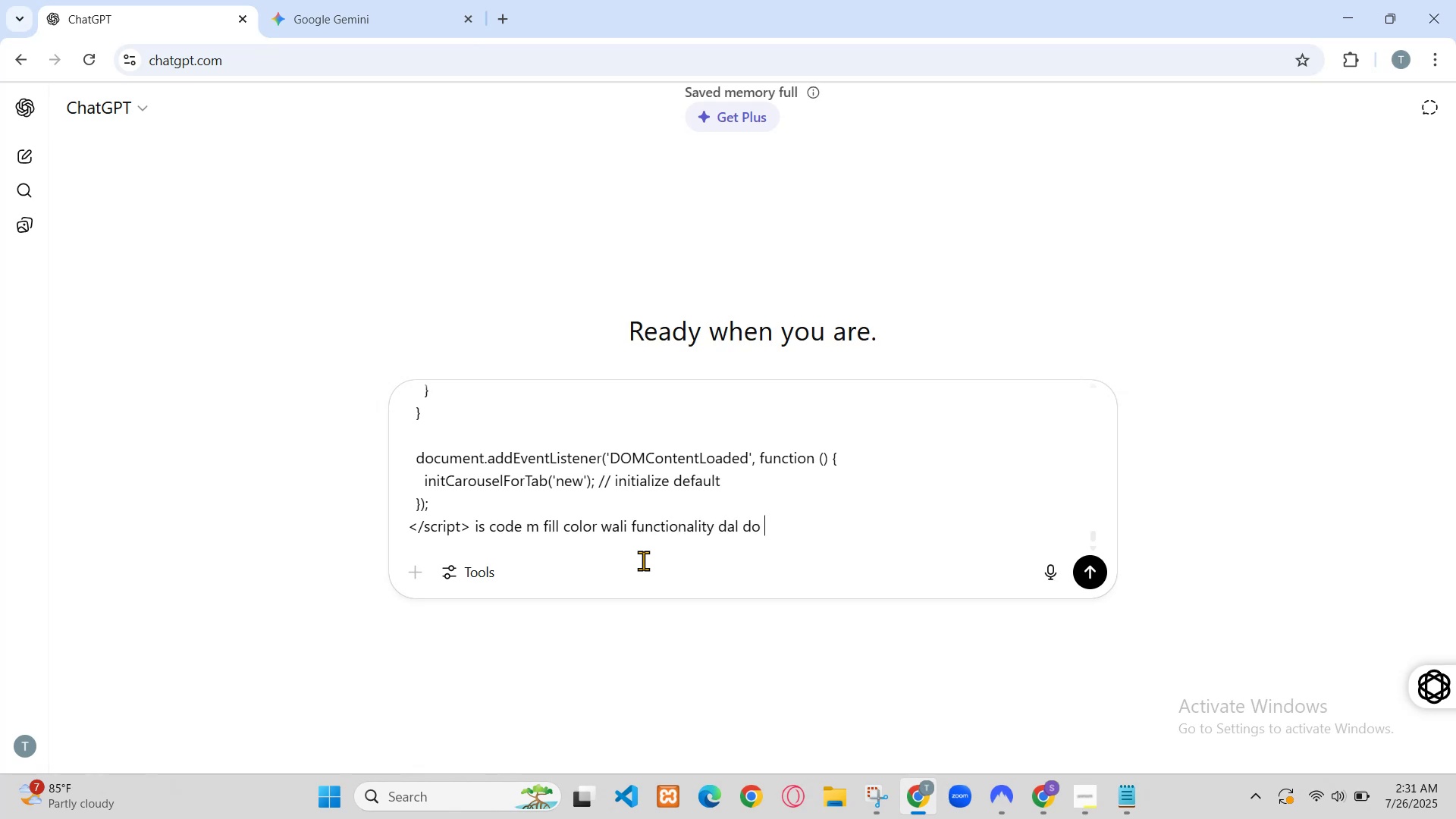 
right_click([201, 327])
 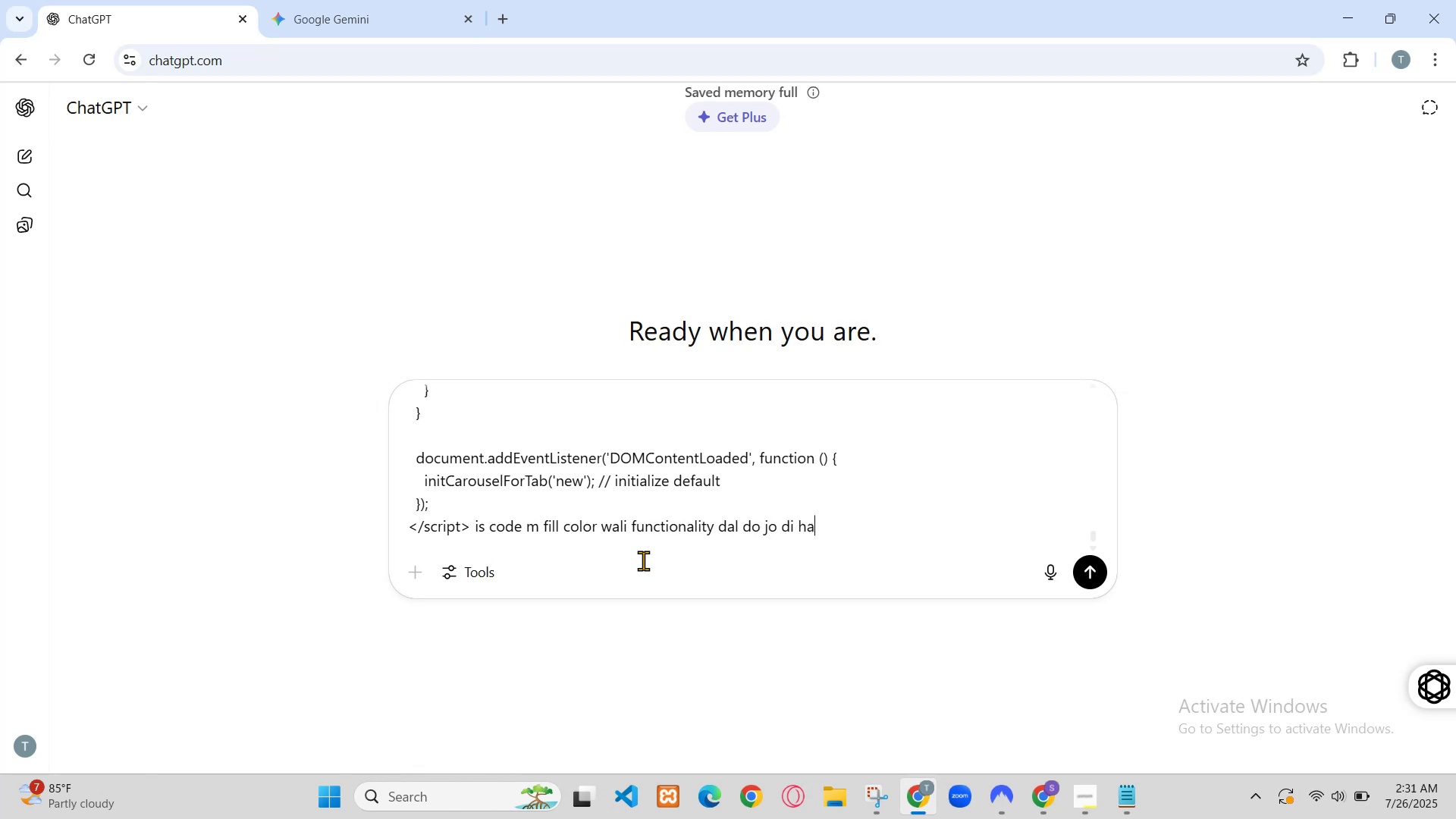 
right_click([196, 325])
 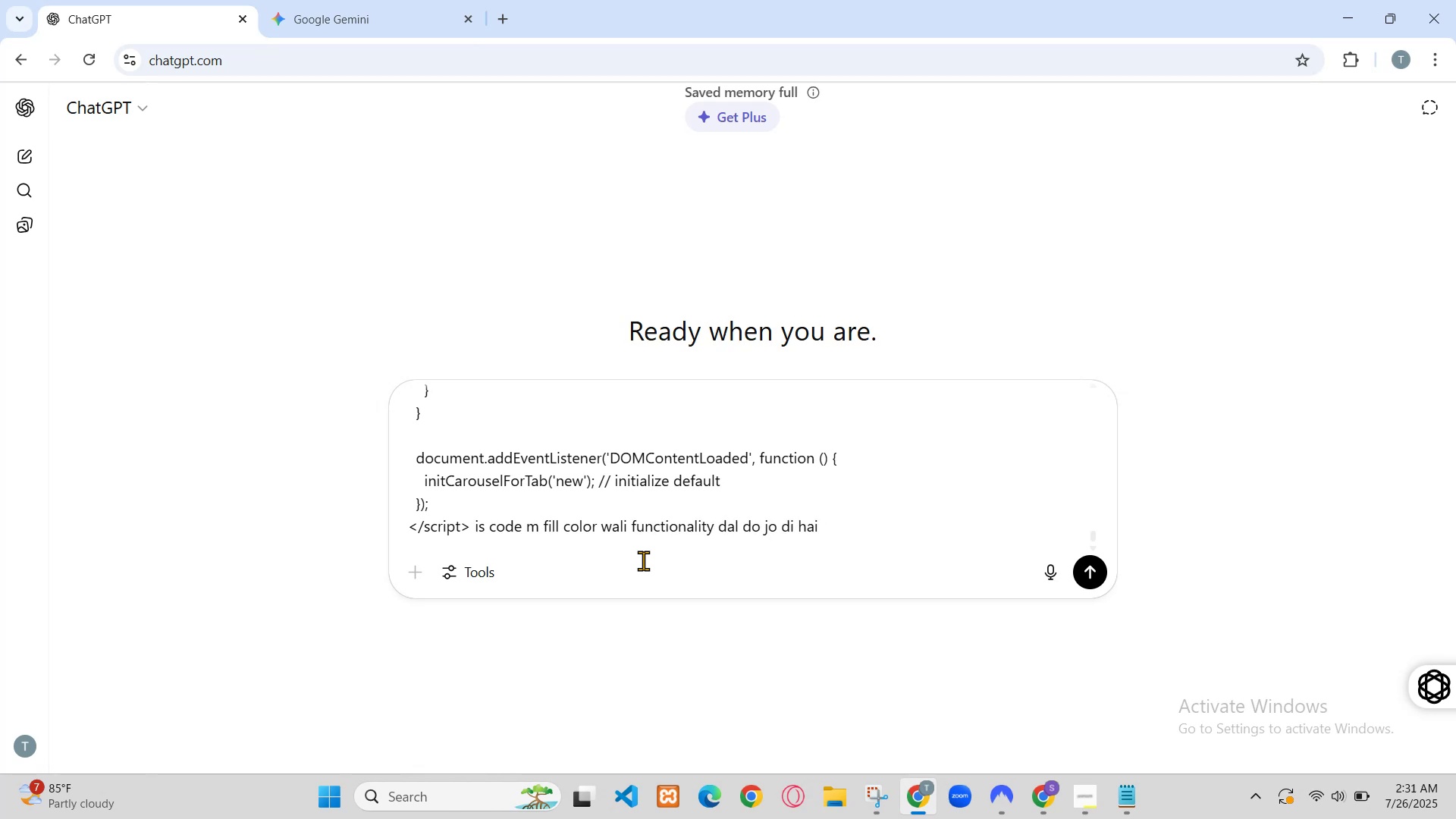 
right_click([166, 314])
 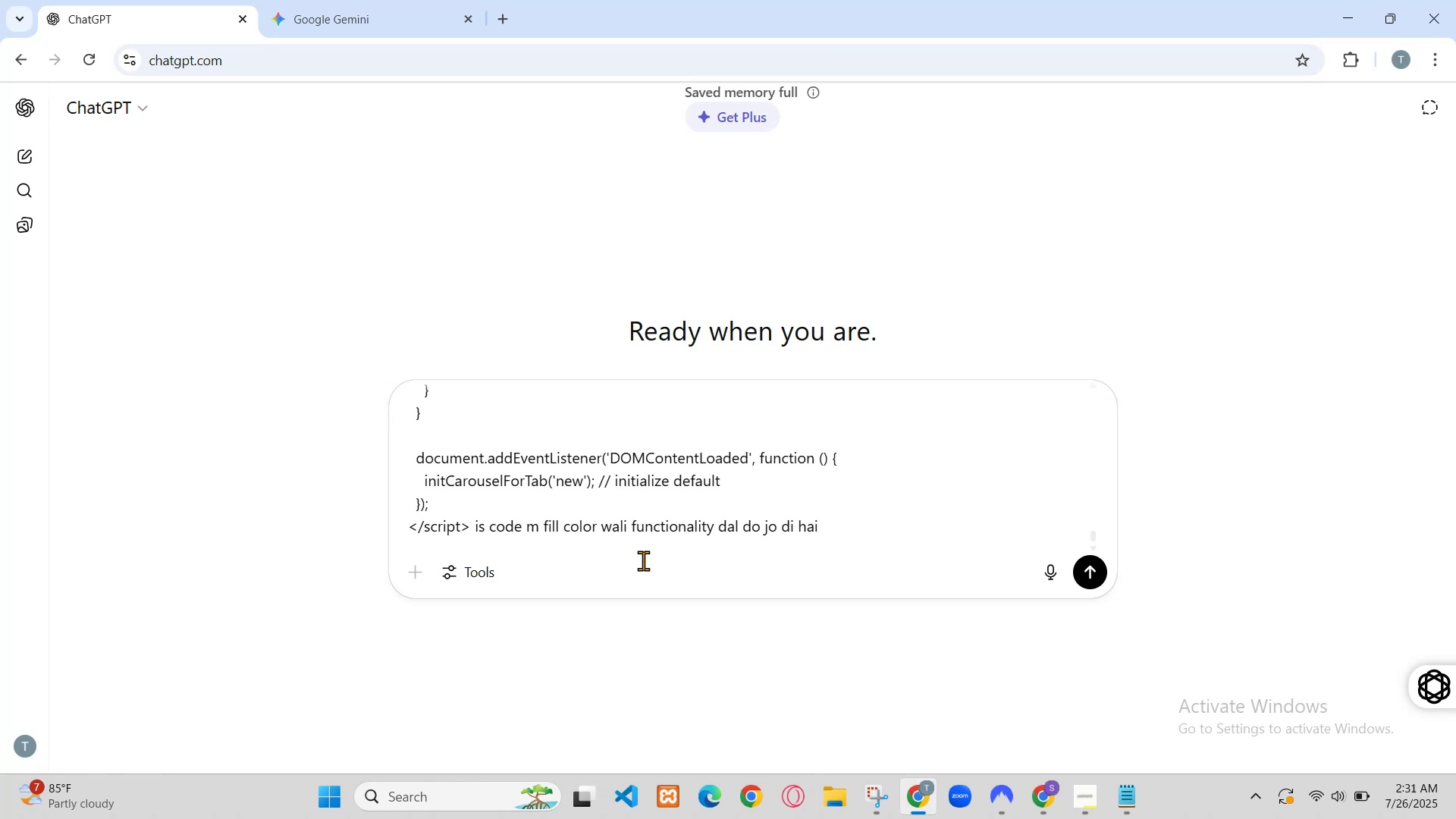 
right_click([166, 314])
 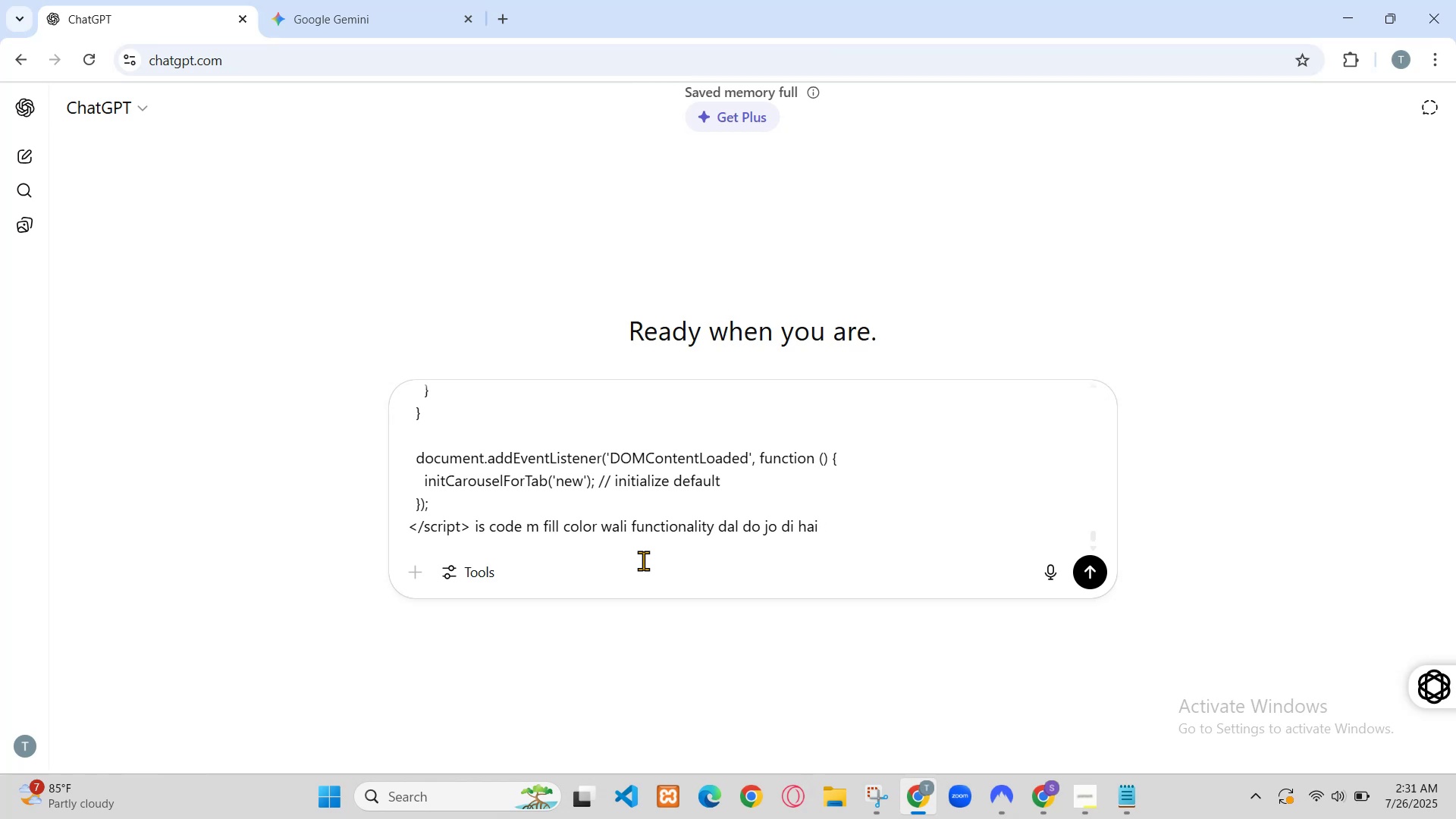 
left_click([255, 398])
 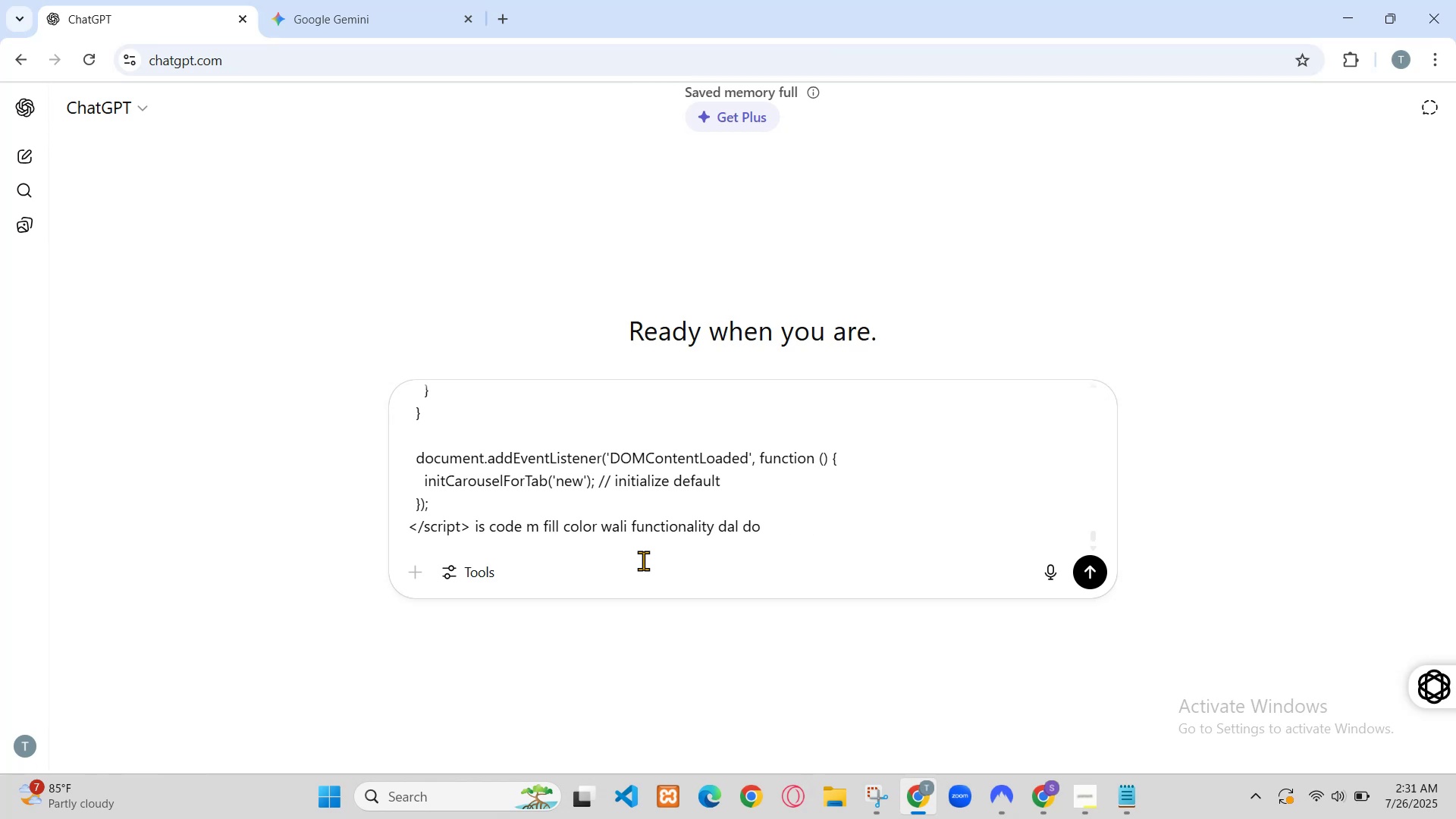 
right_click([173, 318])
 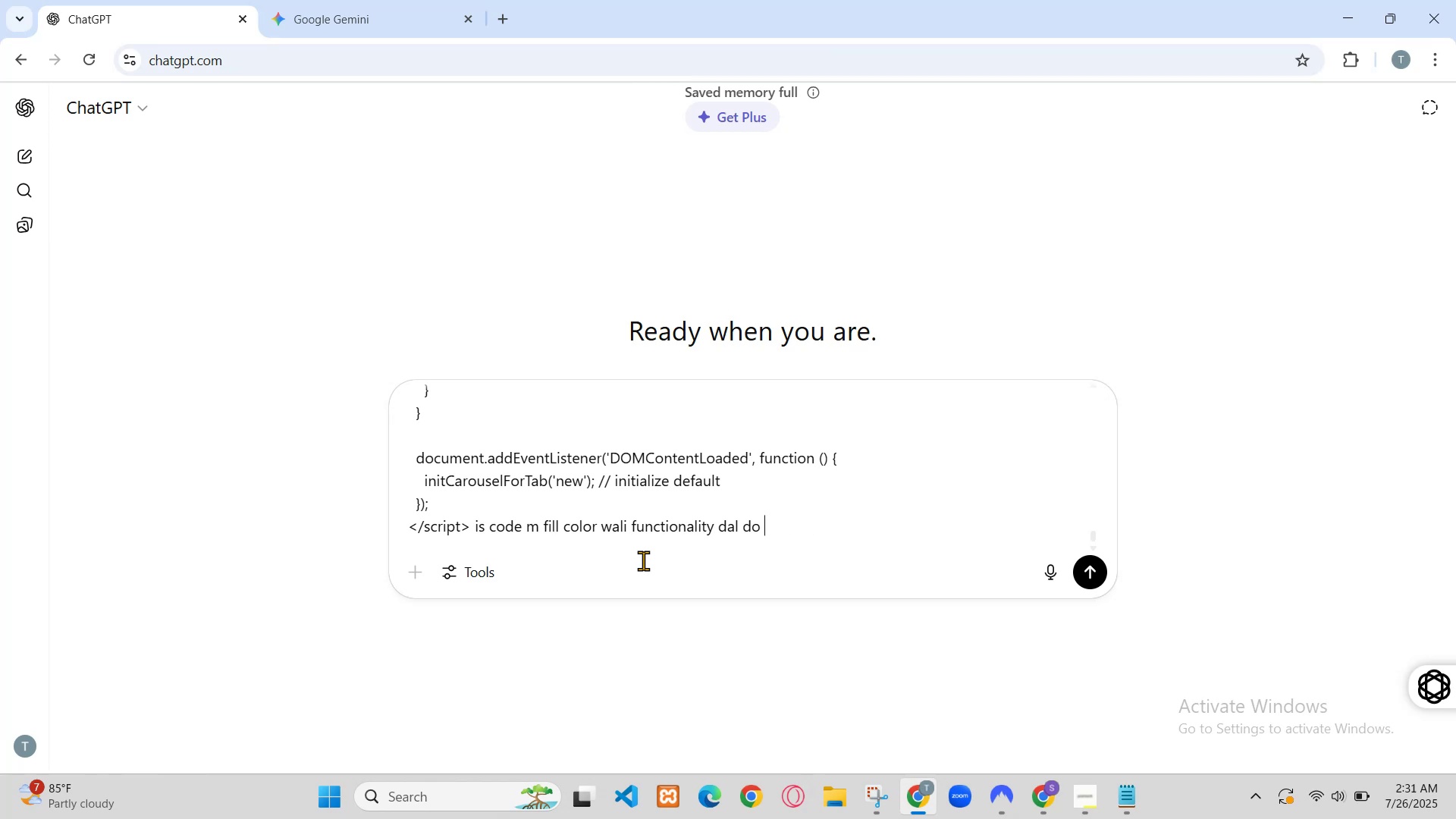 
left_click([240, 408])
 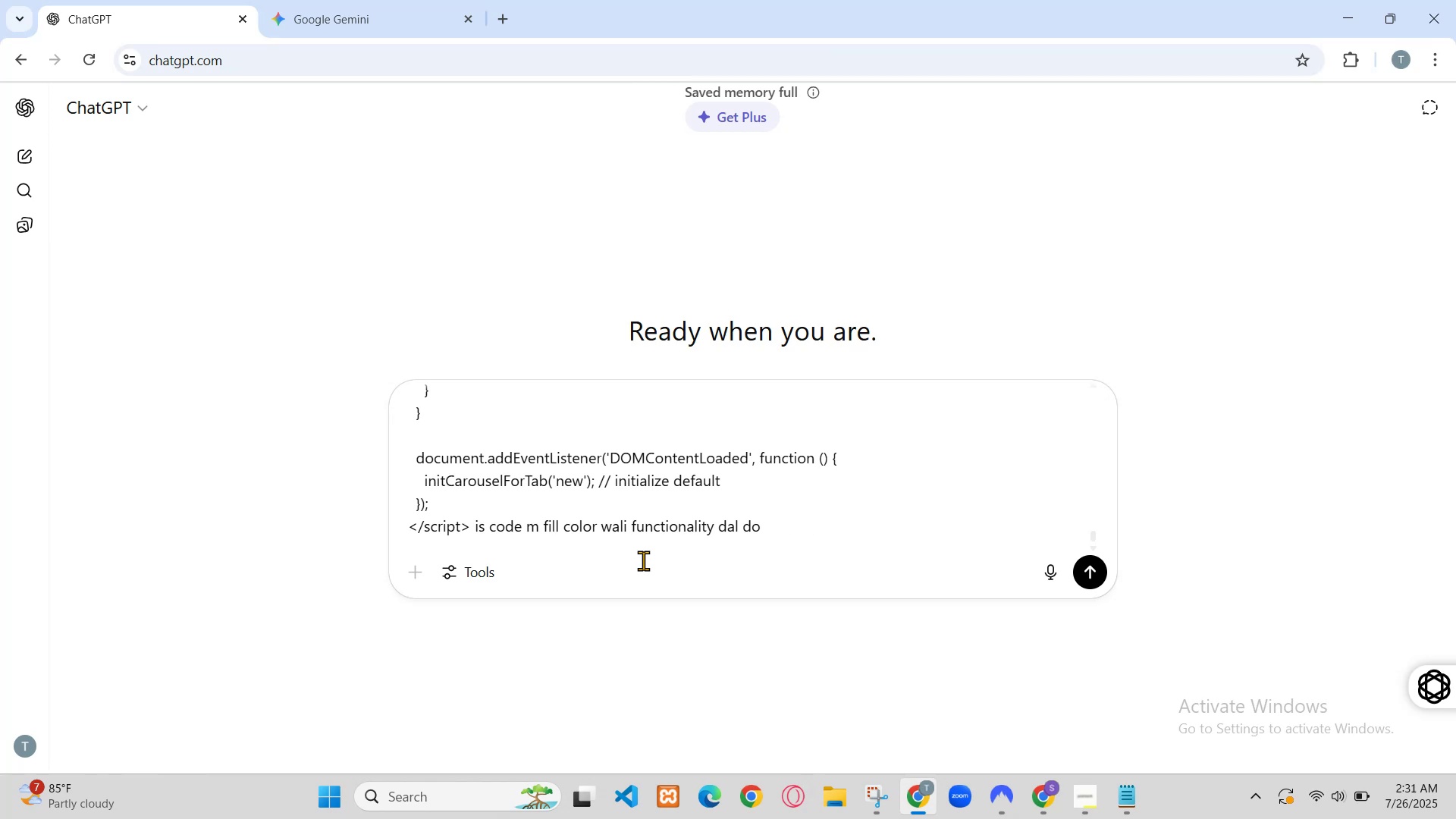 
right_click([155, 325])
 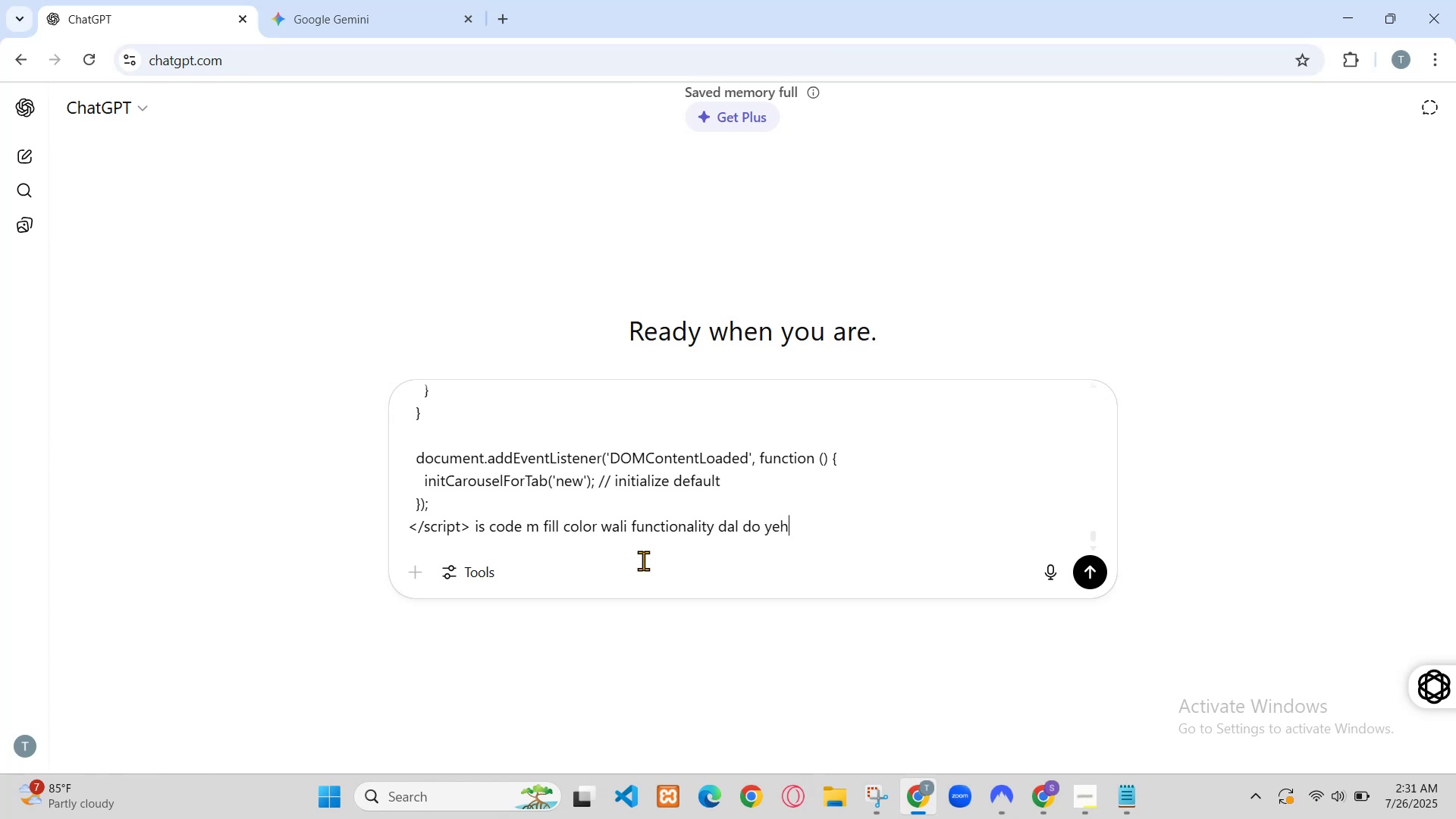 
left_click([231, 415])
 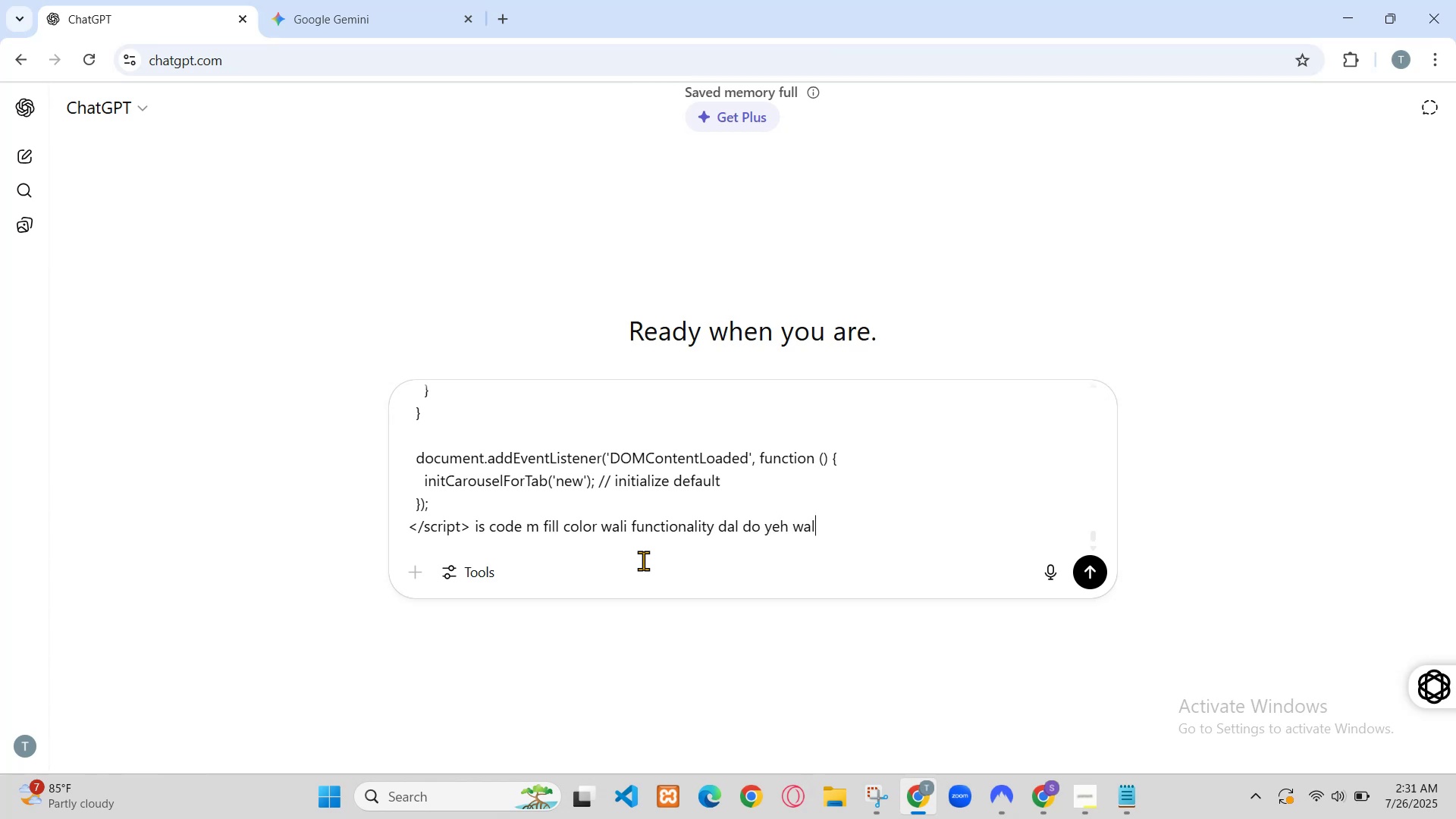 
right_click([158, 319])
 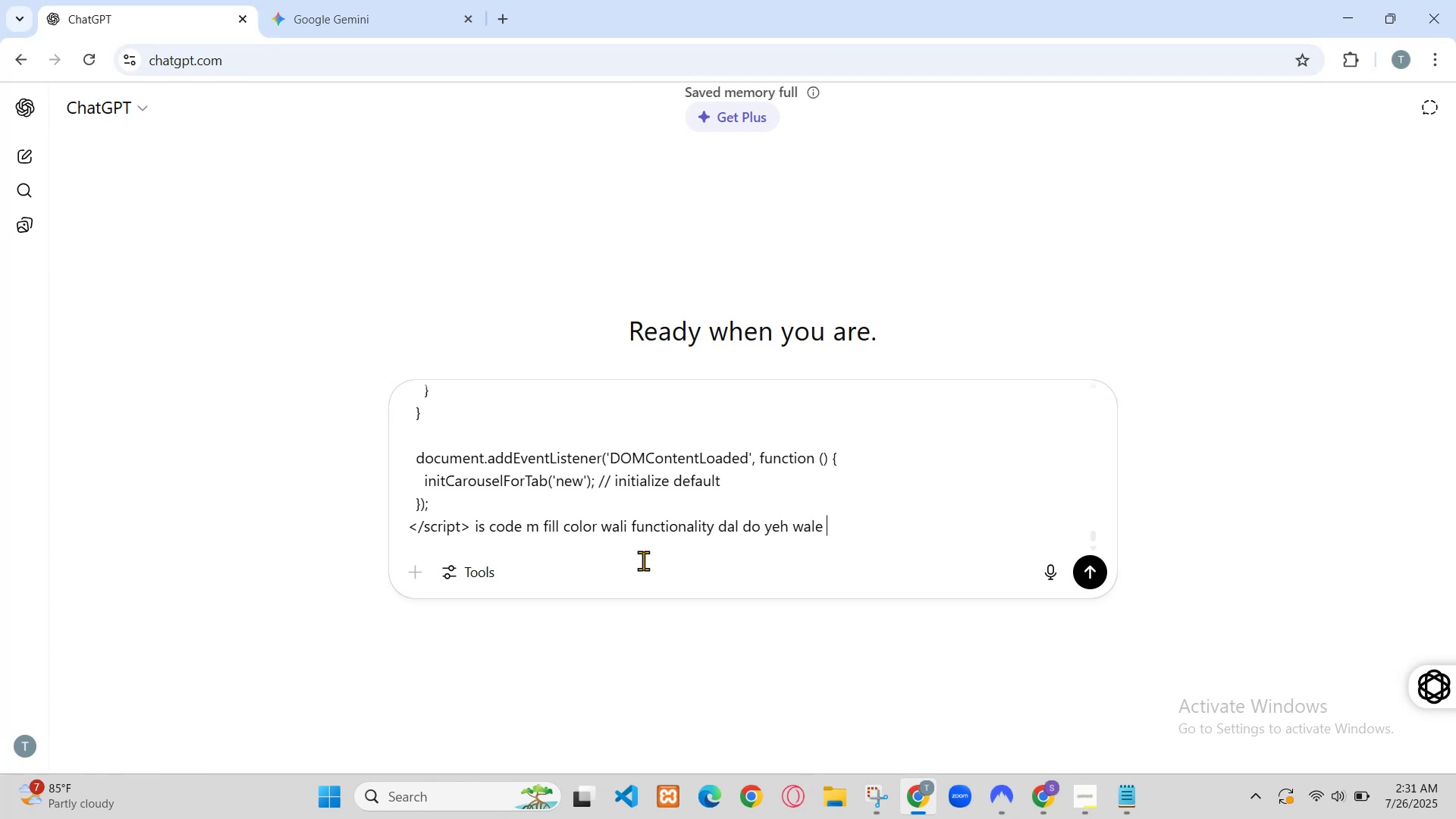 
left_click([220, 406])
 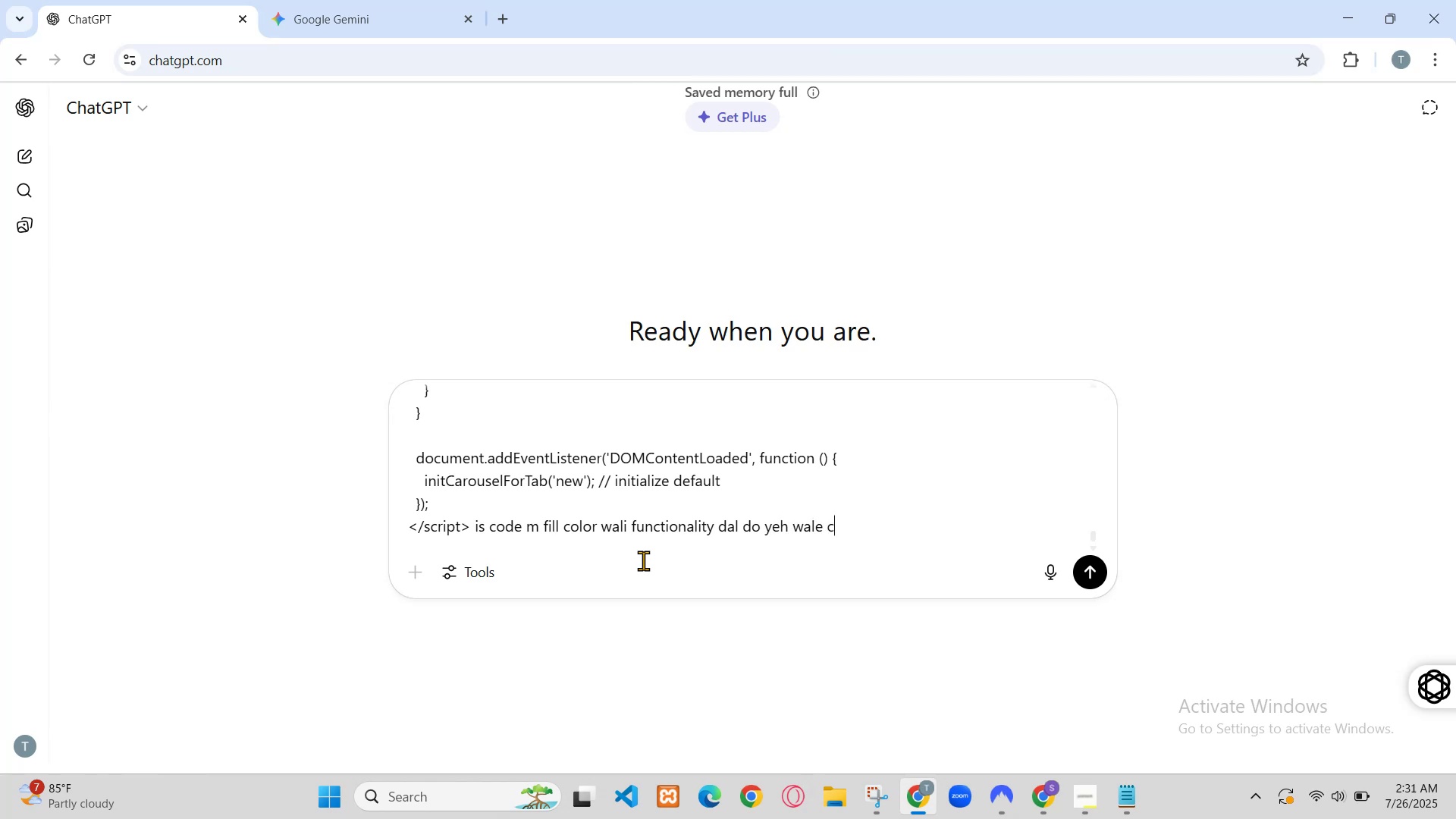 
right_click([161, 327])
 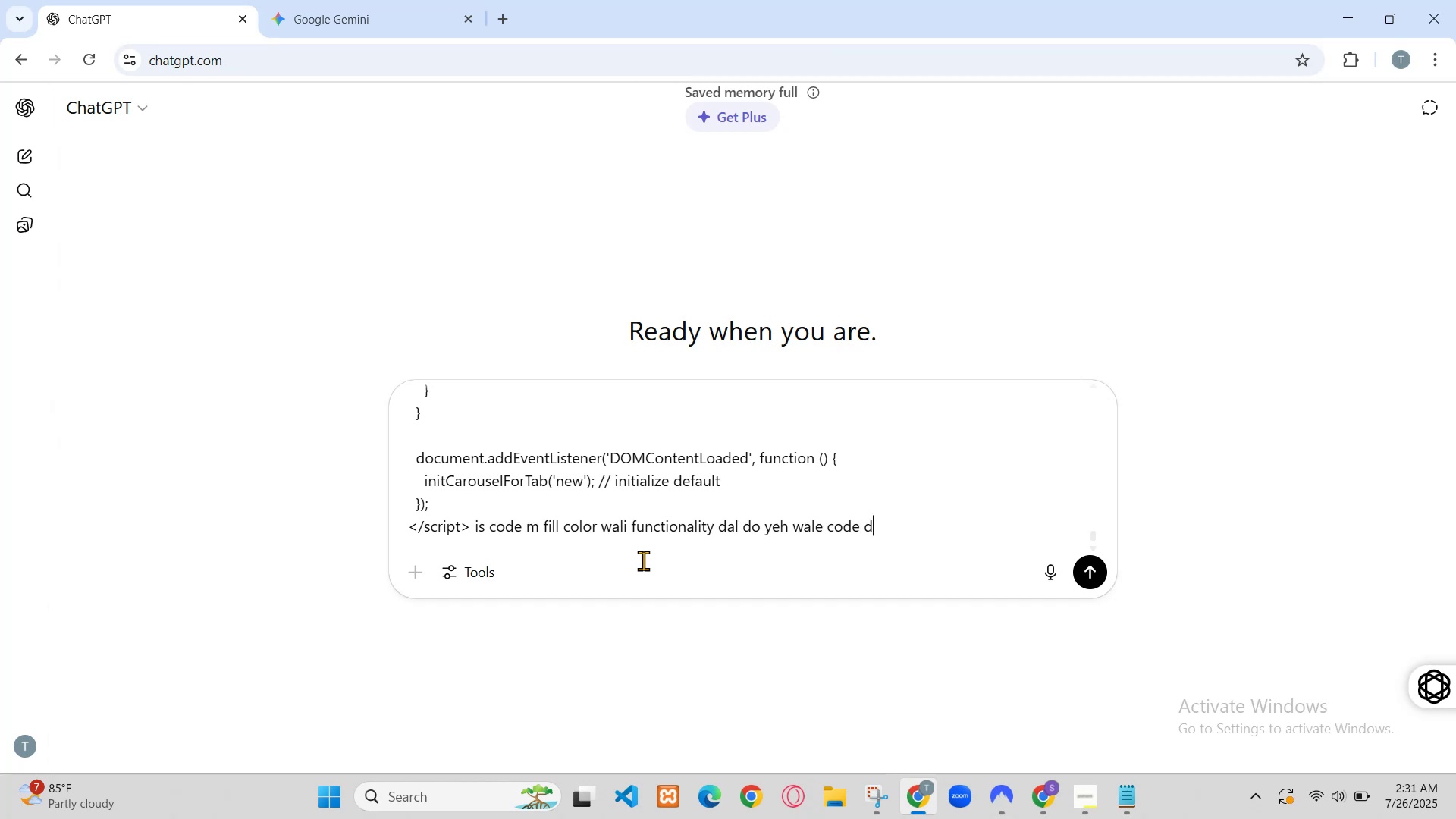 
scroll: coordinate [139, 570], scroll_direction: down, amount: 3.0
 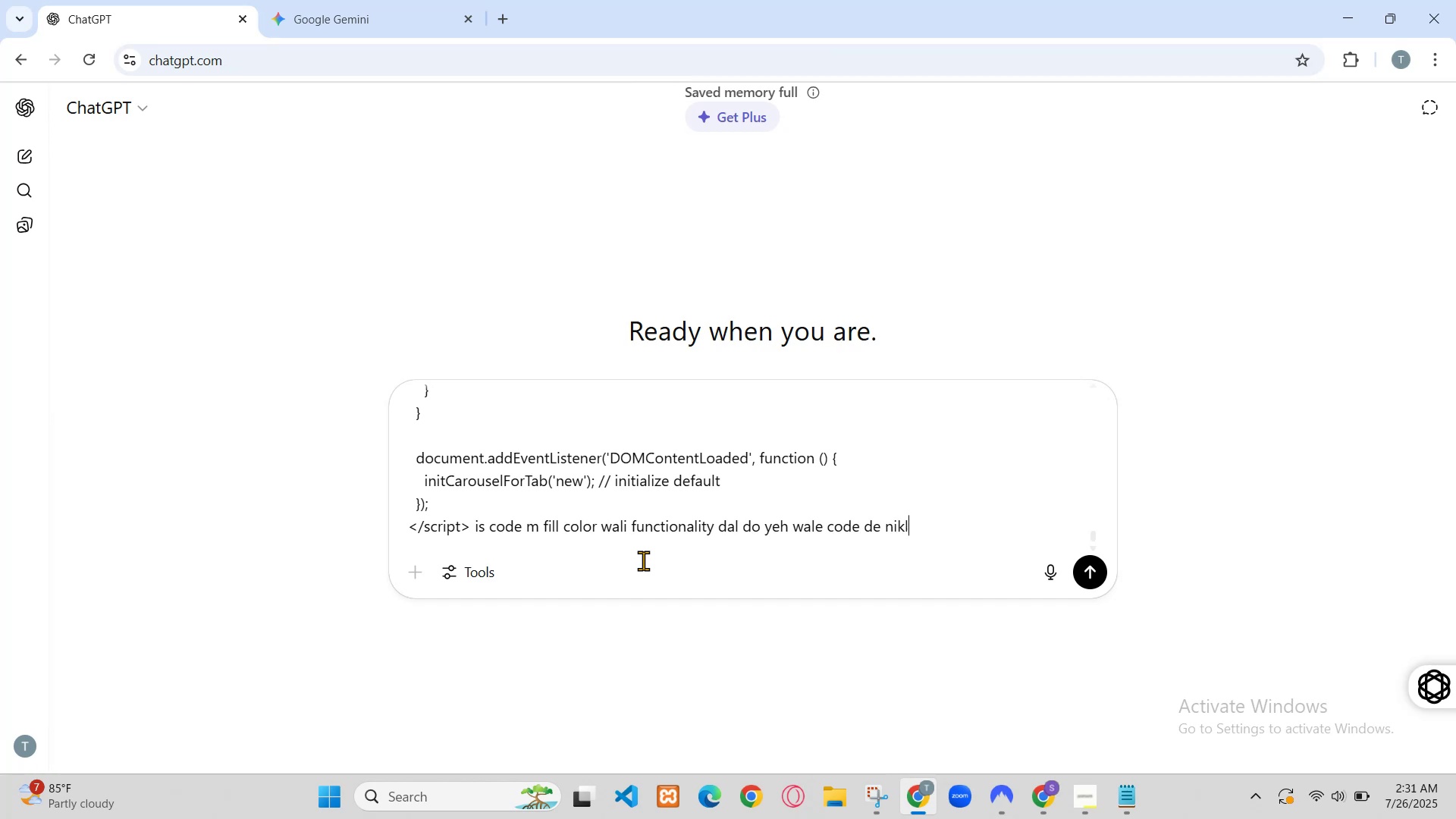 
left_click([241, 419])
 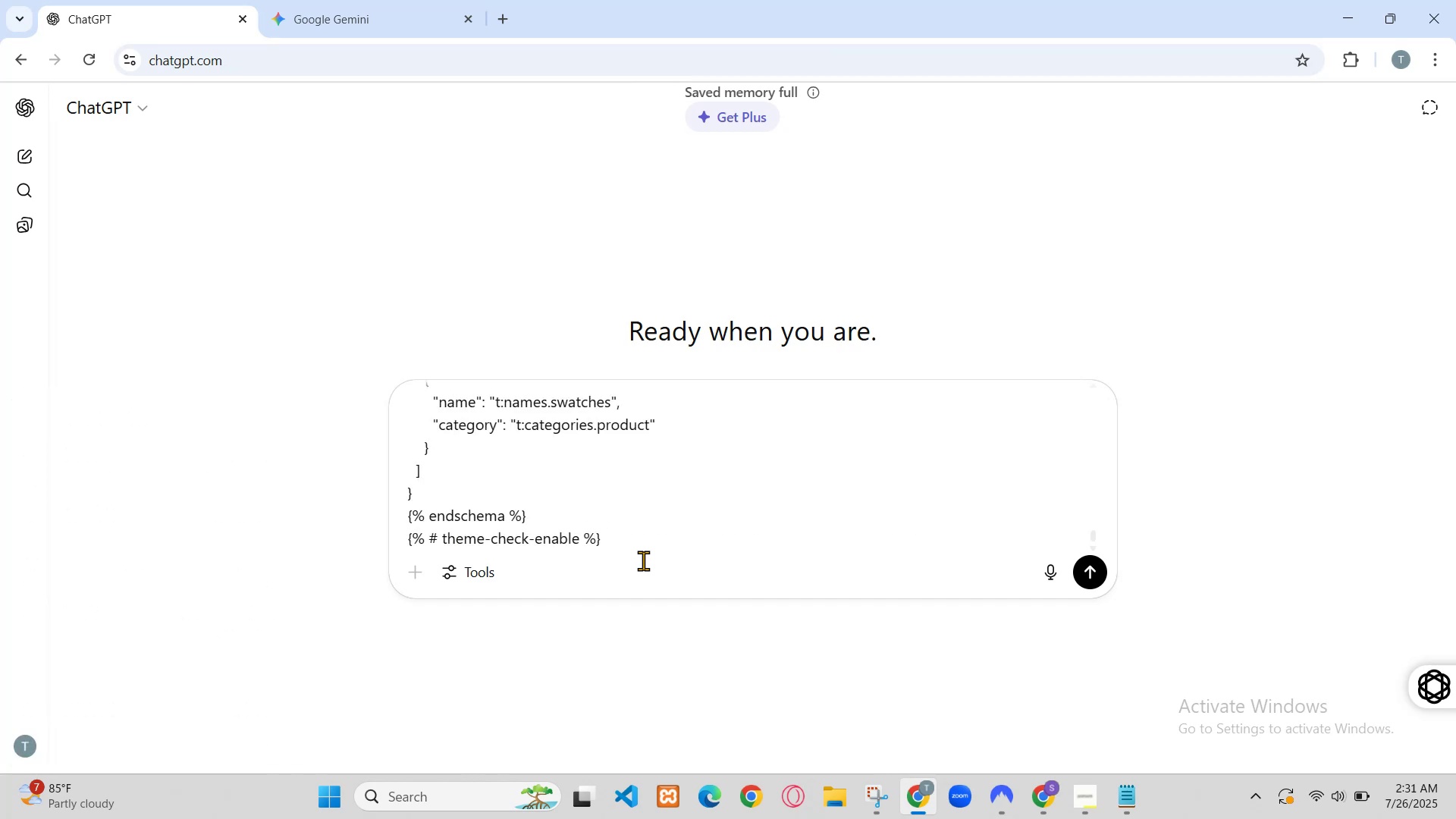 
left_click([1419, 115])
 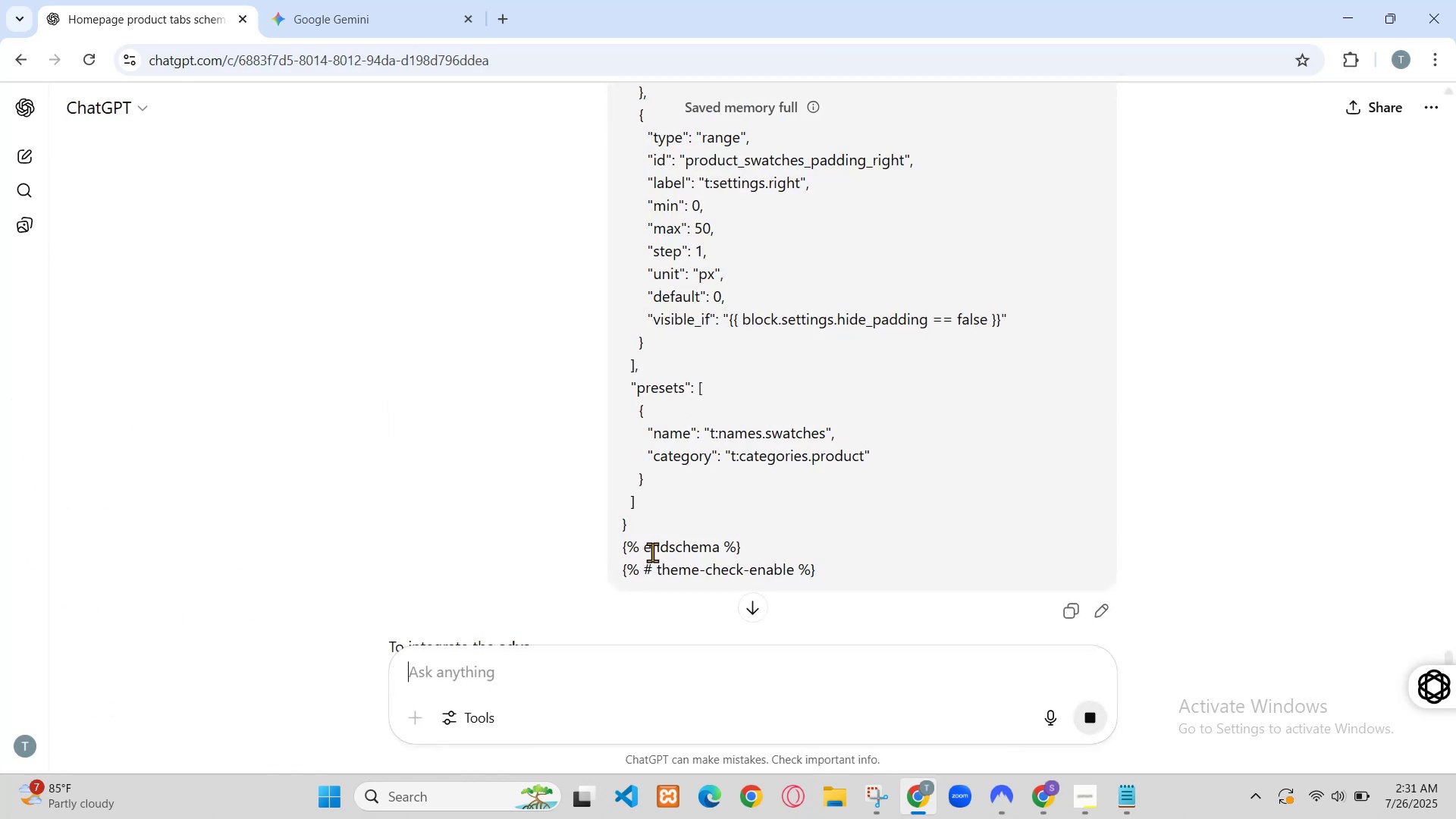 
scroll: coordinate [918, 330], scroll_direction: down, amount: 13.0
 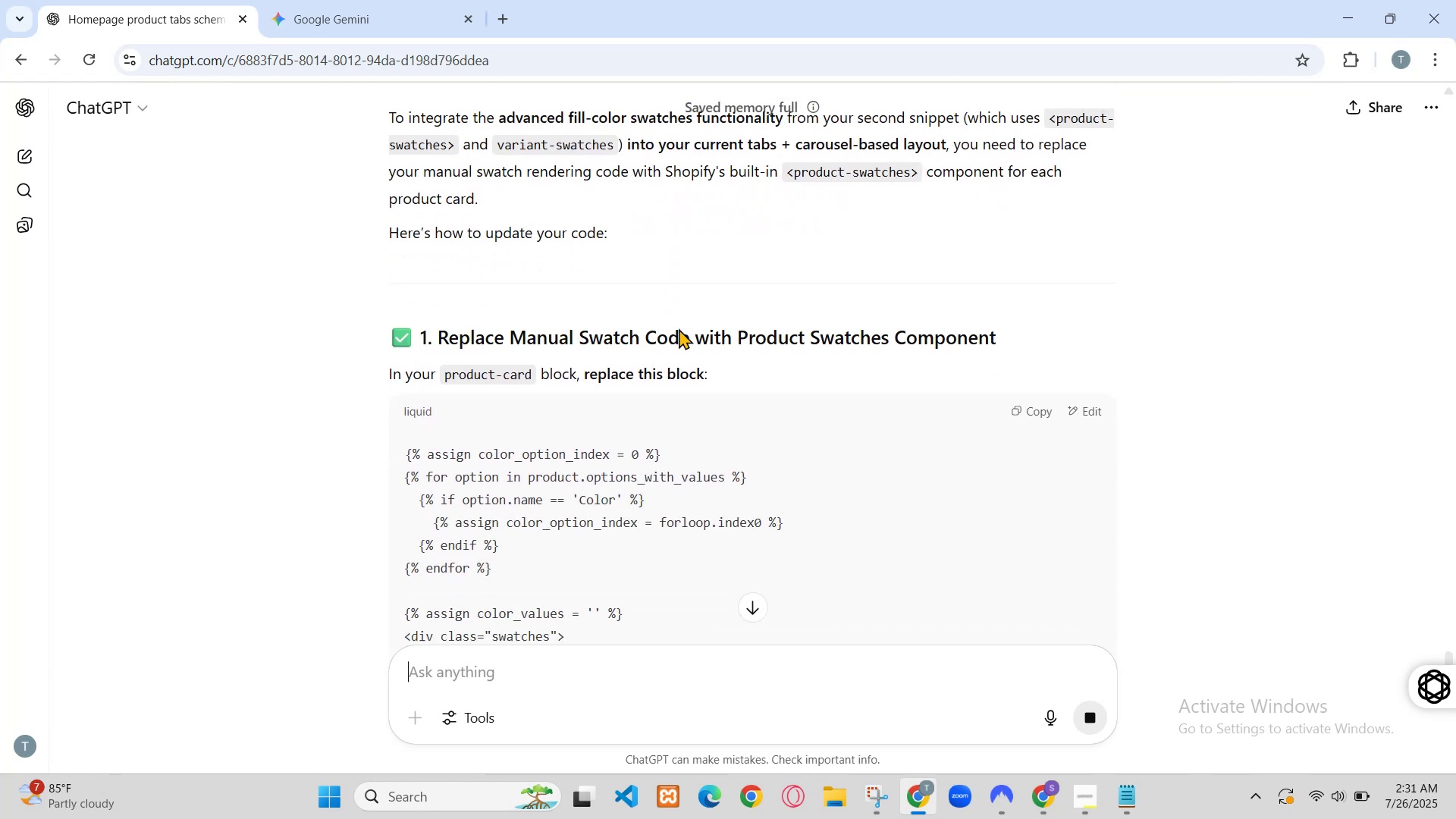 
scroll: coordinate [758, 387], scroll_direction: up, amount: 1.0
 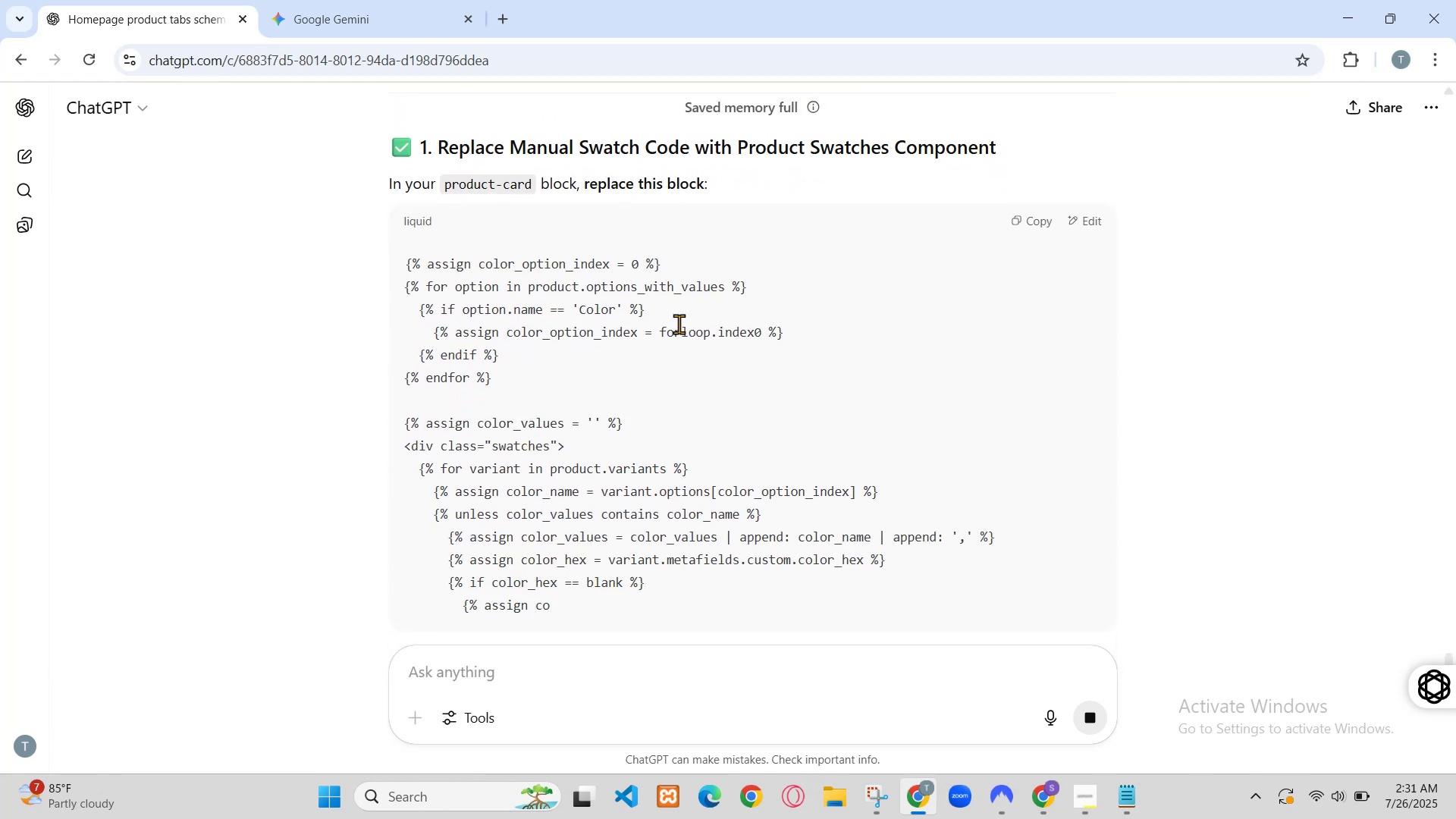 
left_click([955, 453])
 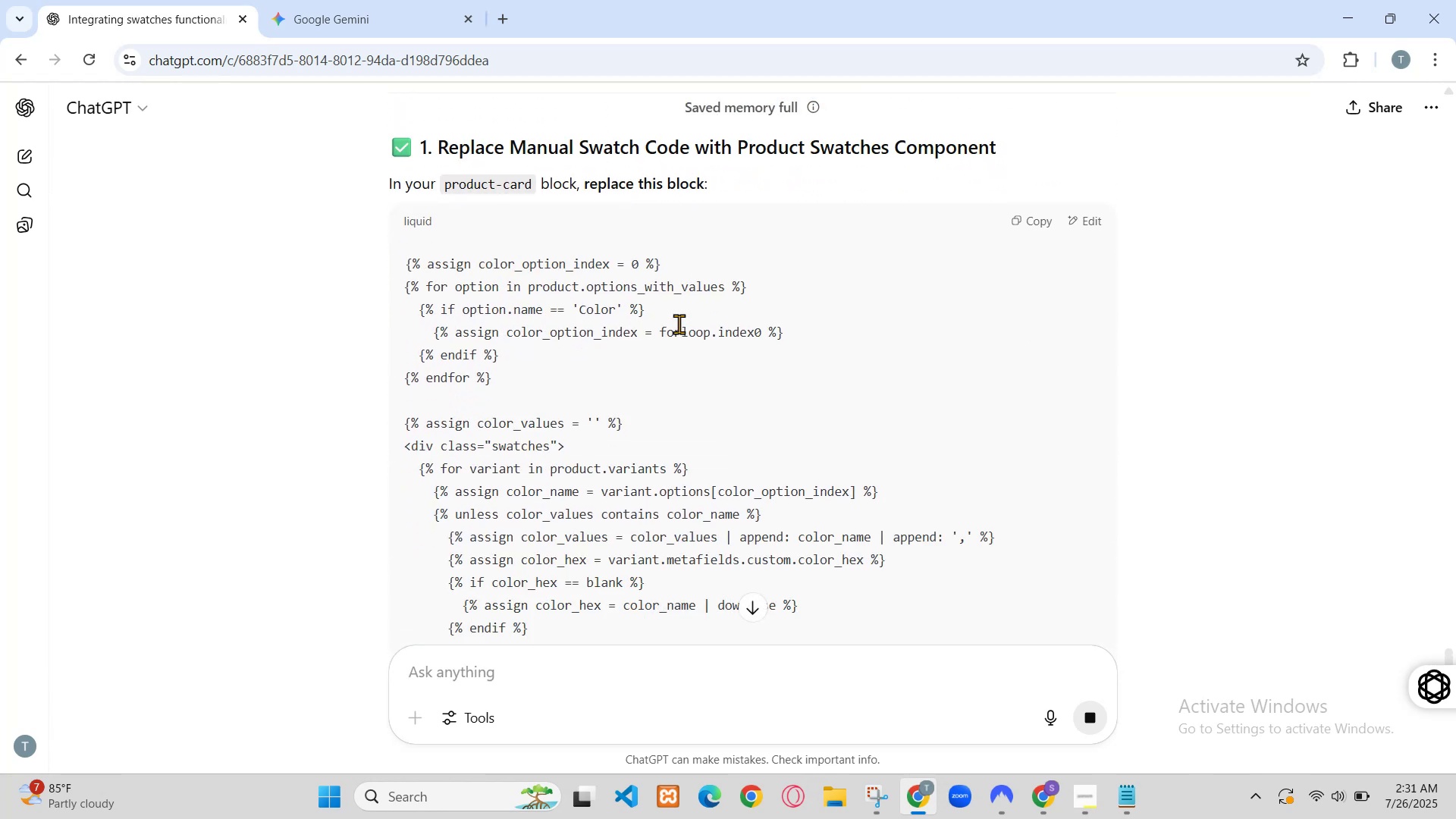 
scroll: coordinate [934, 466], scroll_direction: down, amount: 1.0
 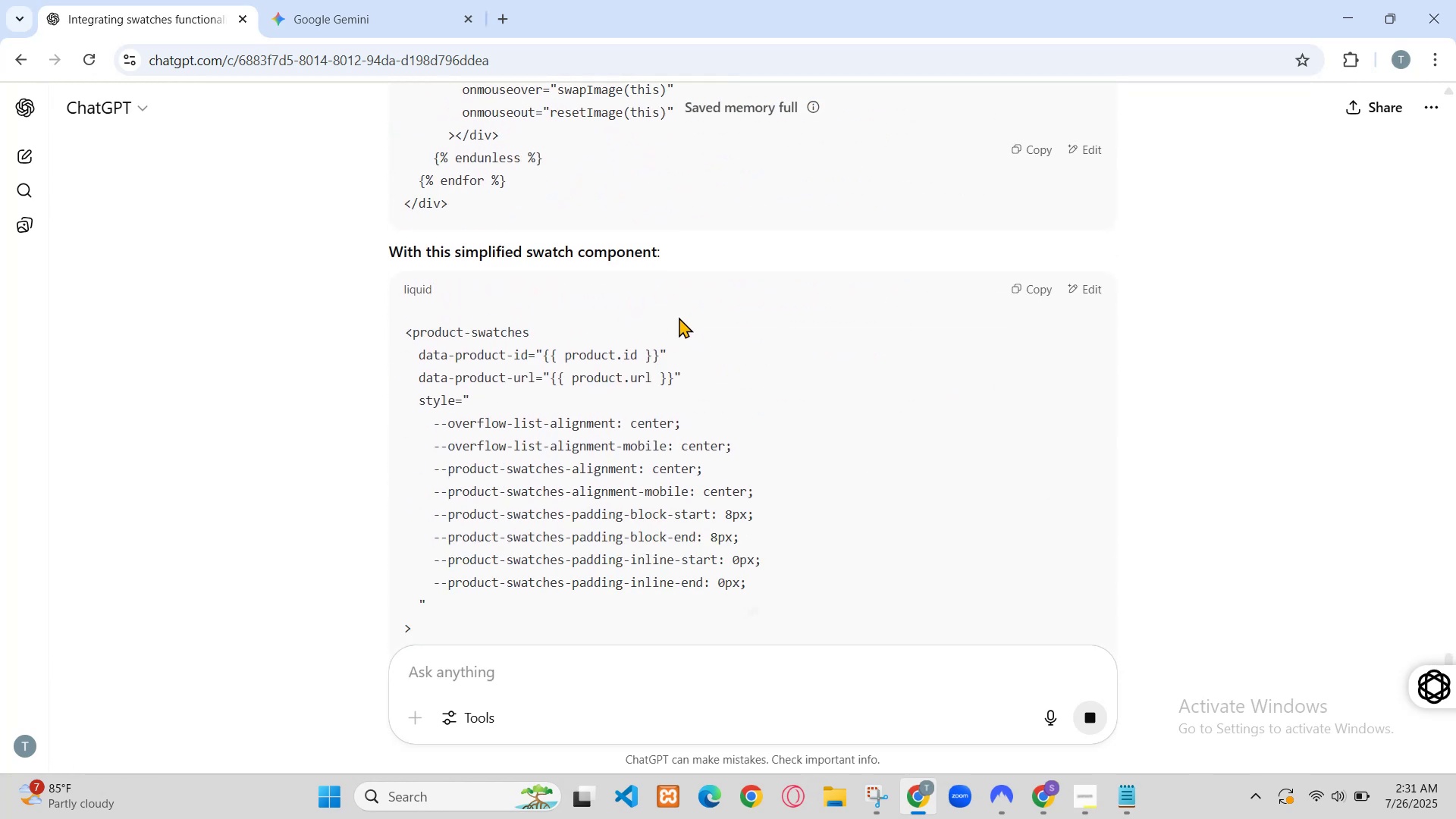 
wait(6.01)
 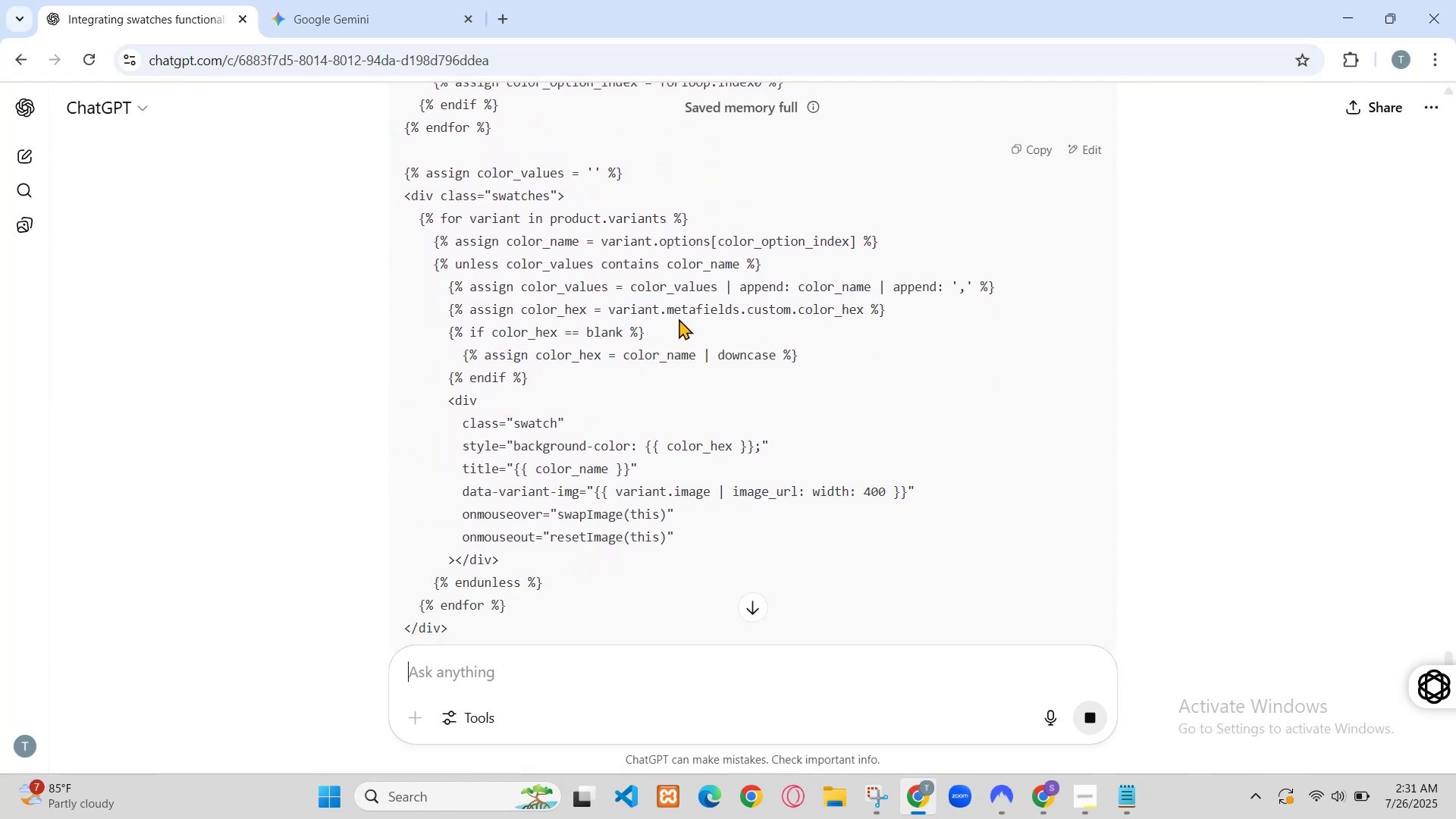 
left_click([902, 243])
 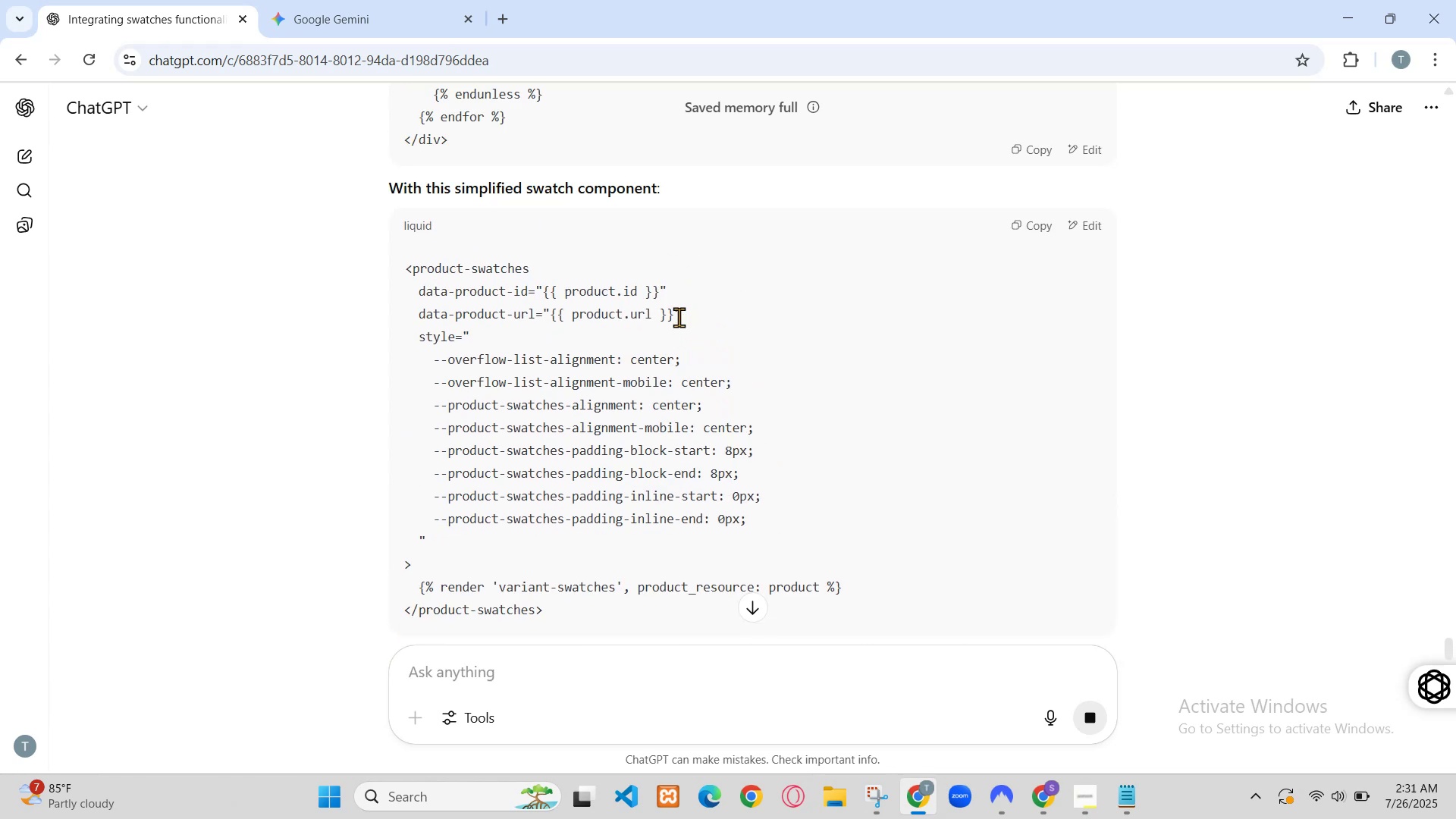 
left_click([829, 251])
 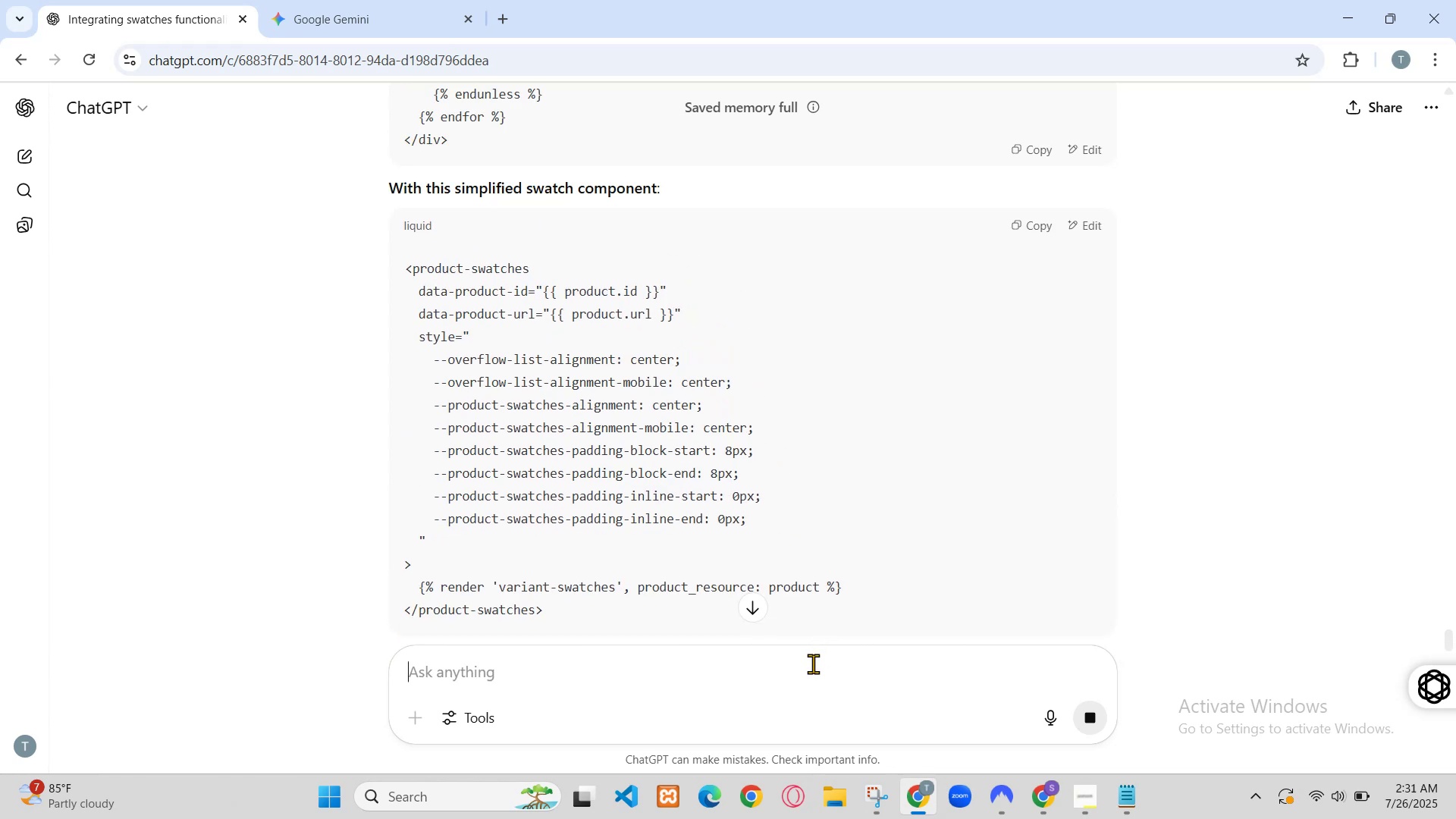 
left_click([956, 251])
 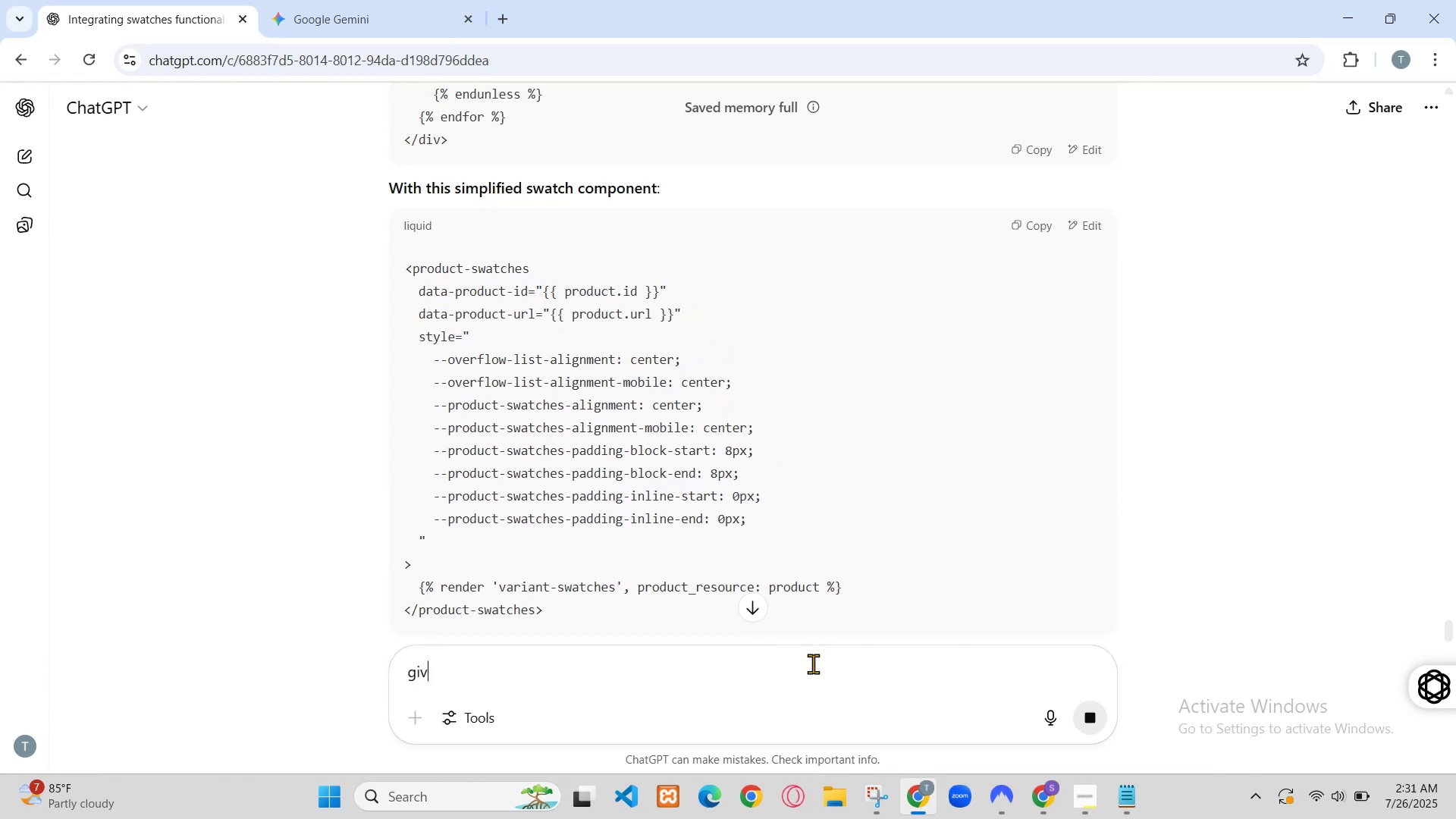 
left_click([895, 242])
 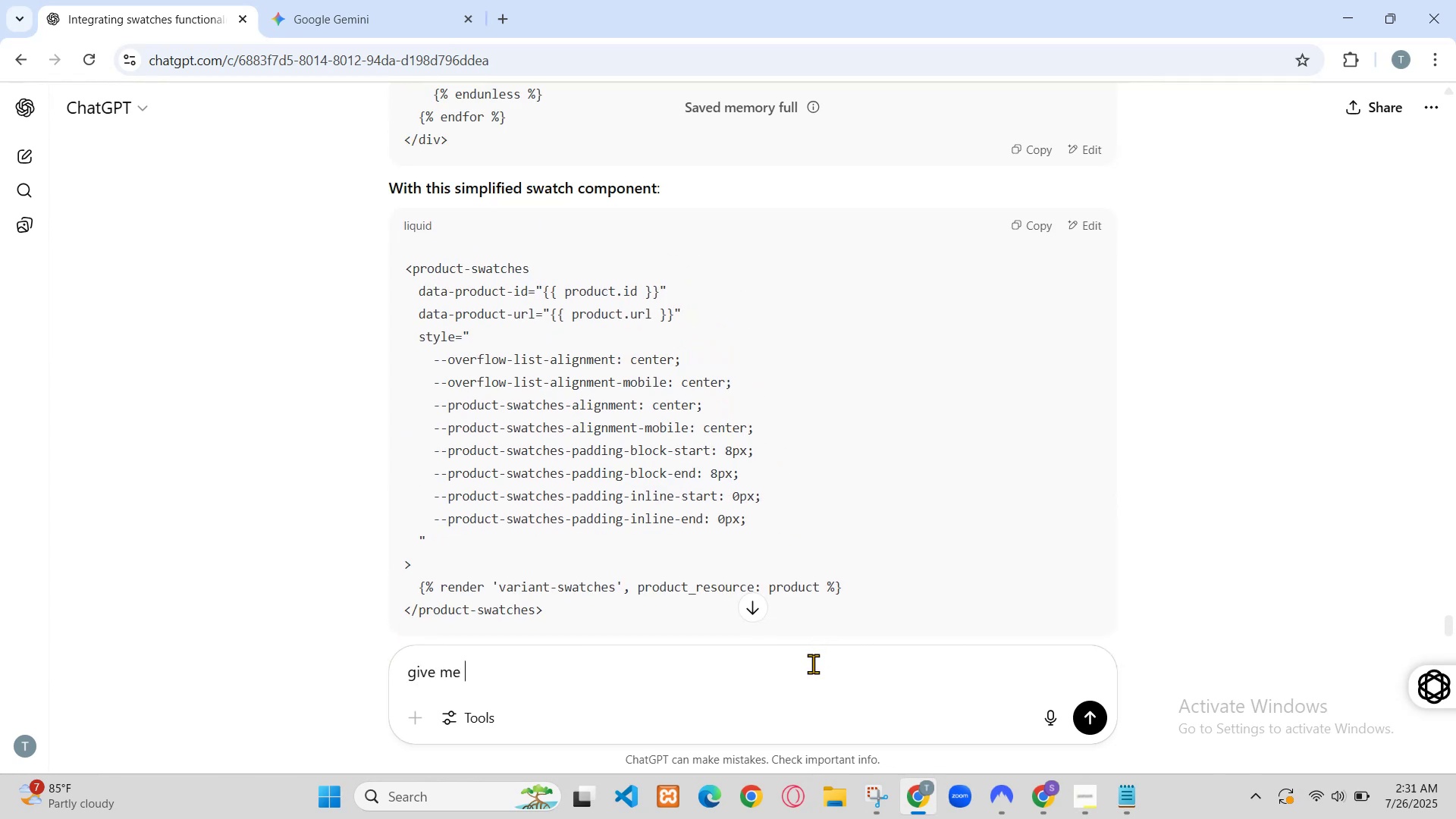 
left_click([836, 249])
 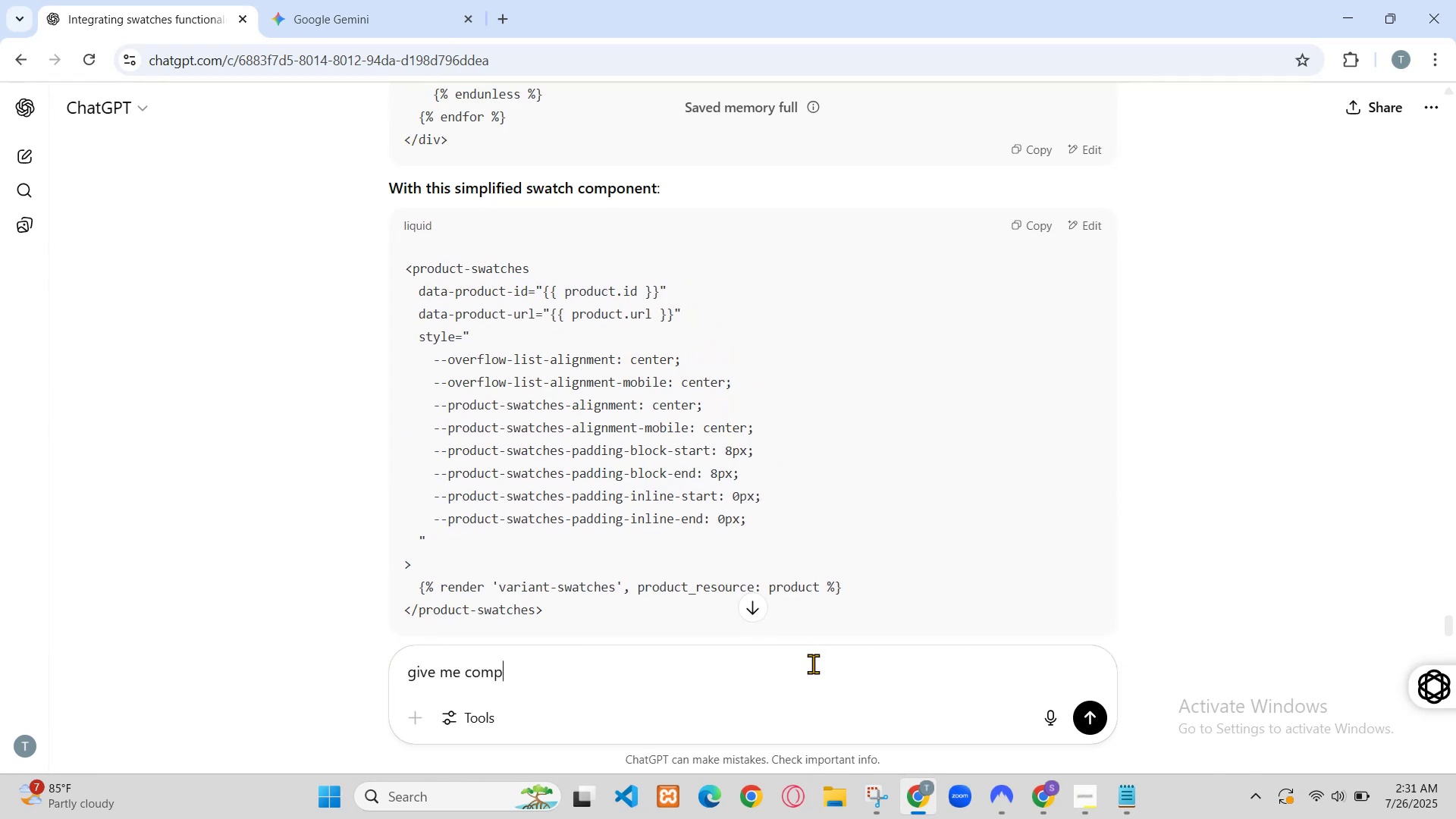 
left_click([187, 107])
 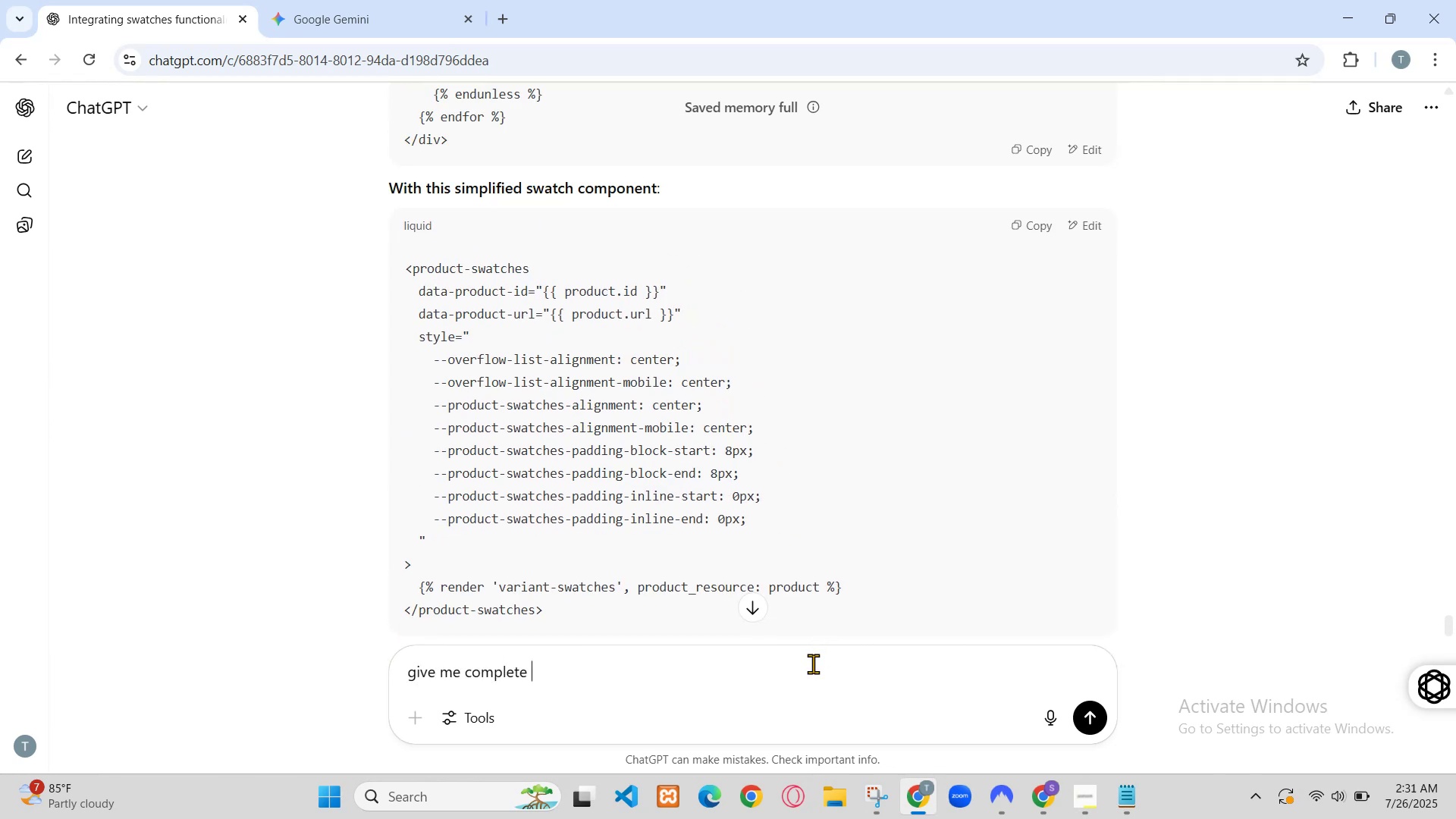 
left_click([131, 284])
 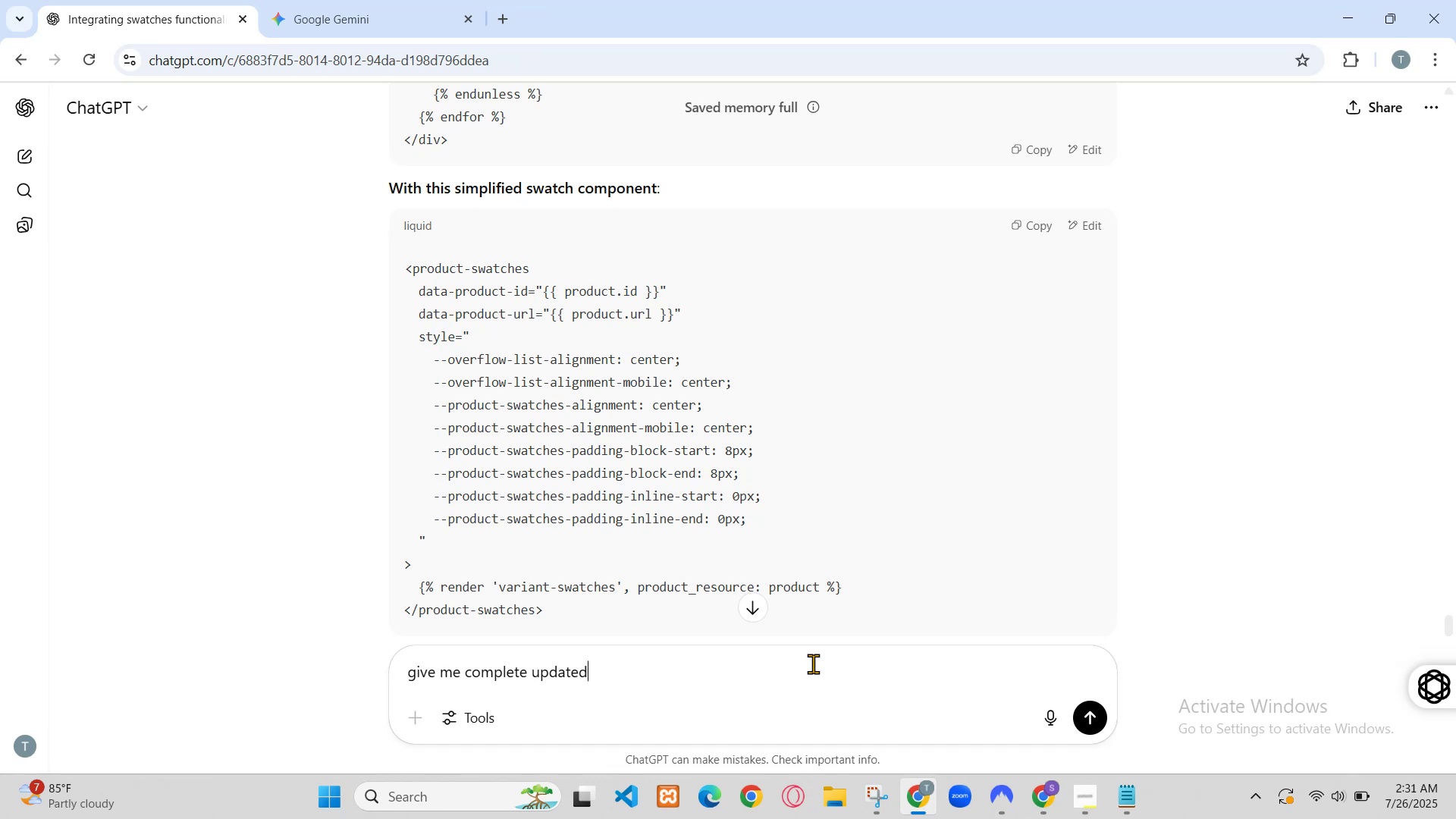 
left_click([602, 14])
 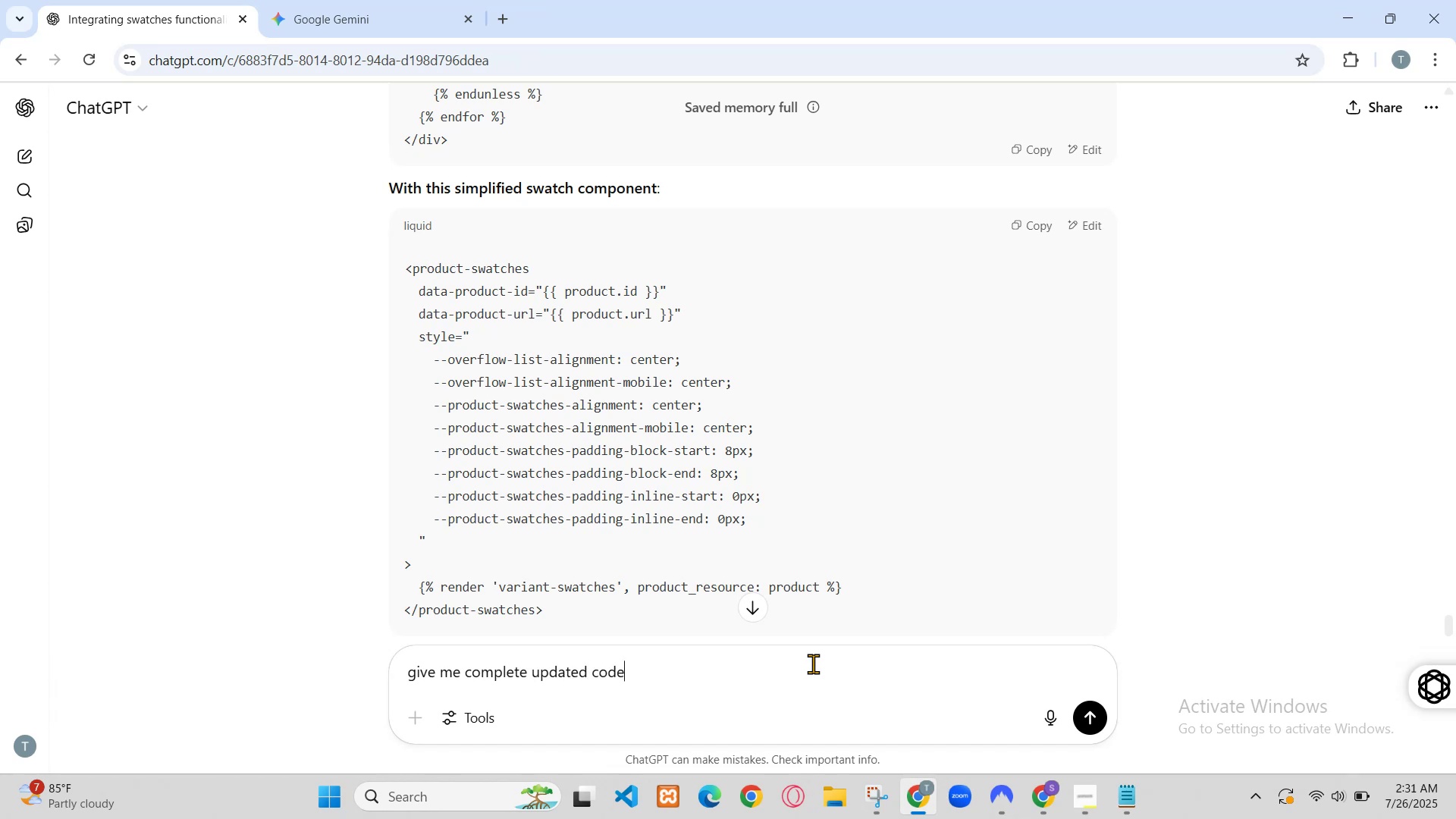 
left_click([619, 18])
 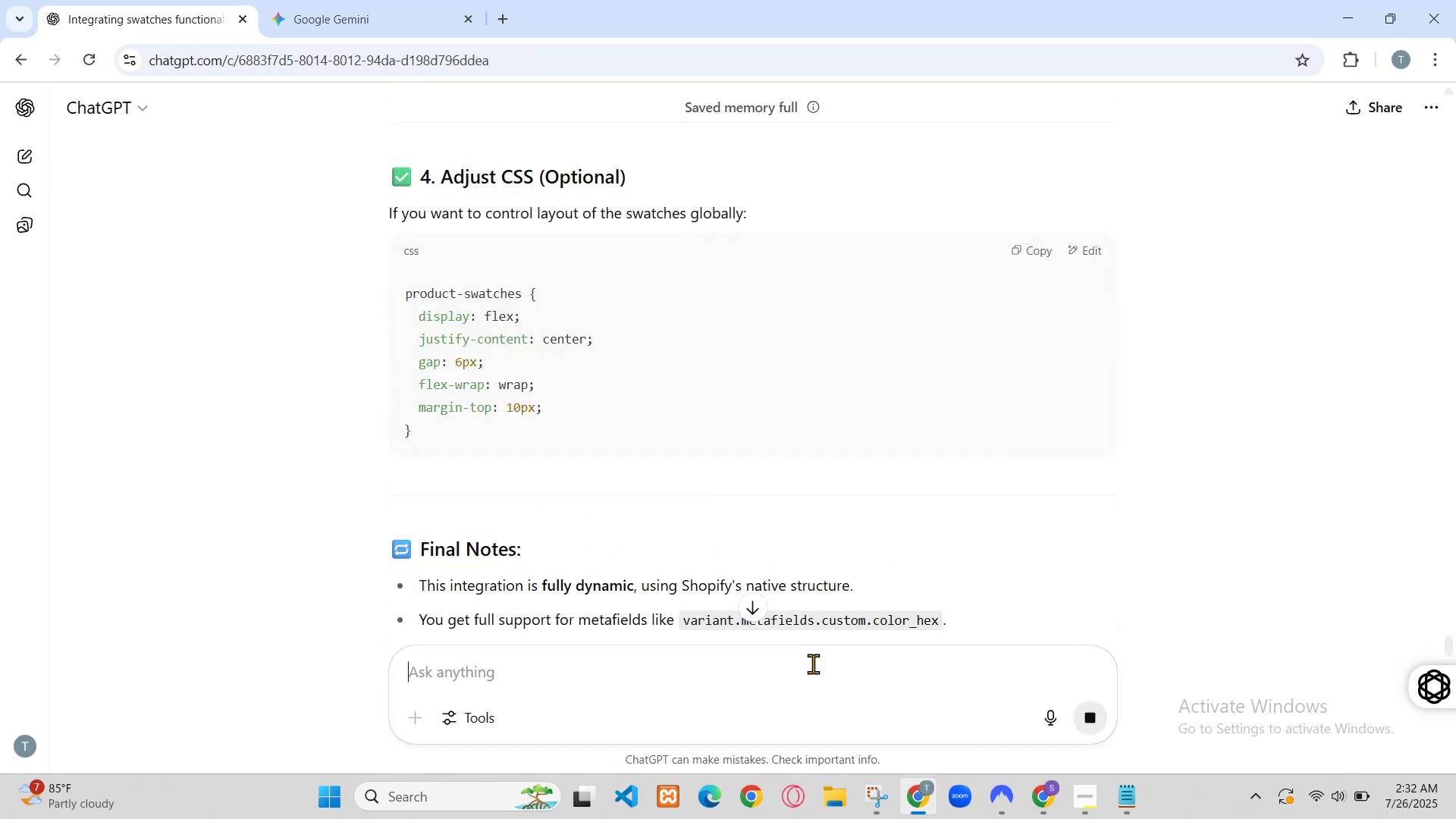 
left_click([413, 12])
 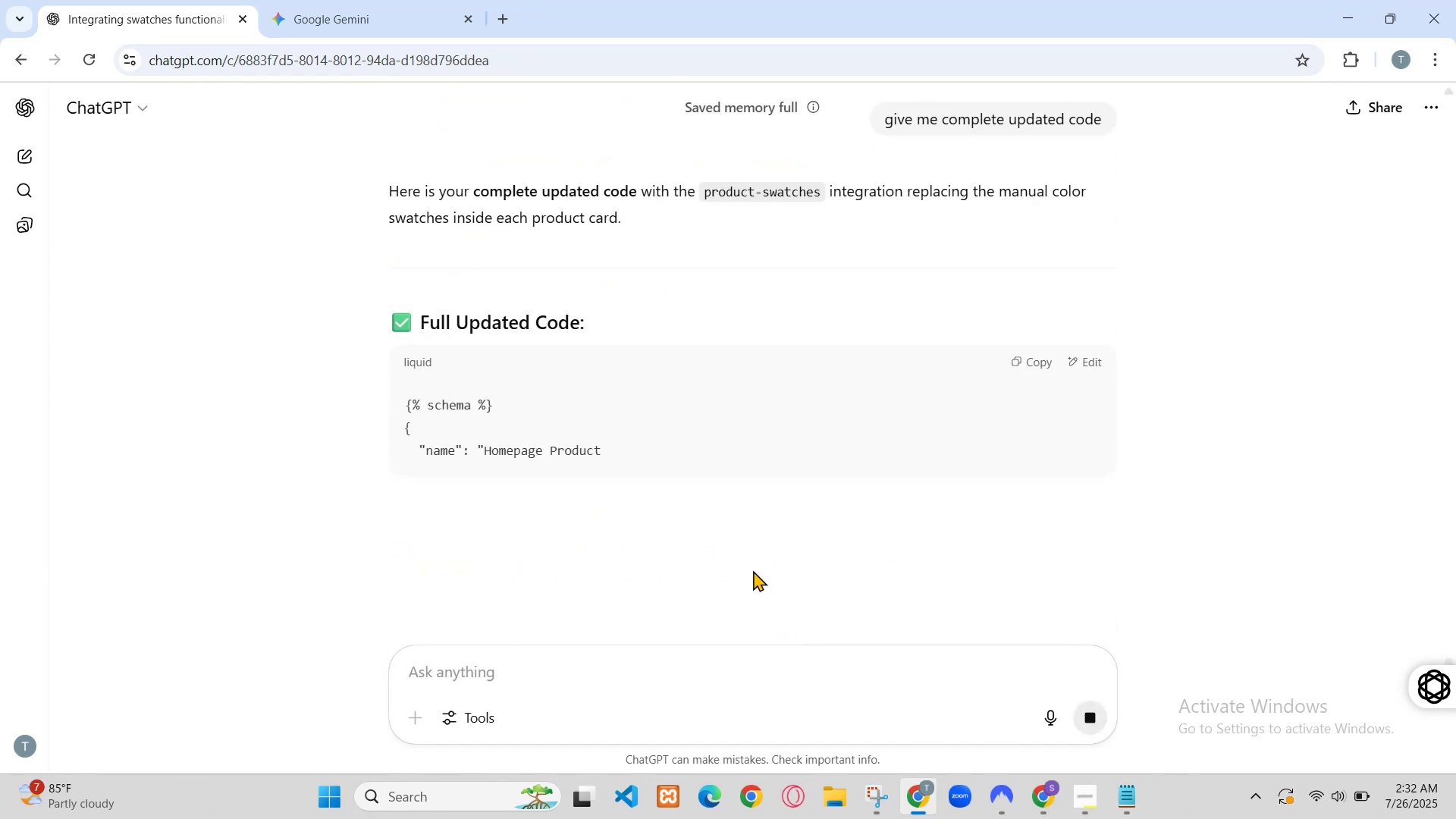 
scroll: coordinate [1148, 557], scroll_direction: down, amount: 22.0
 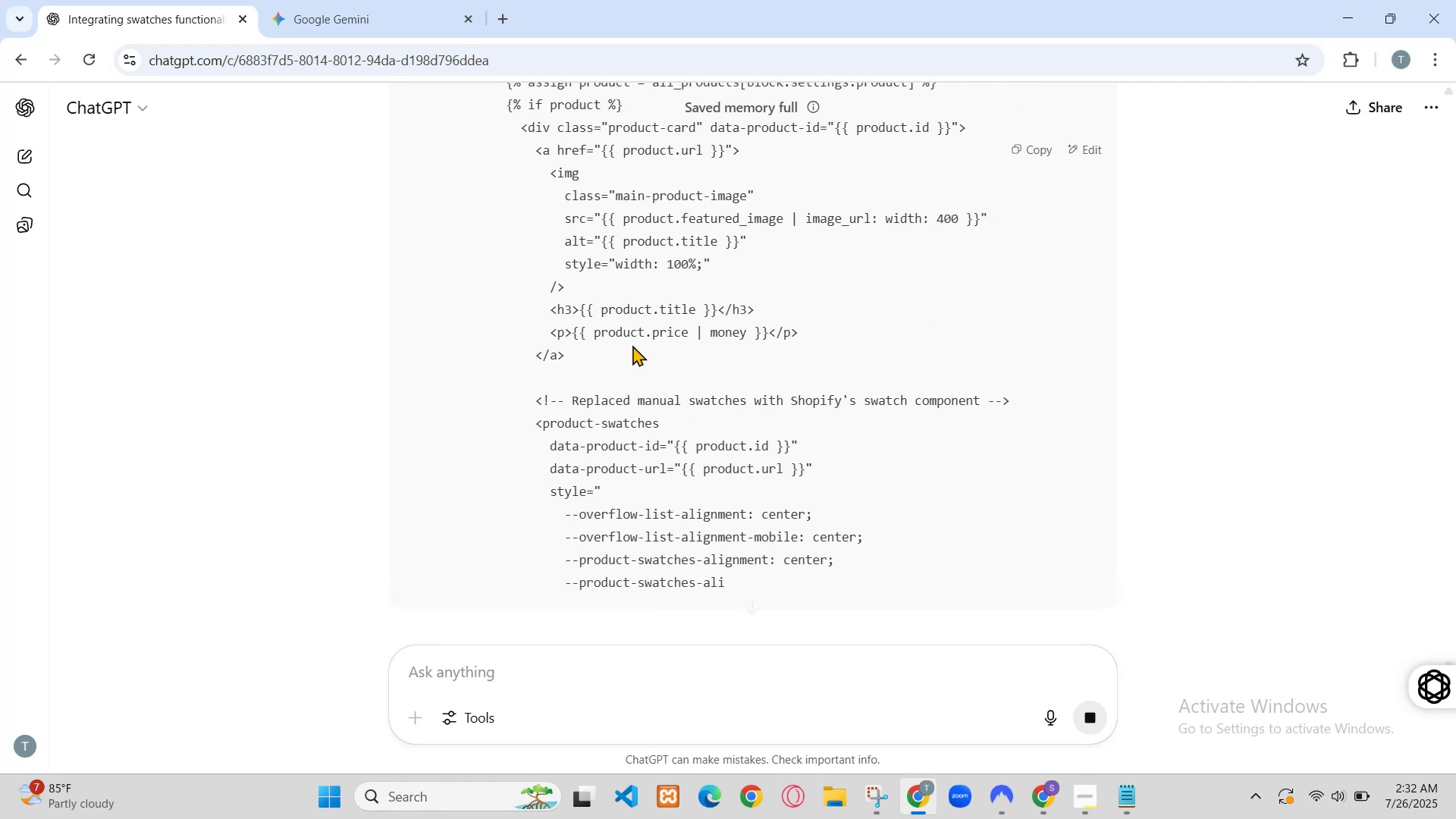 
left_click([794, 370])
 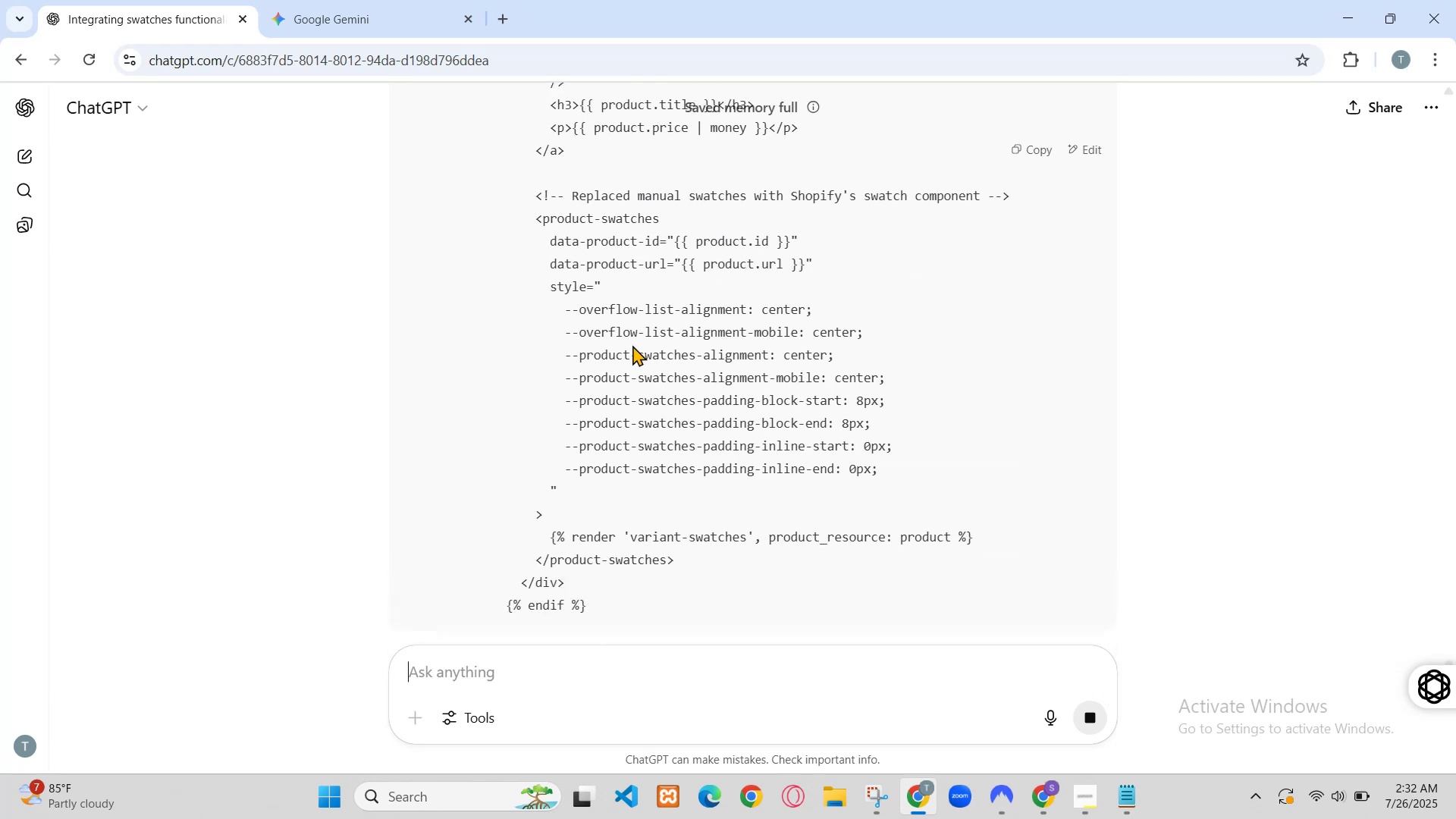 
left_click([795, 362])
 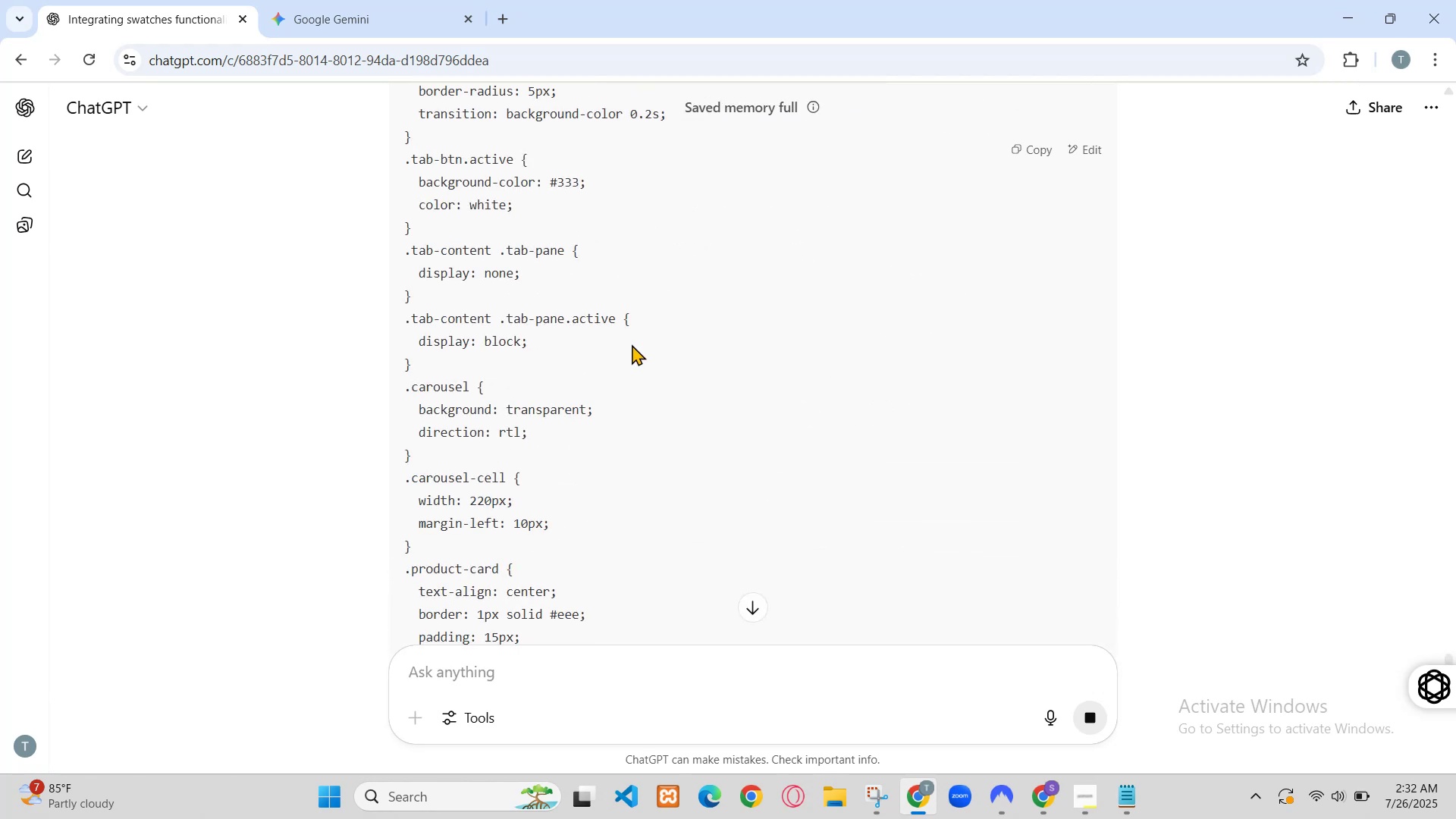 
scroll: coordinate [881, 576], scroll_direction: down, amount: 3.0
 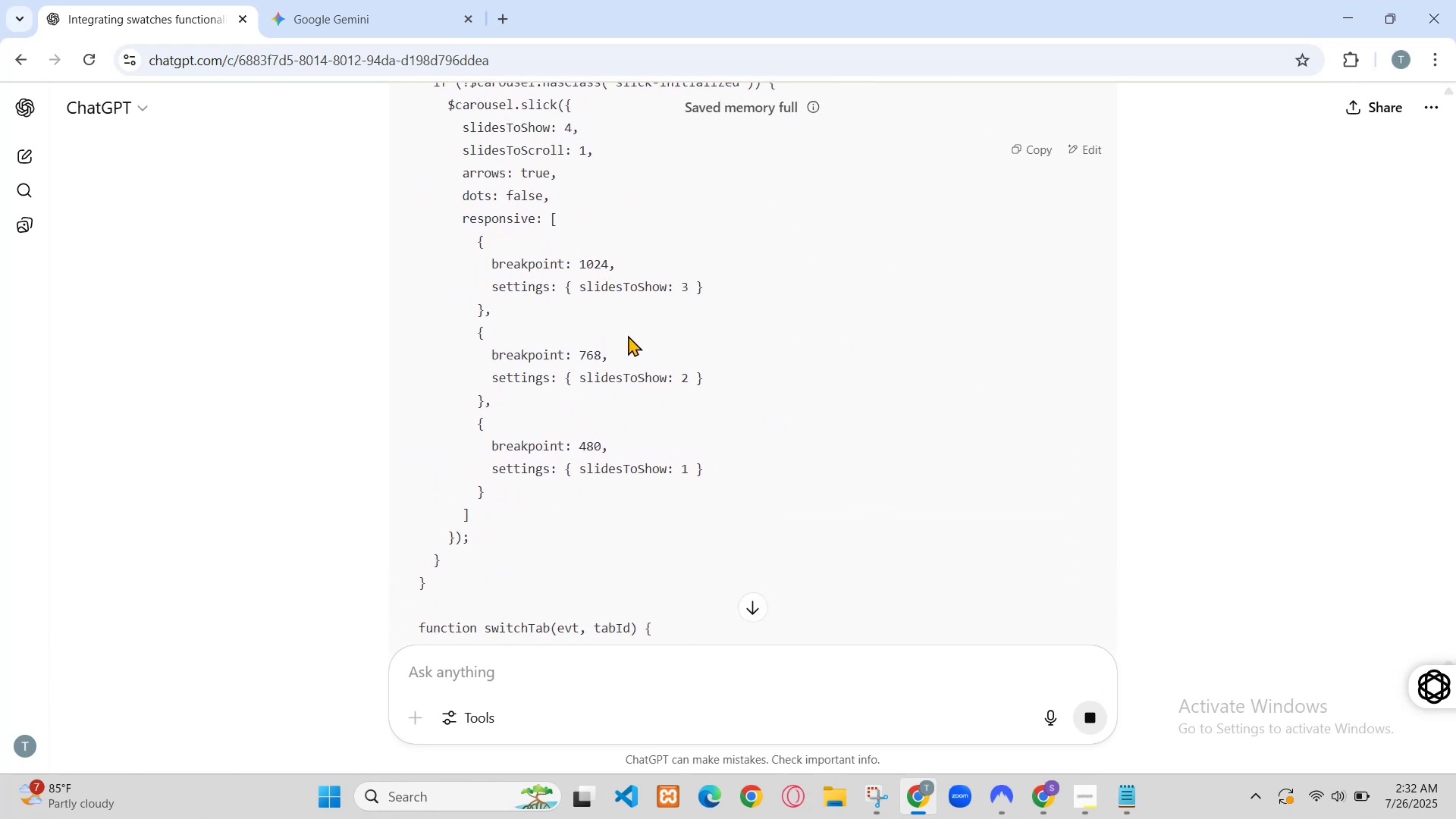 
left_click([956, 514])
 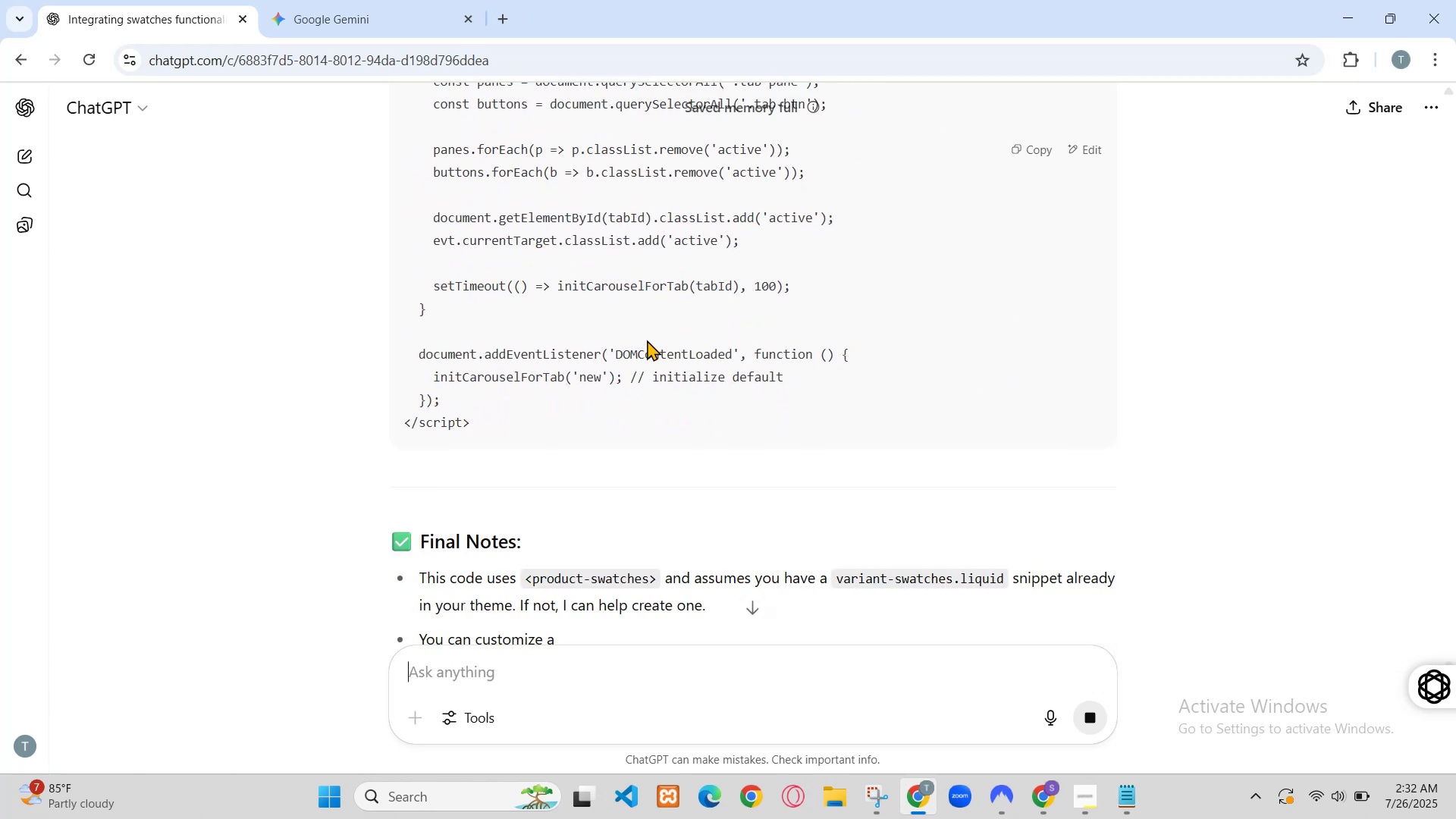 
scroll: coordinate [689, 328], scroll_direction: up, amount: 2.0
 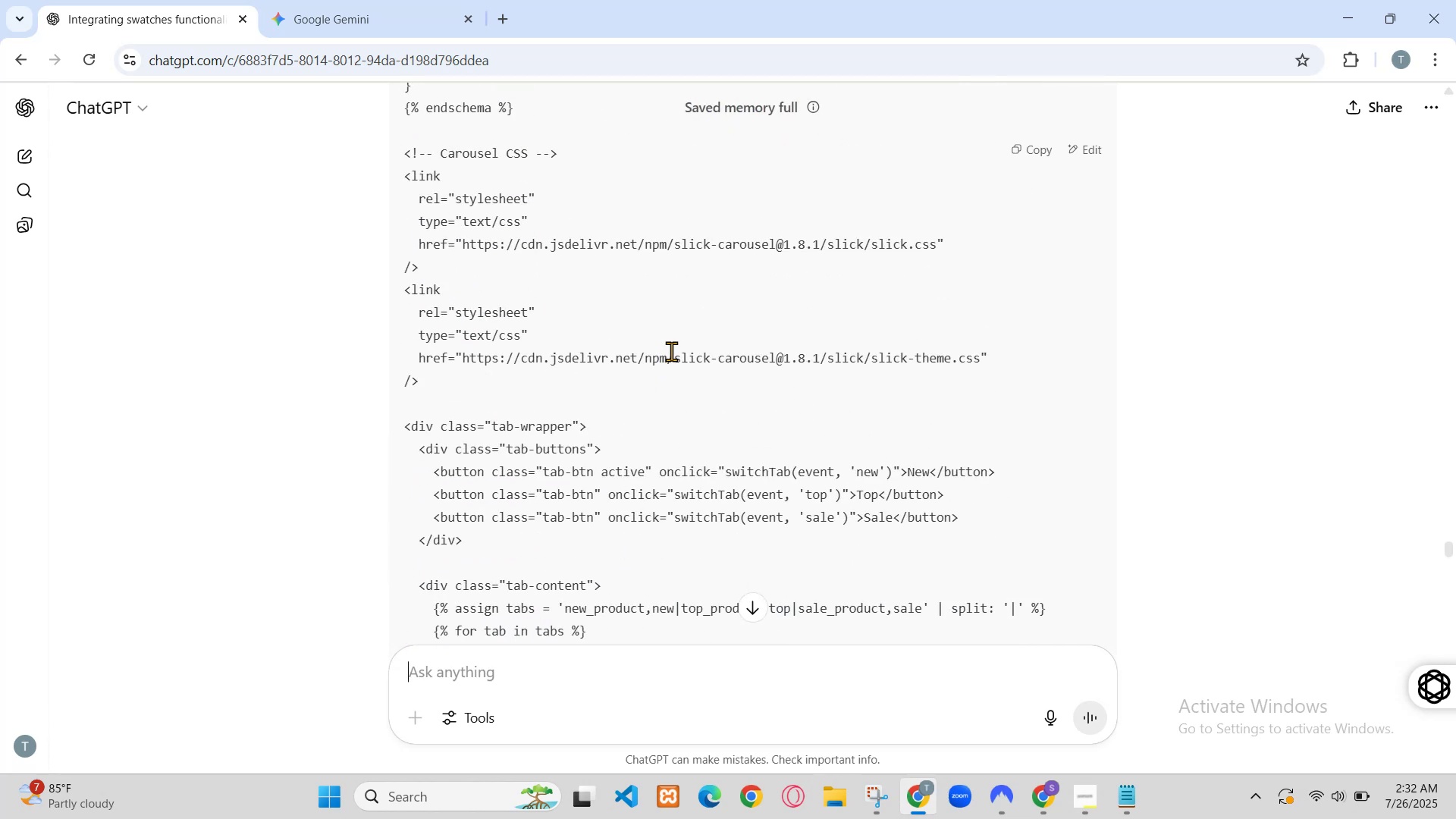 
mouse_move([621, 96])
 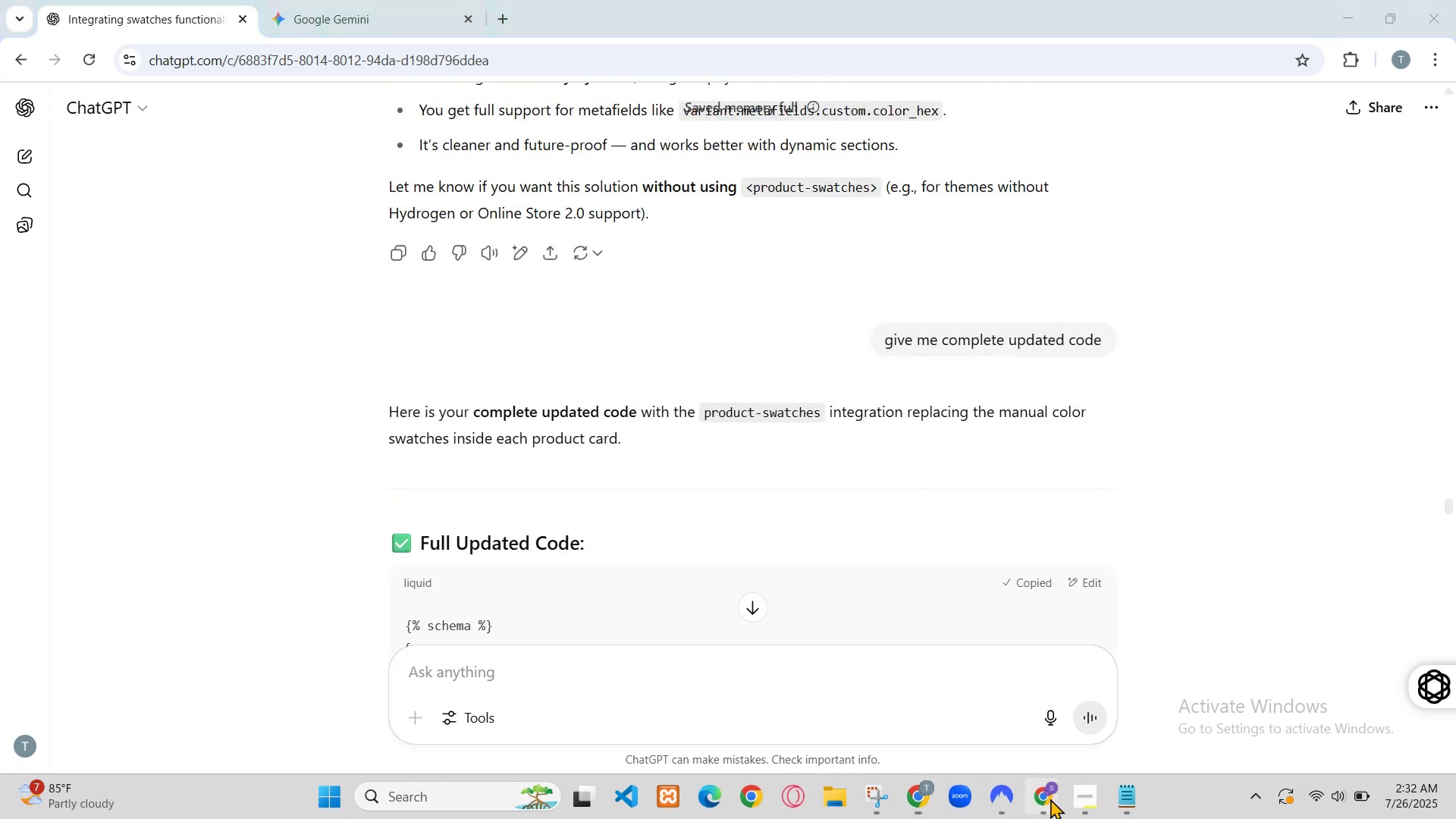 
left_click([628, 96])
 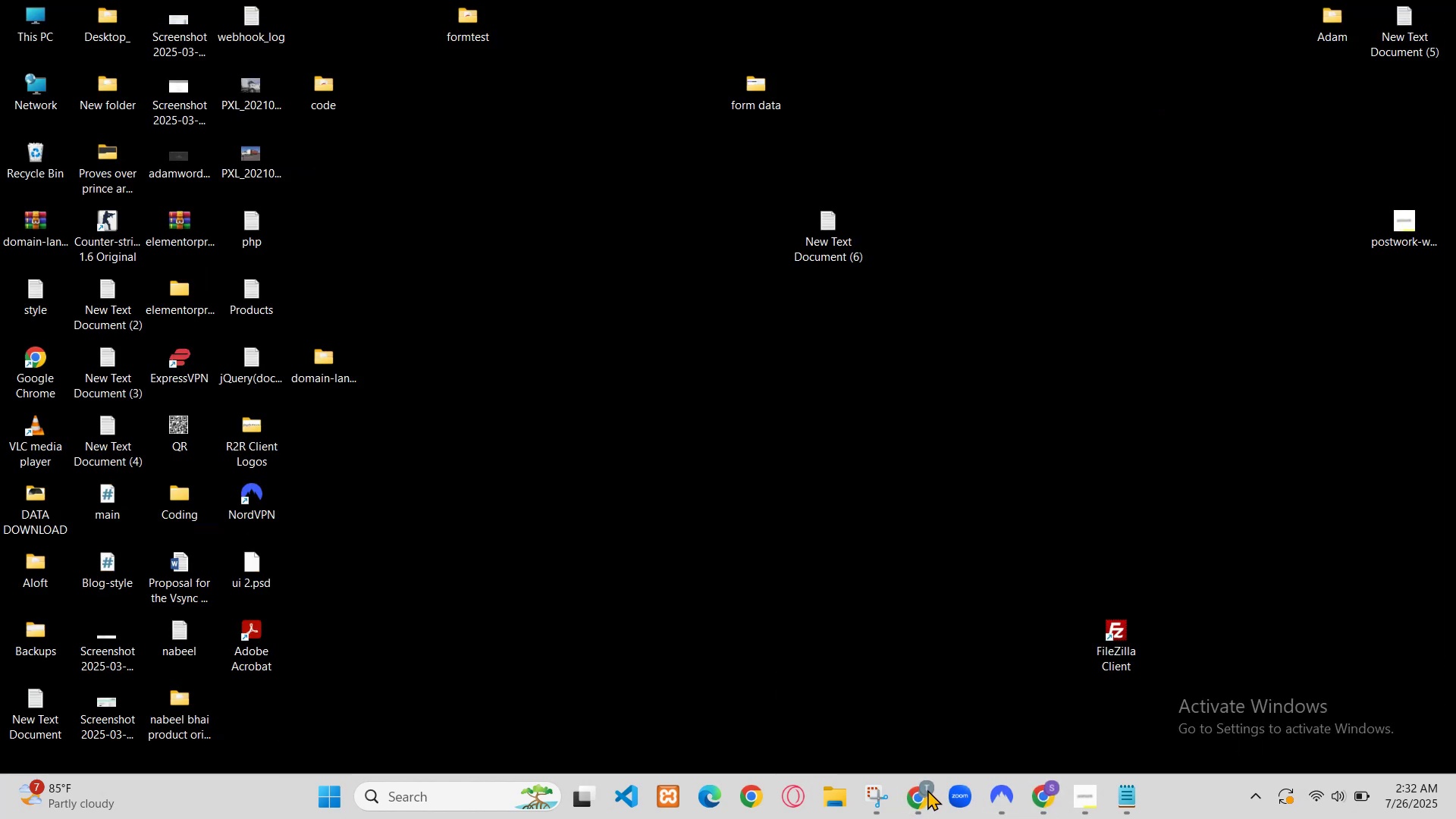 
left_click([741, 305])
 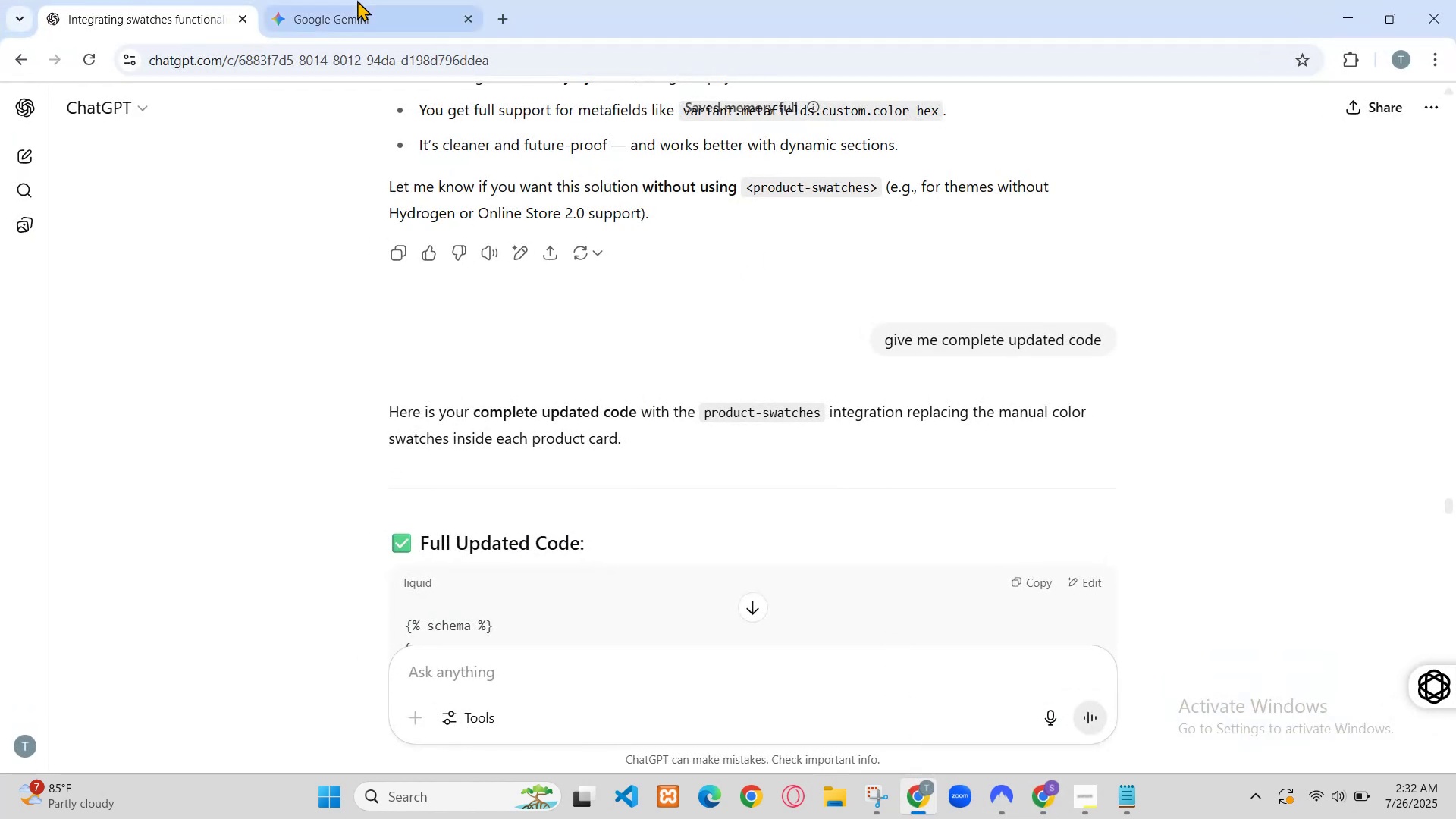 
scroll: coordinate [713, 375], scroll_direction: down, amount: 5.0
 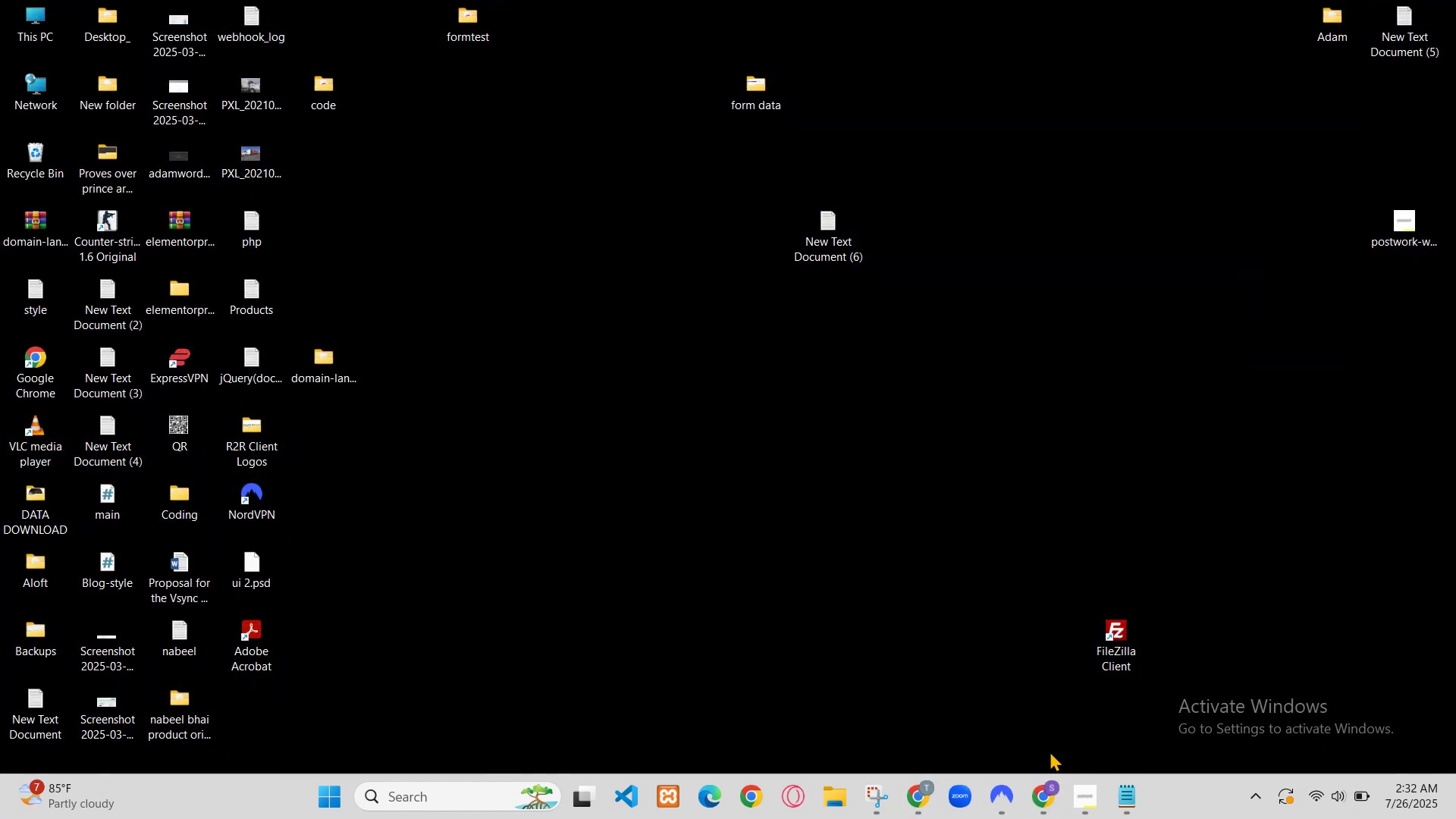 
scroll: coordinate [721, 365], scroll_direction: up, amount: 1.0
 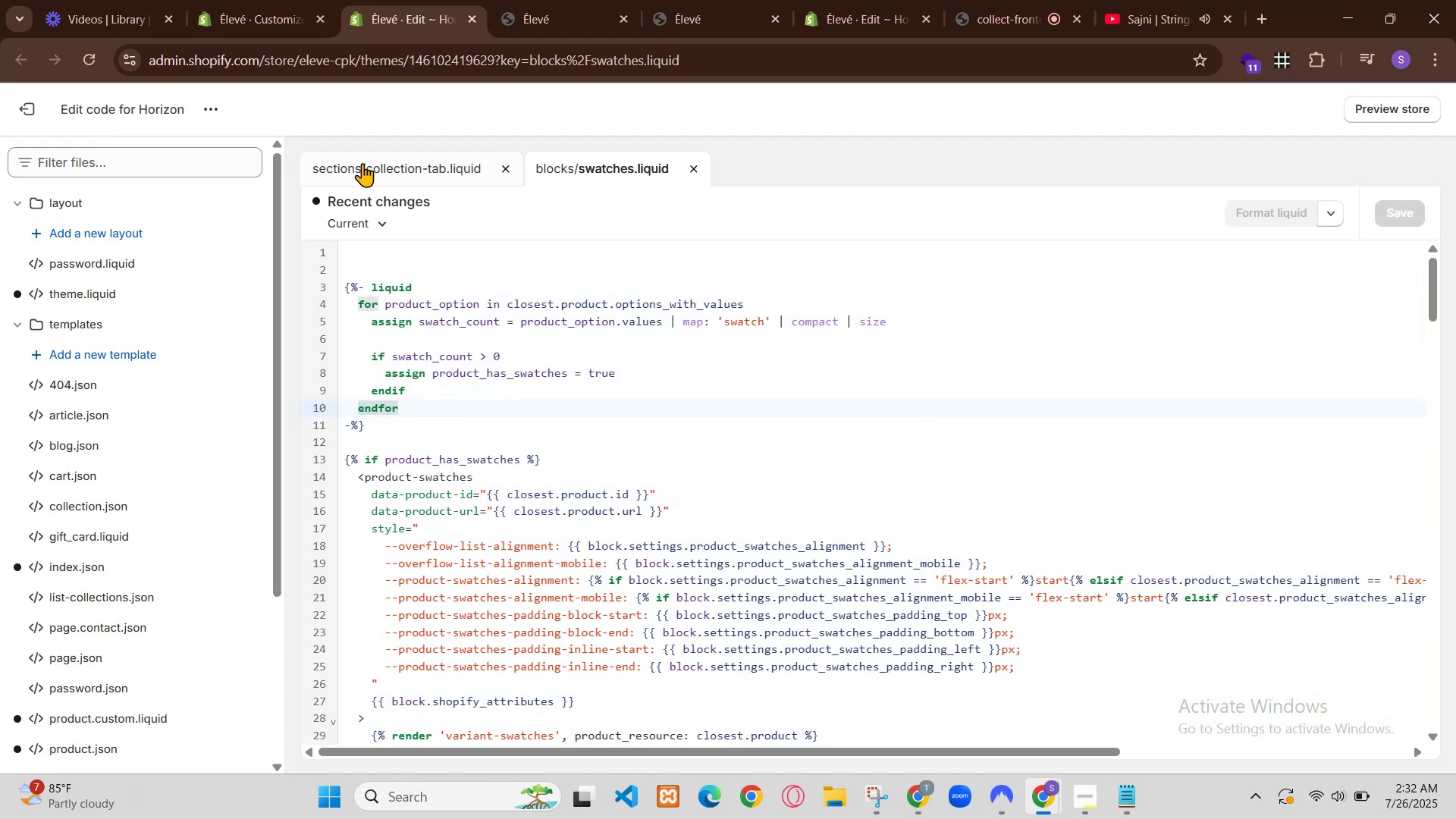 
left_click([699, 206])
 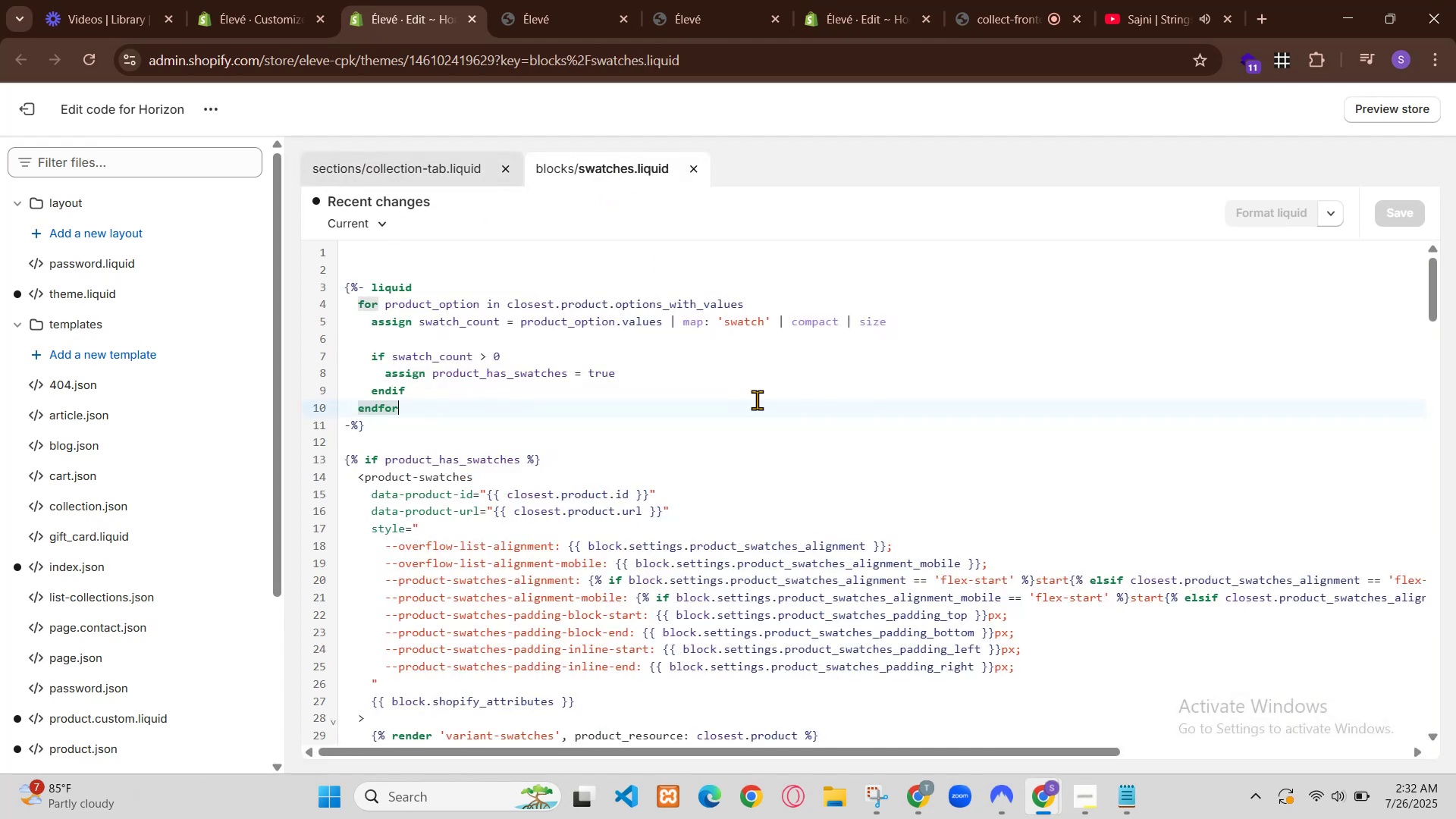 
triple_click([696, 206])
 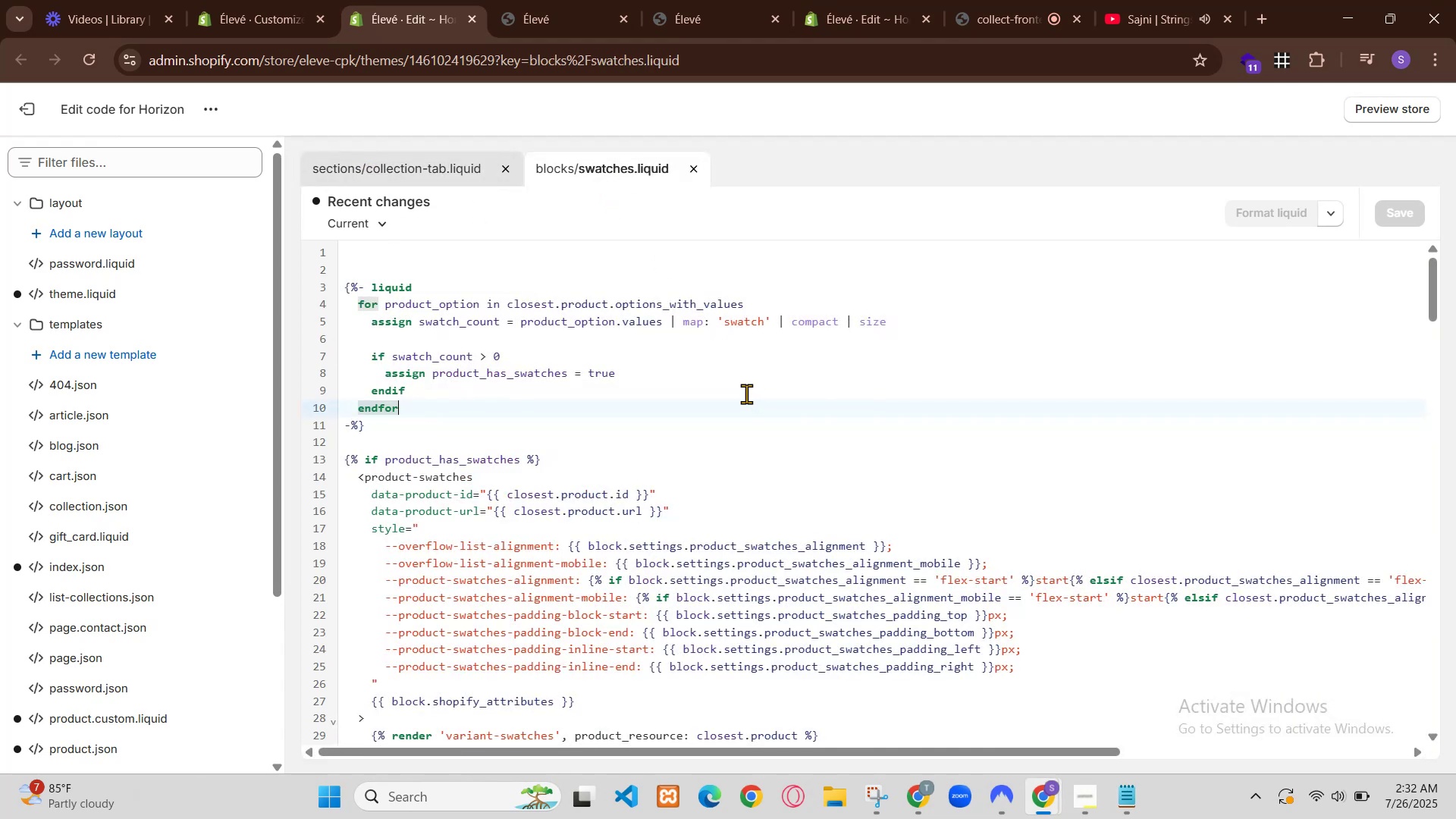 
triple_click([696, 206])
 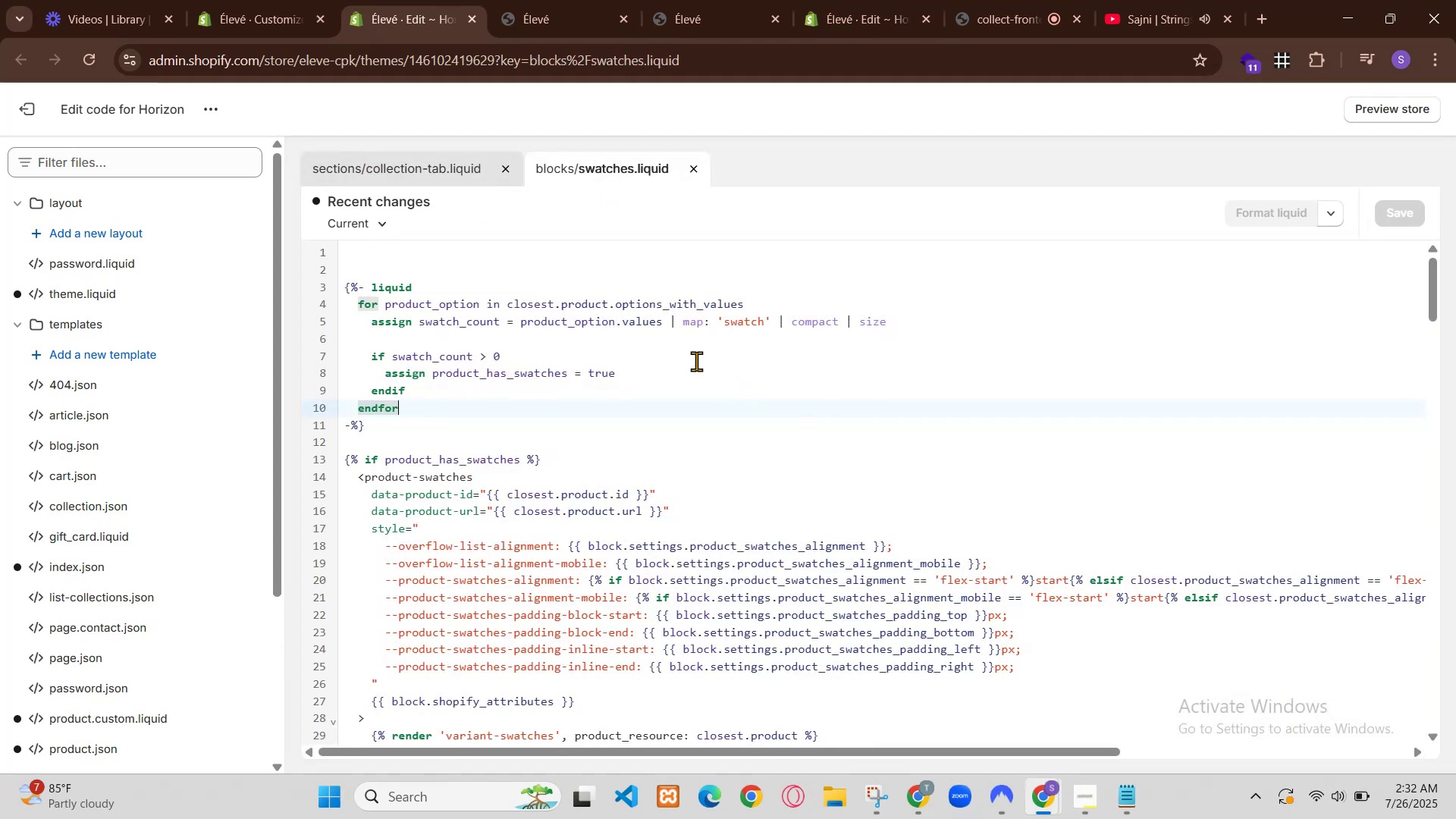 
double_click([729, 207])
 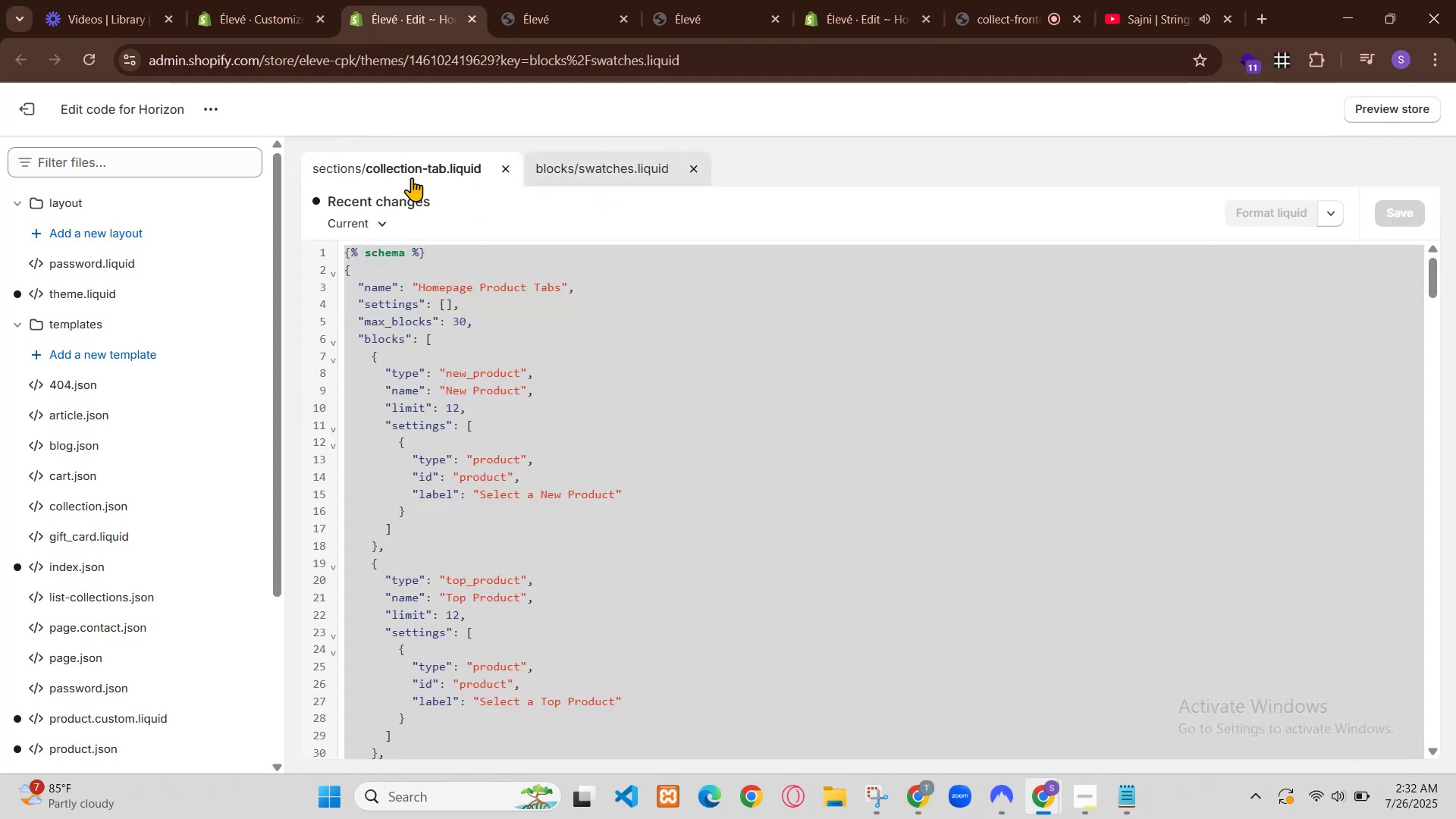 
left_click([755, 207])
 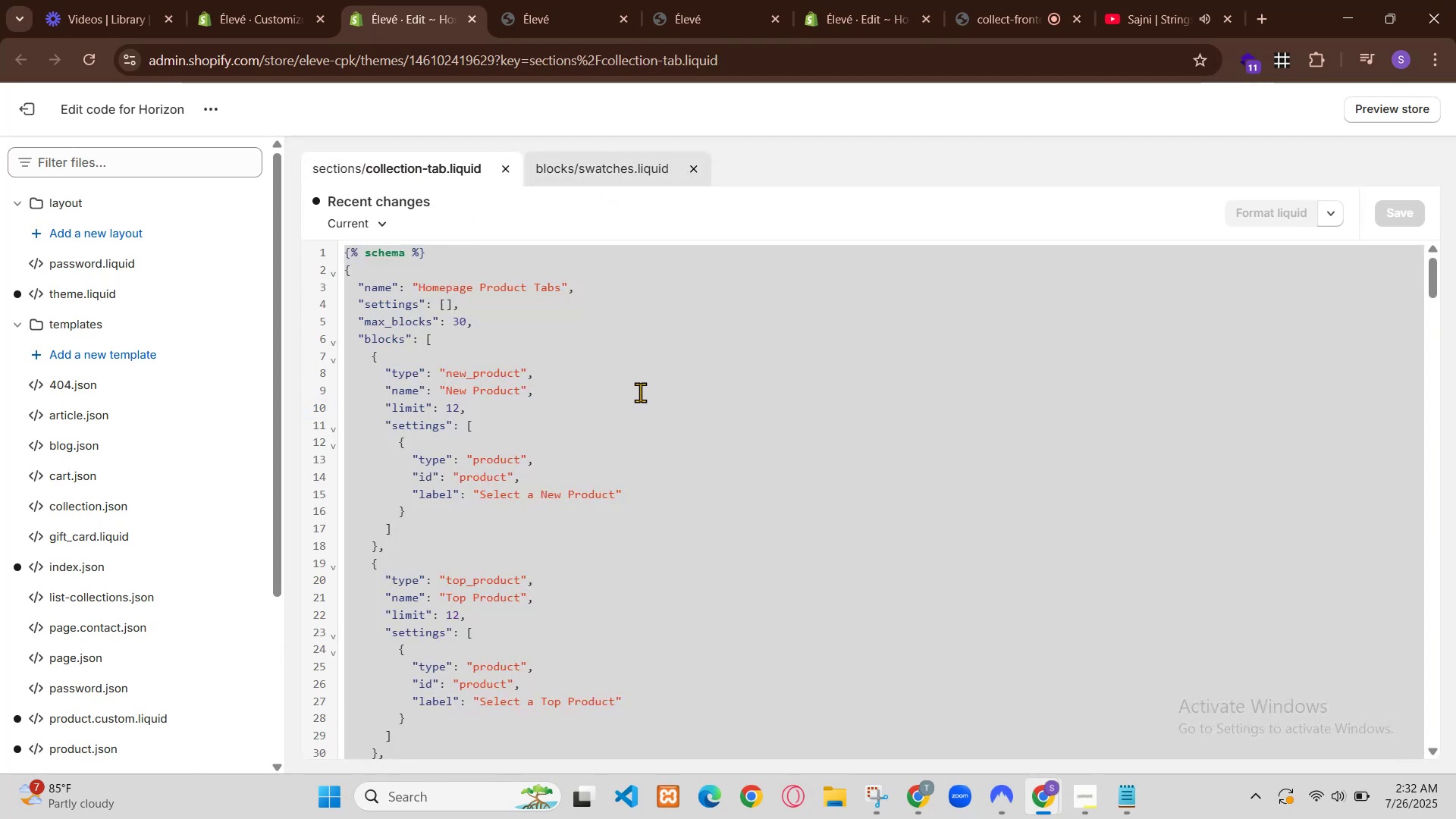 
left_click([696, 209])
 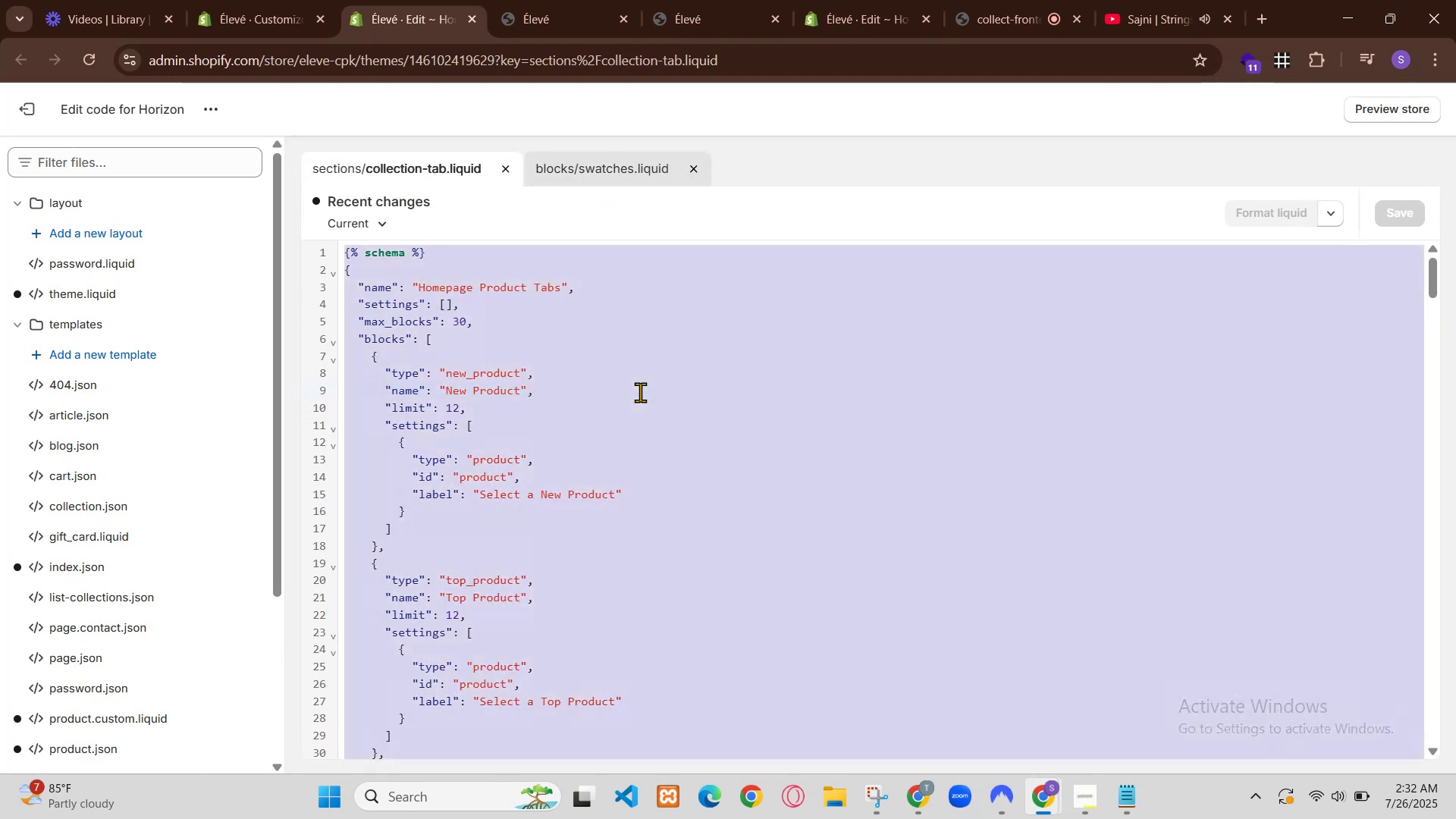 
double_click([696, 209])
 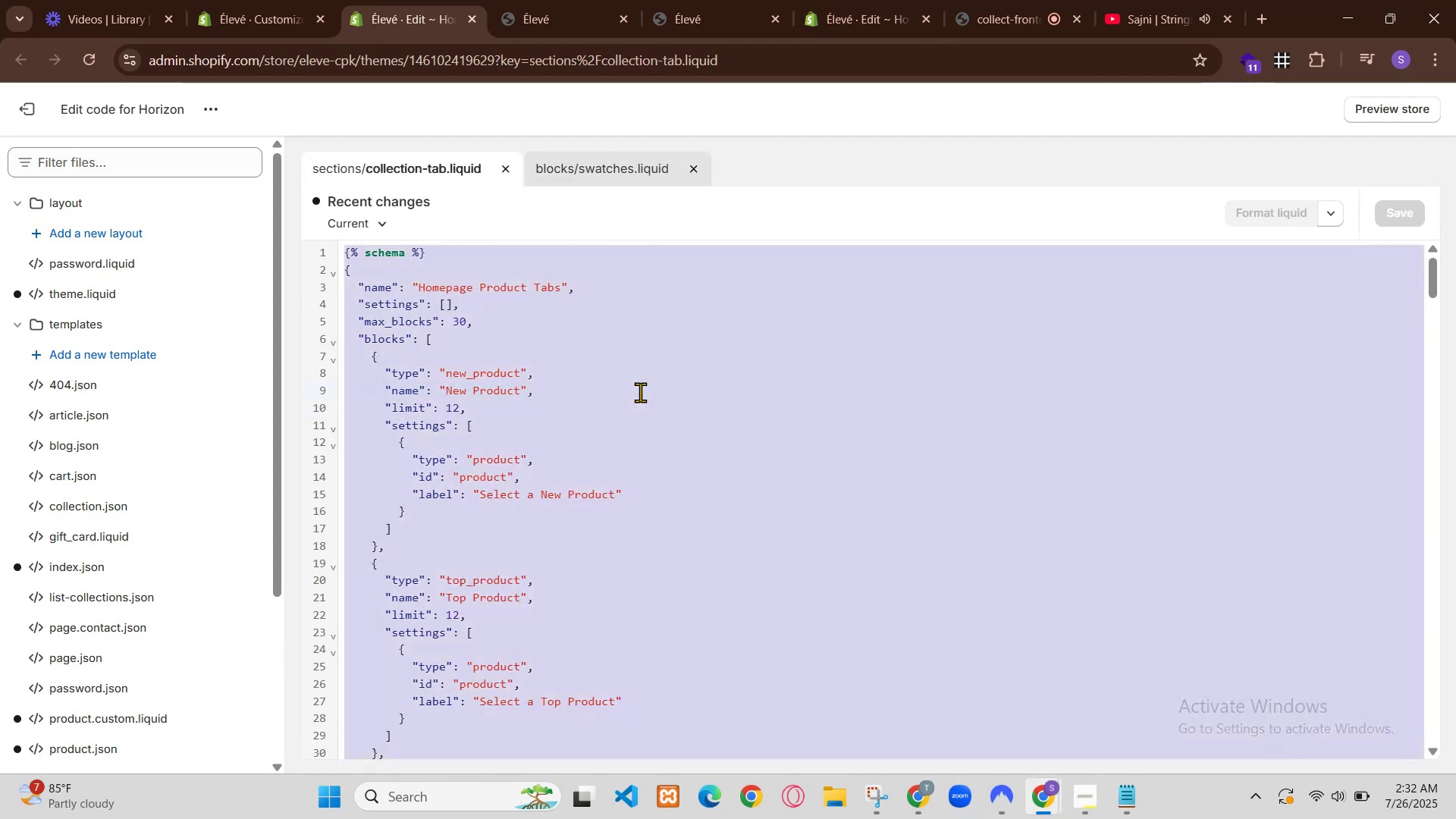 
left_click([714, 209])
 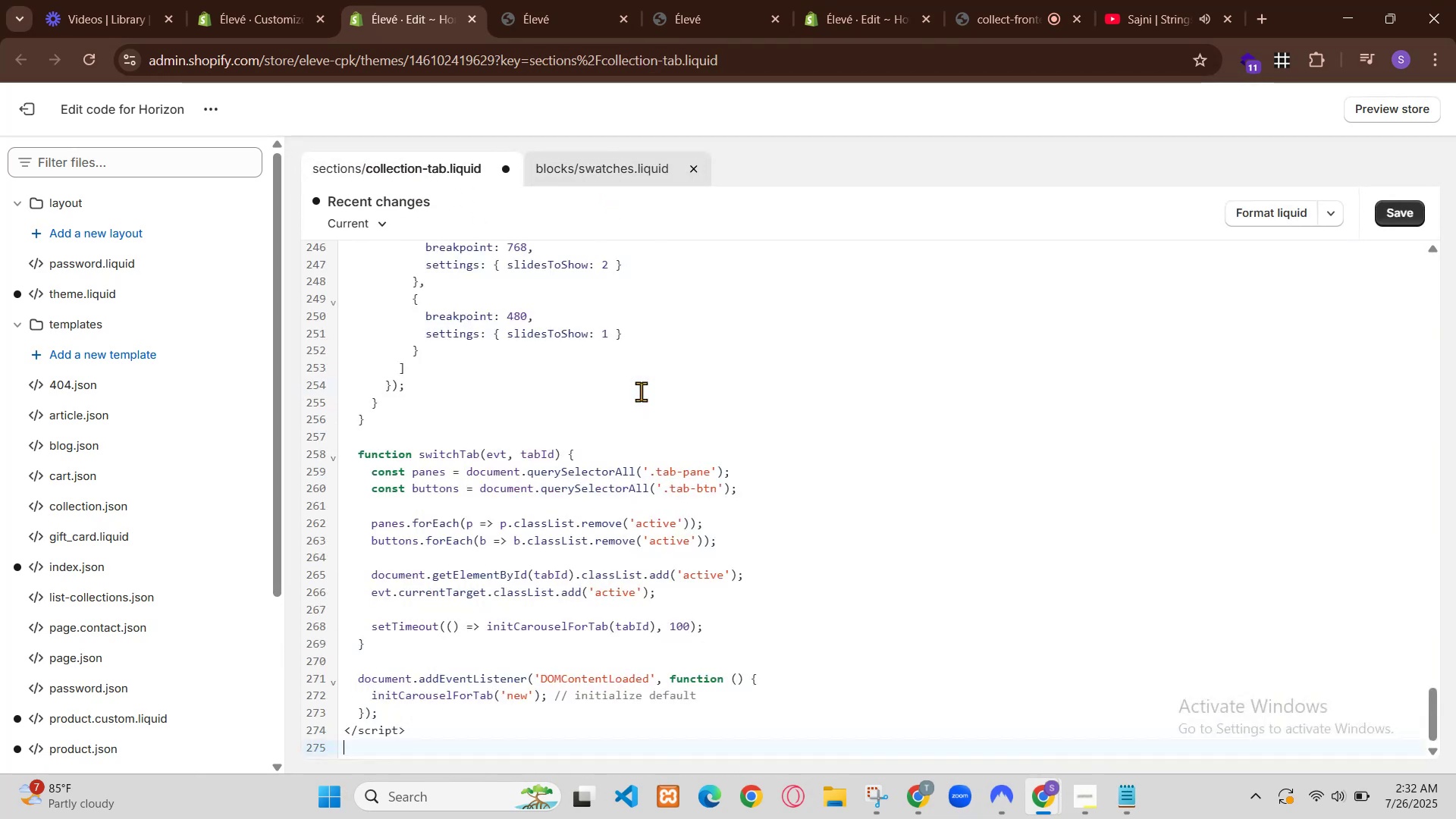 
left_click([684, 211])
 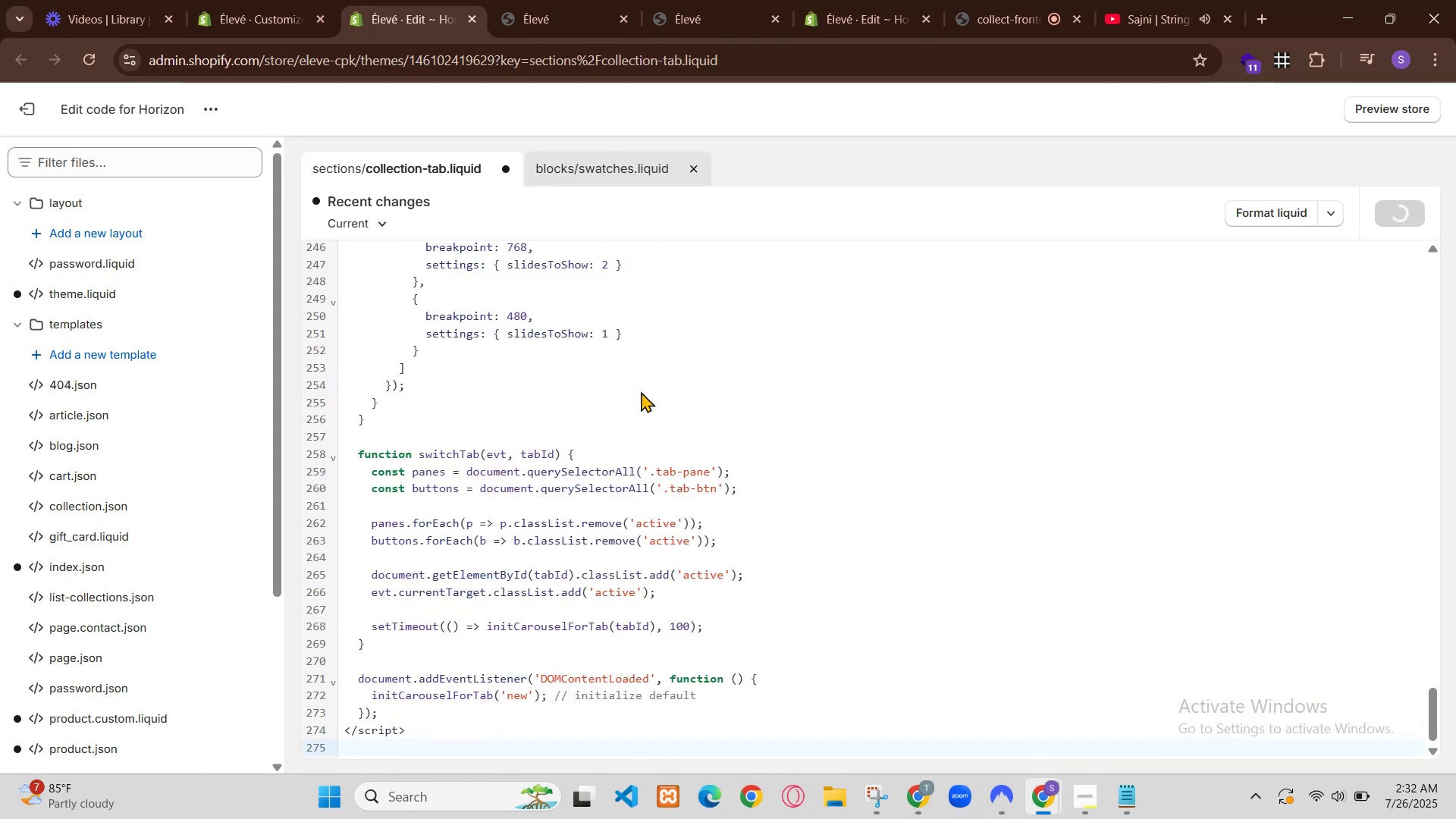 
triple_click([698, 208])
 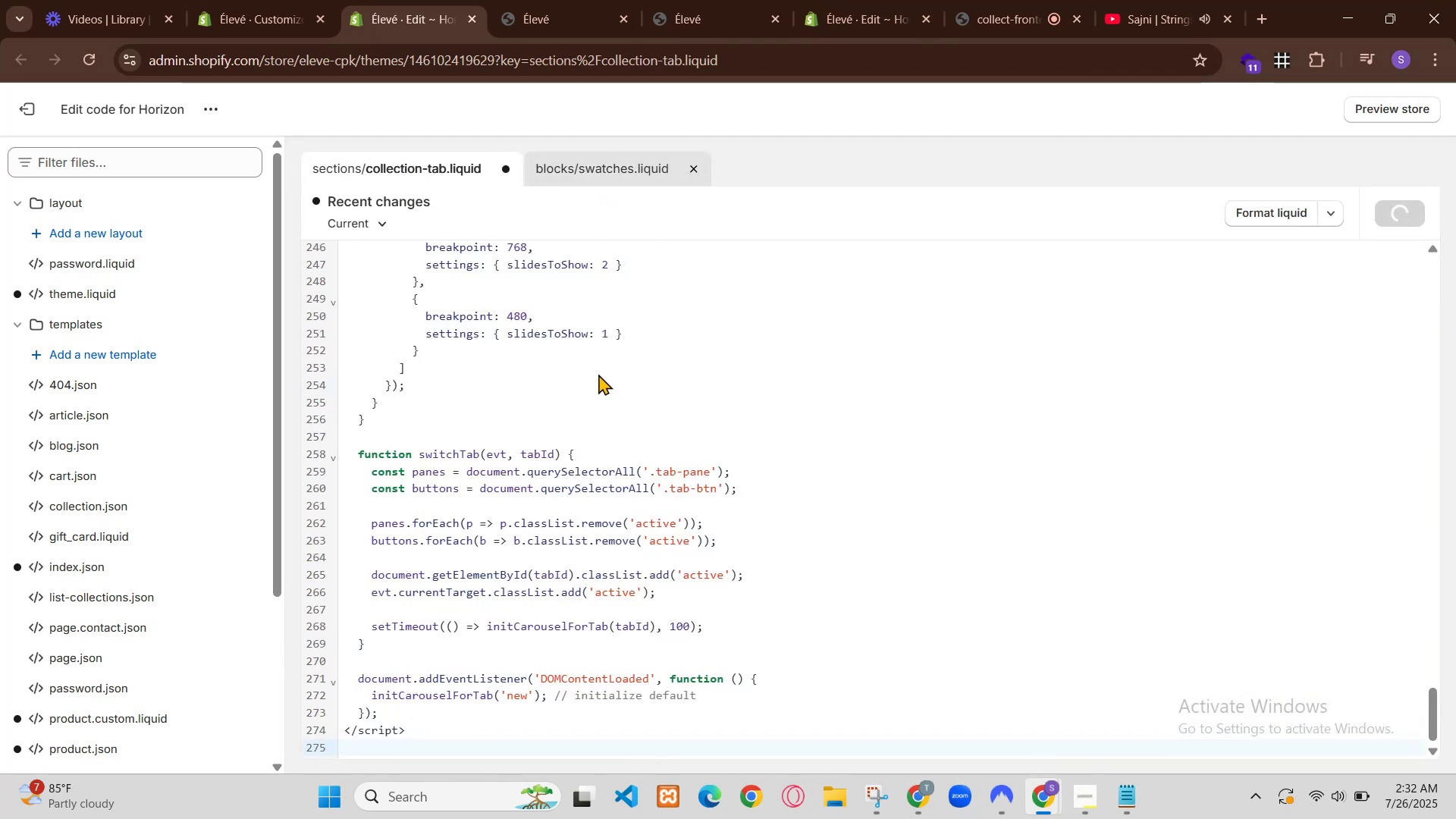 
left_click([325, 58])
 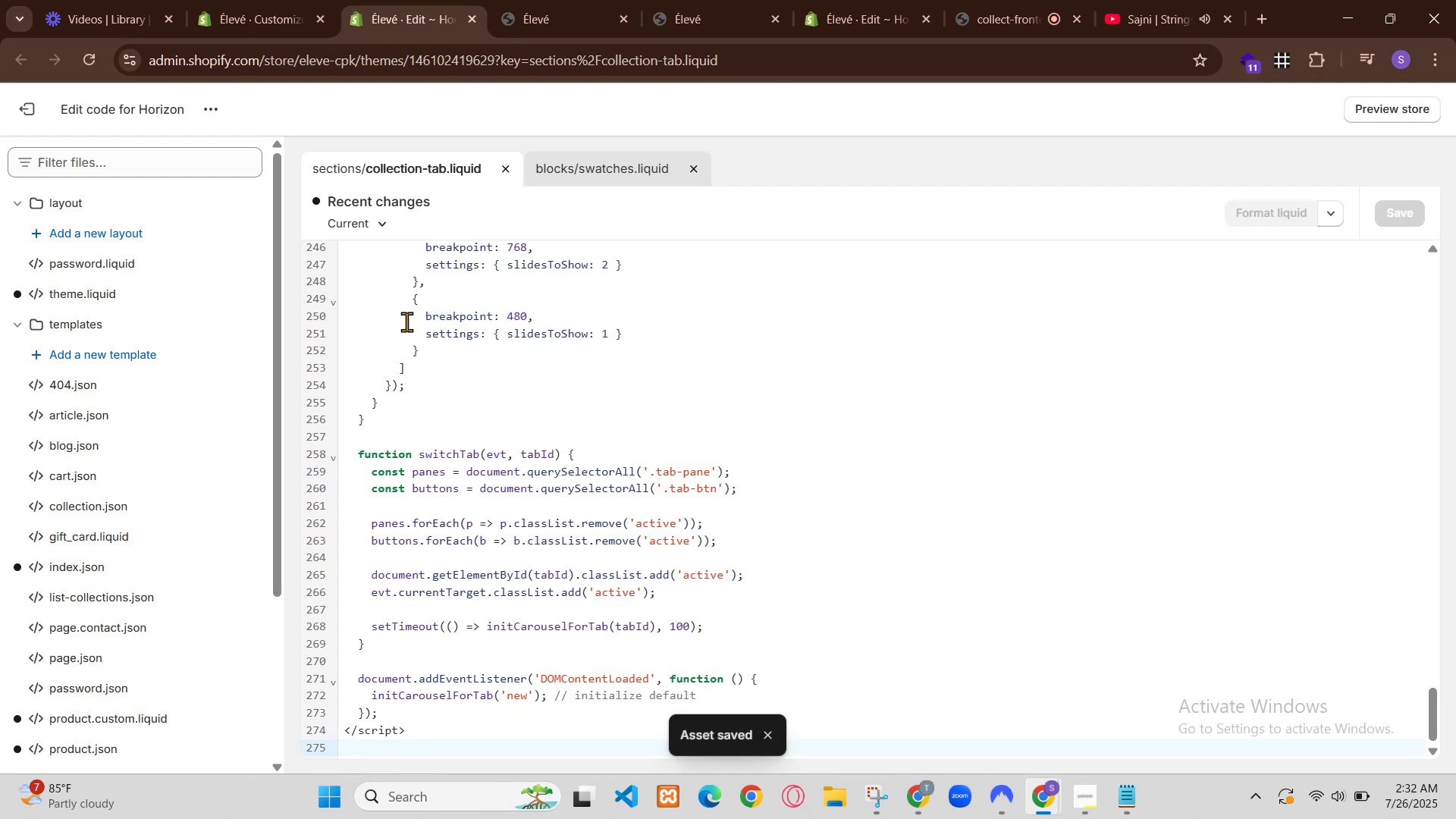 
key(Control+R)
 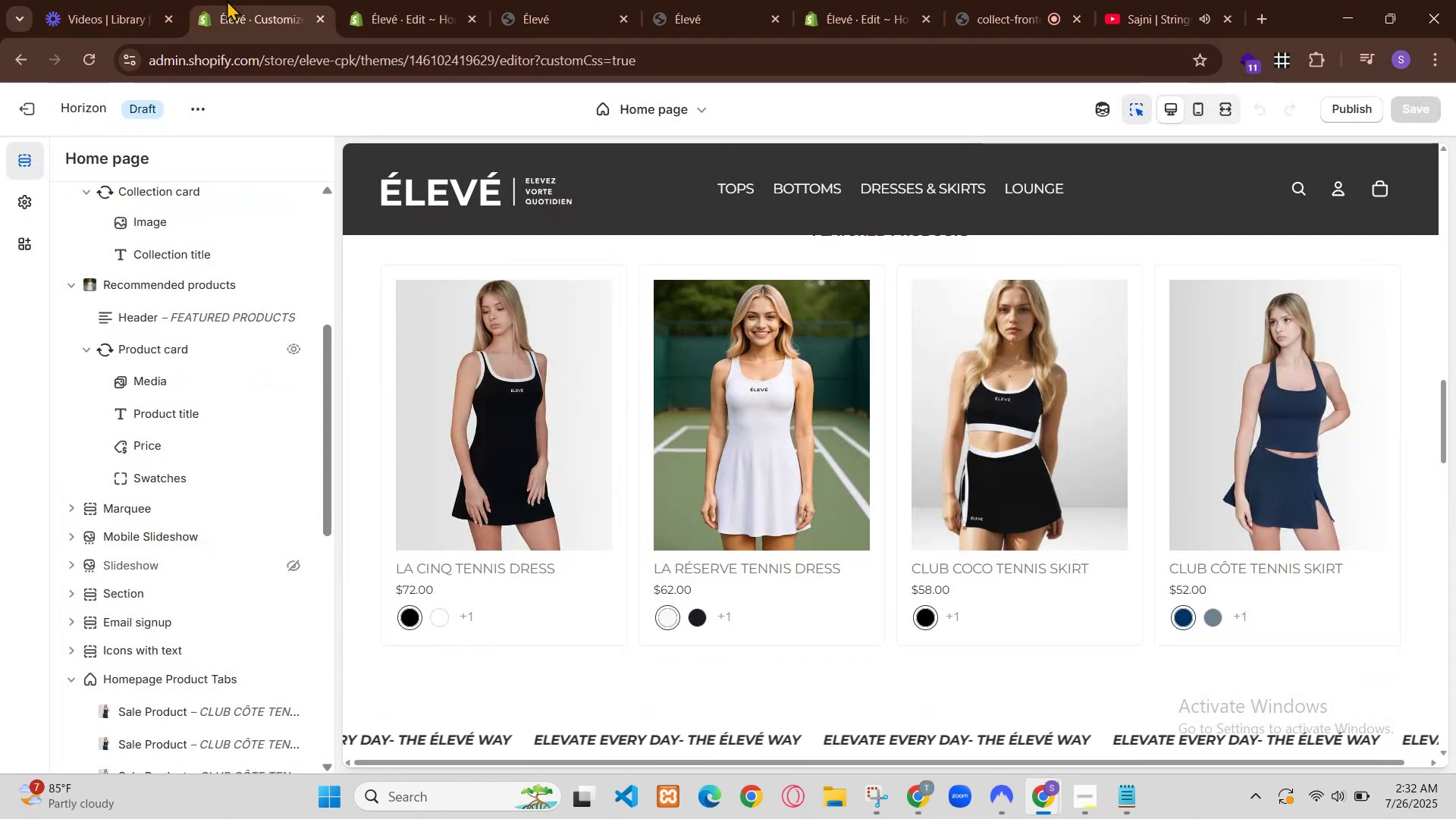 
wait(6.02)
 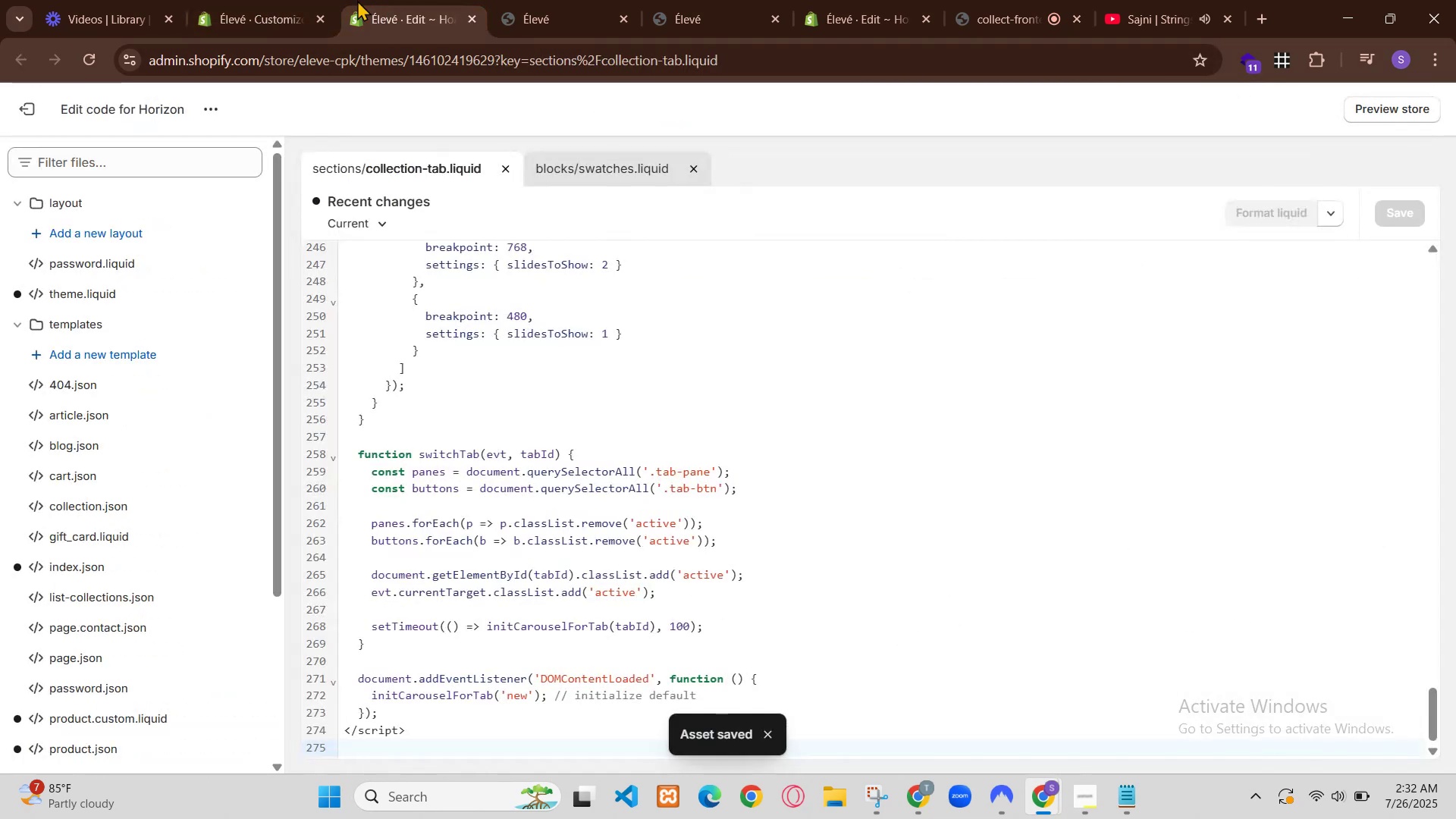 
left_click([730, 199])
 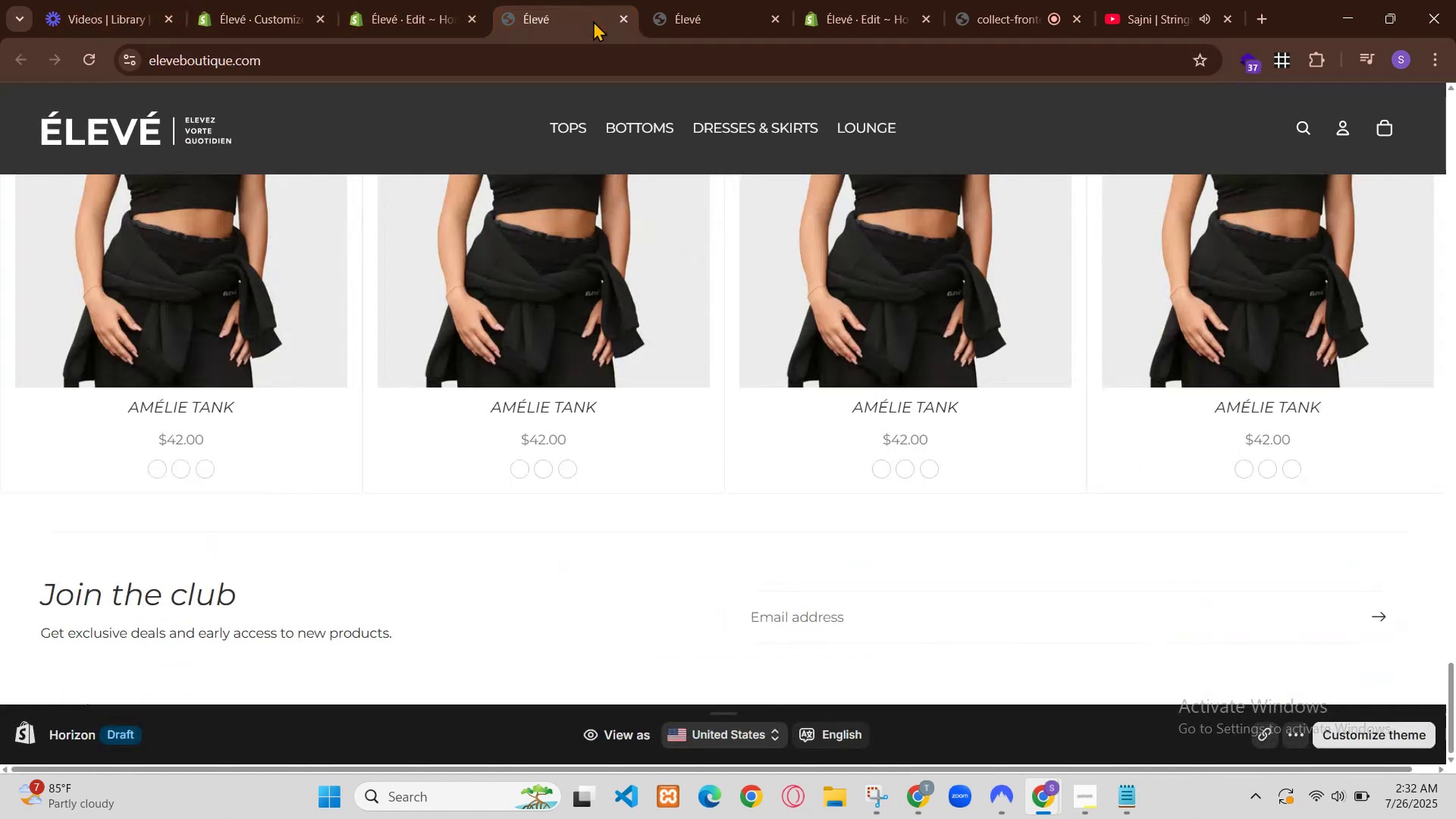 
left_click([732, 199])
 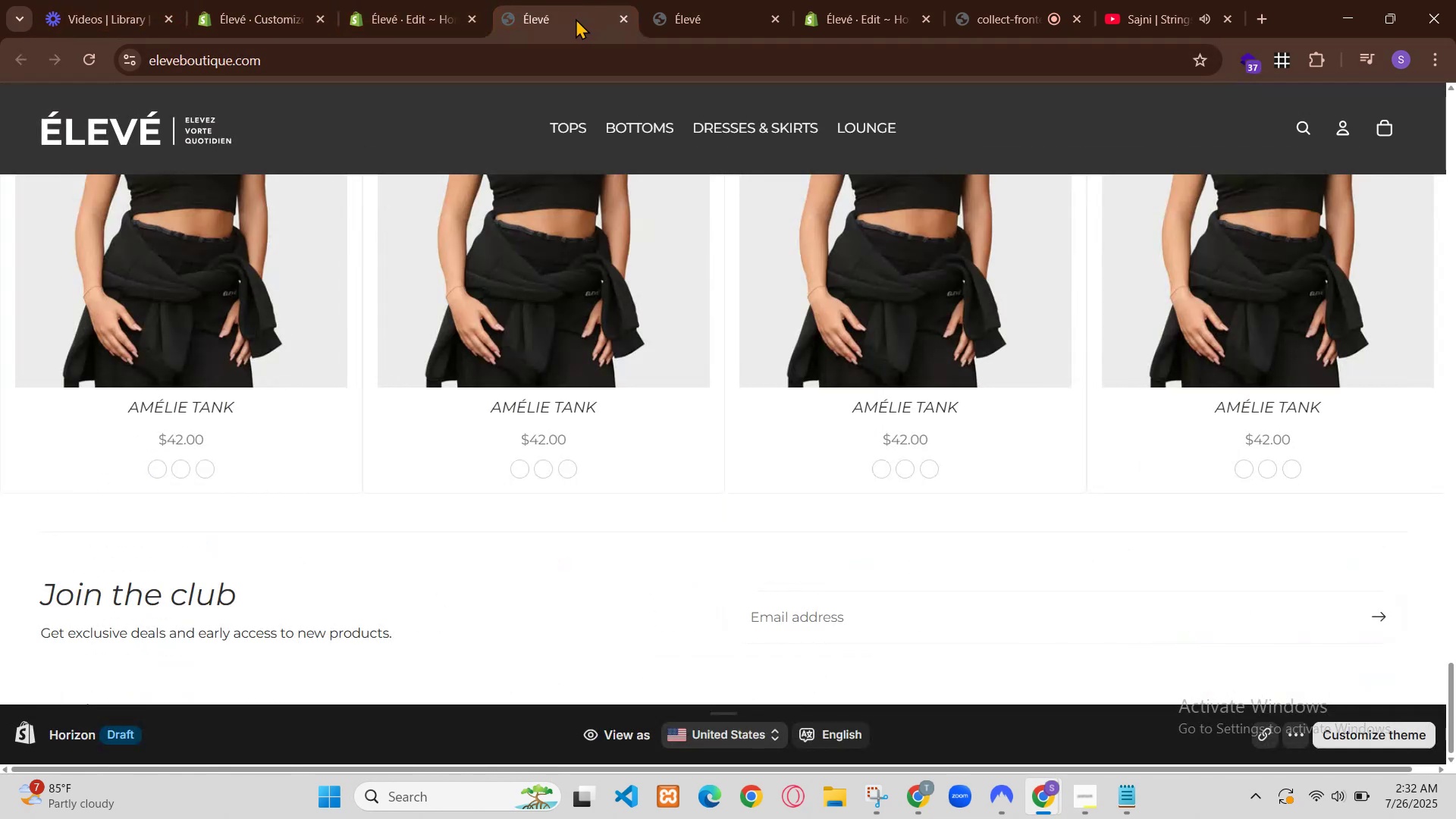 
left_click([772, 202])
 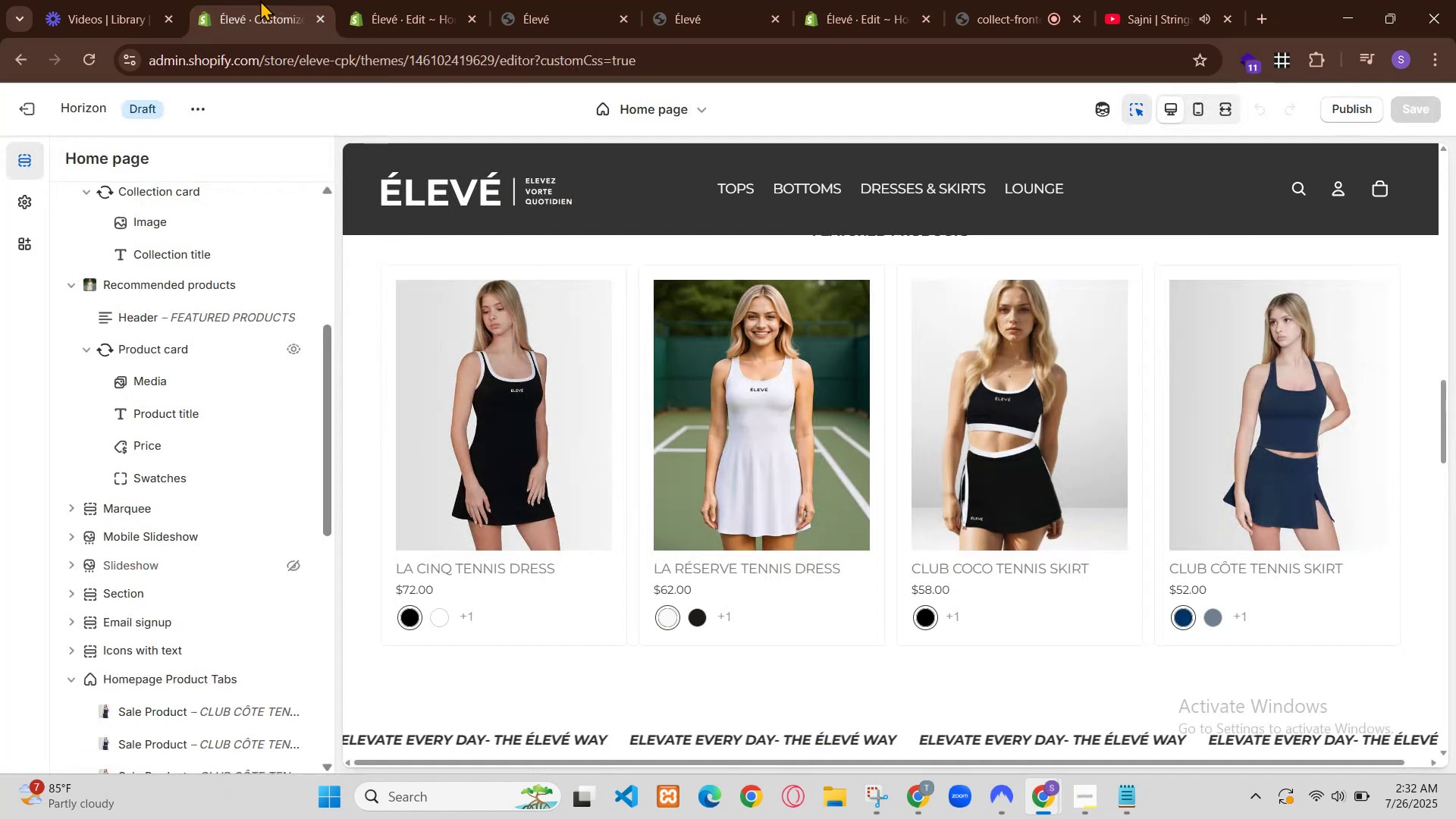 
left_click([686, 199])
 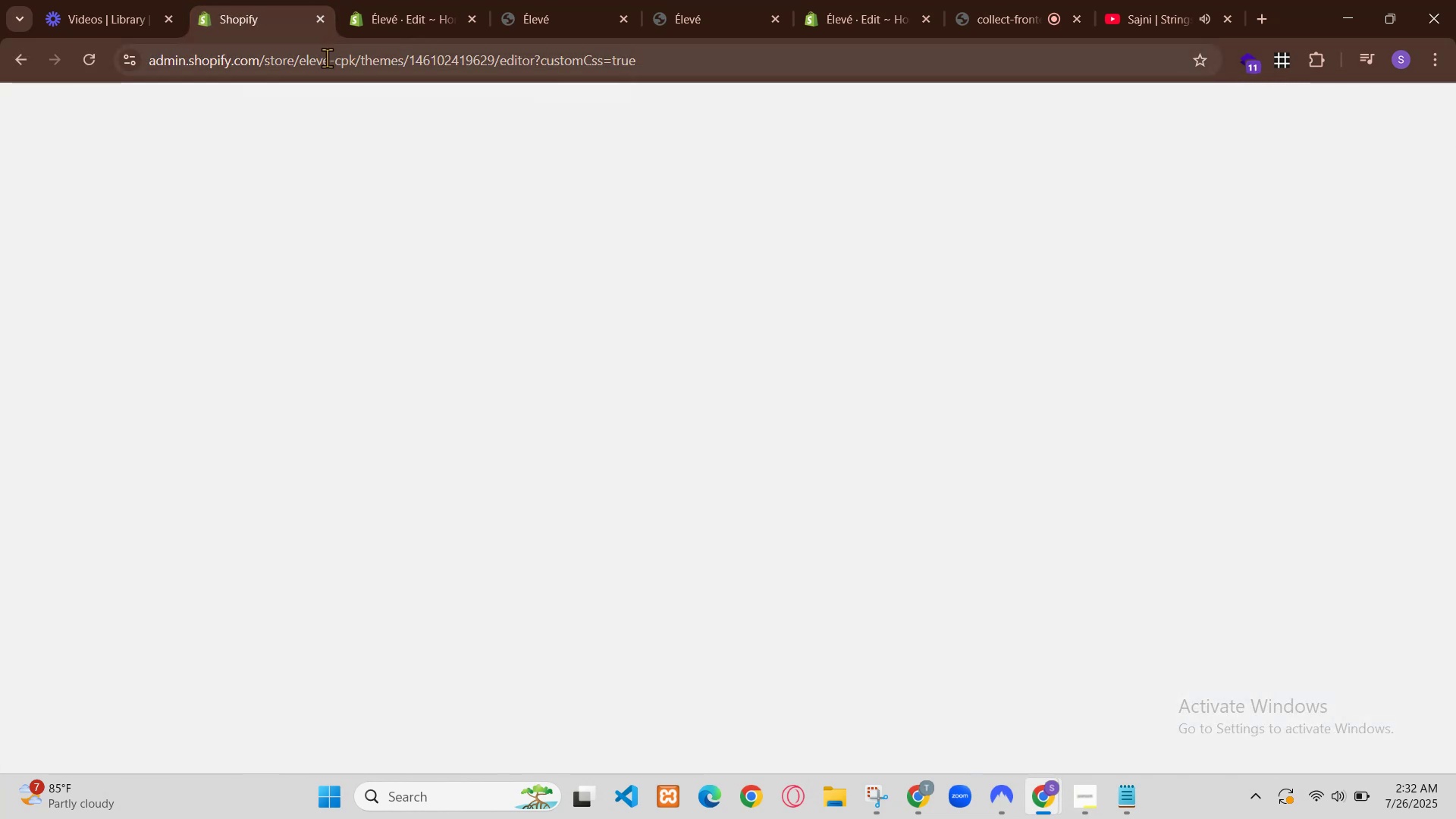 
wait(11.06)
 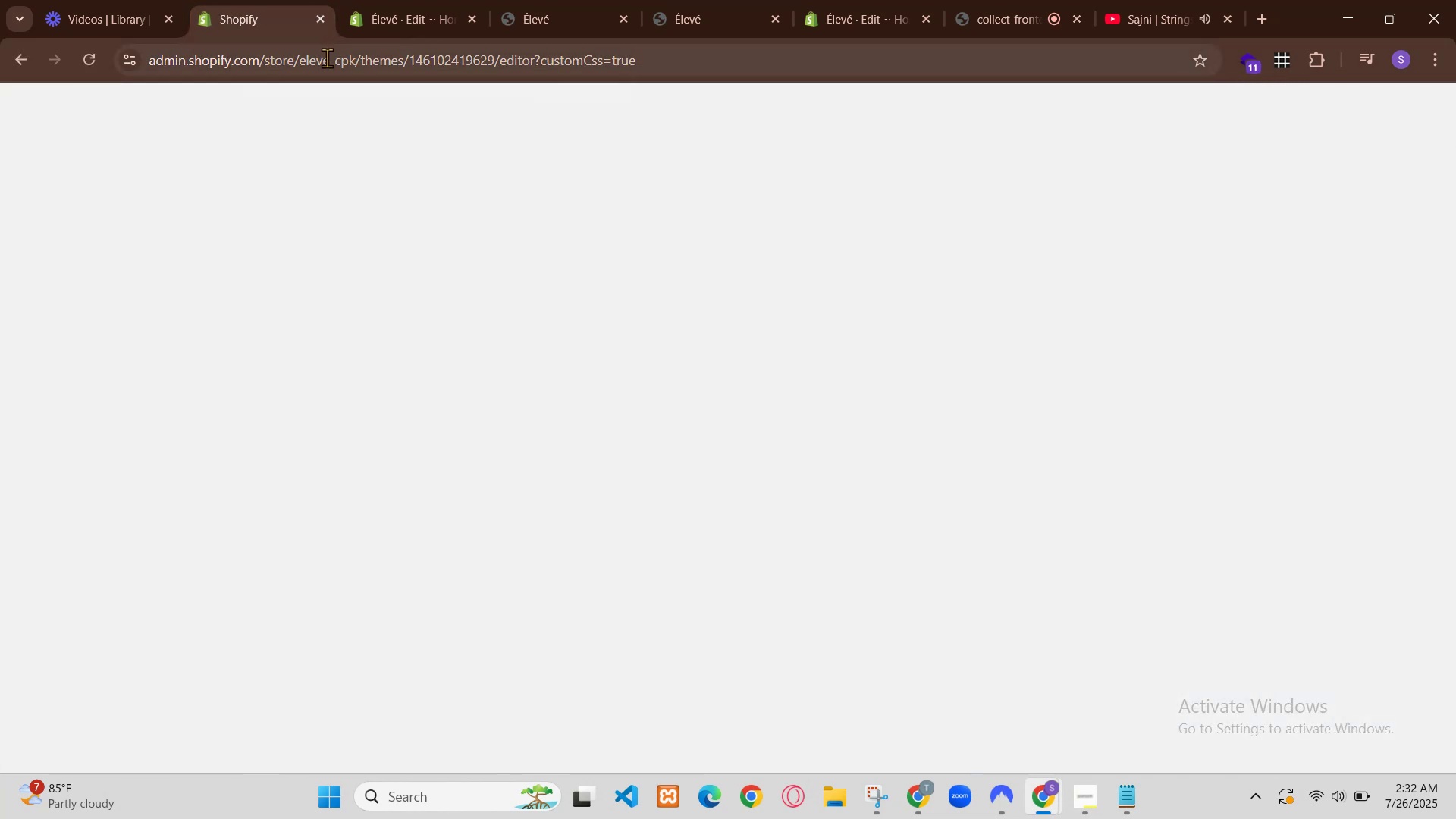 
left_click([740, 205])
 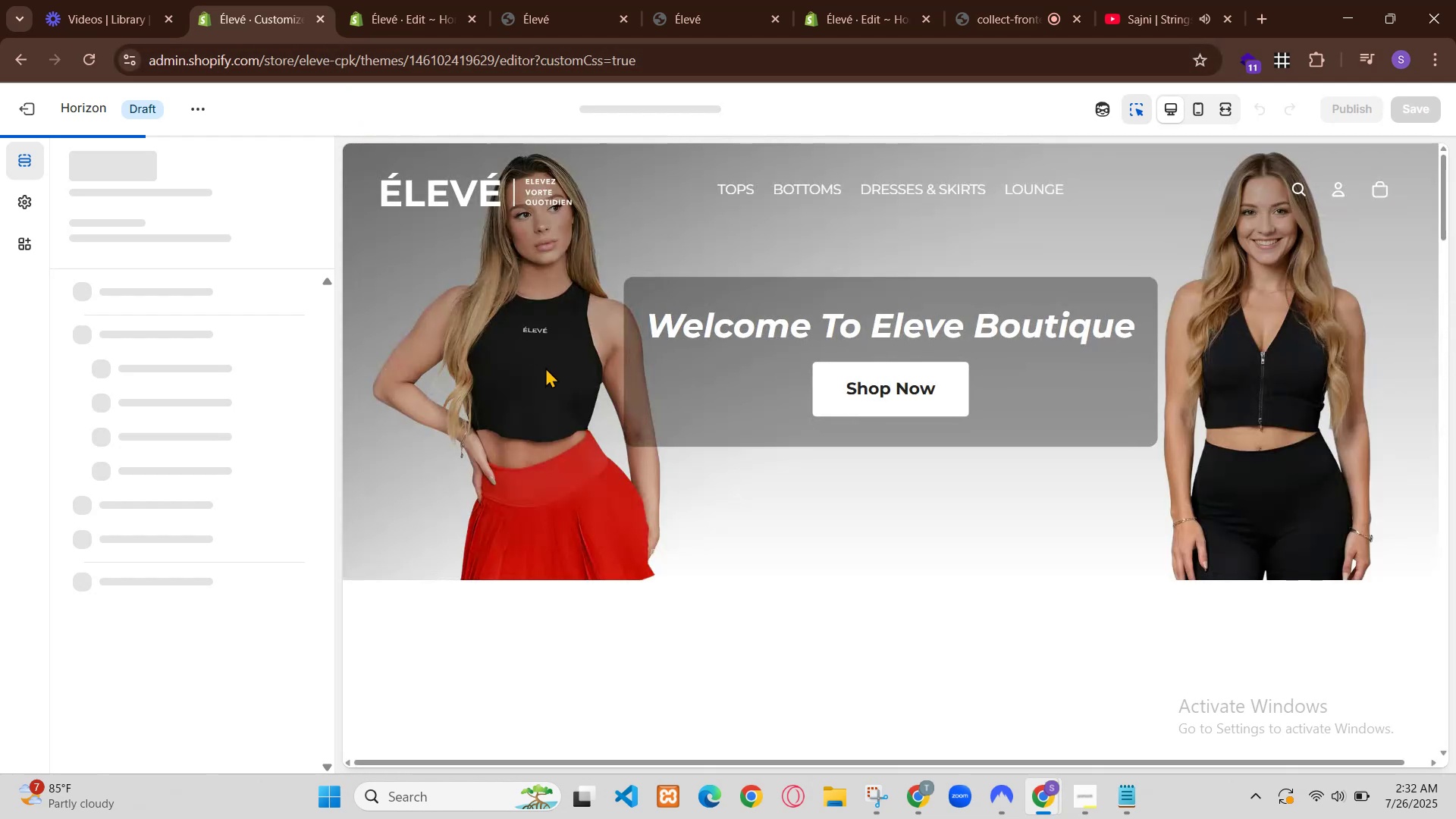 
left_click([779, 204])
 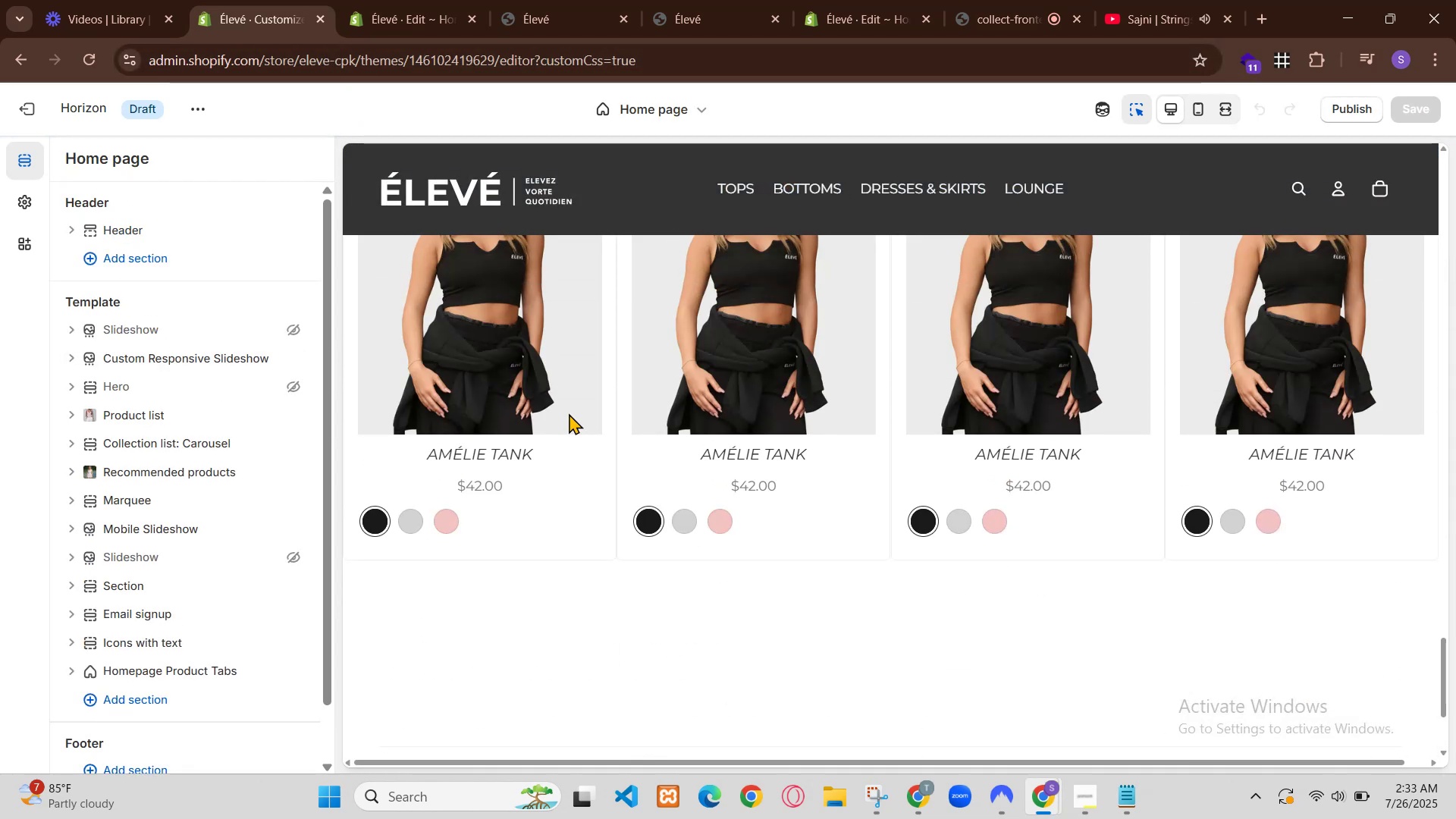 
wait(7.18)
 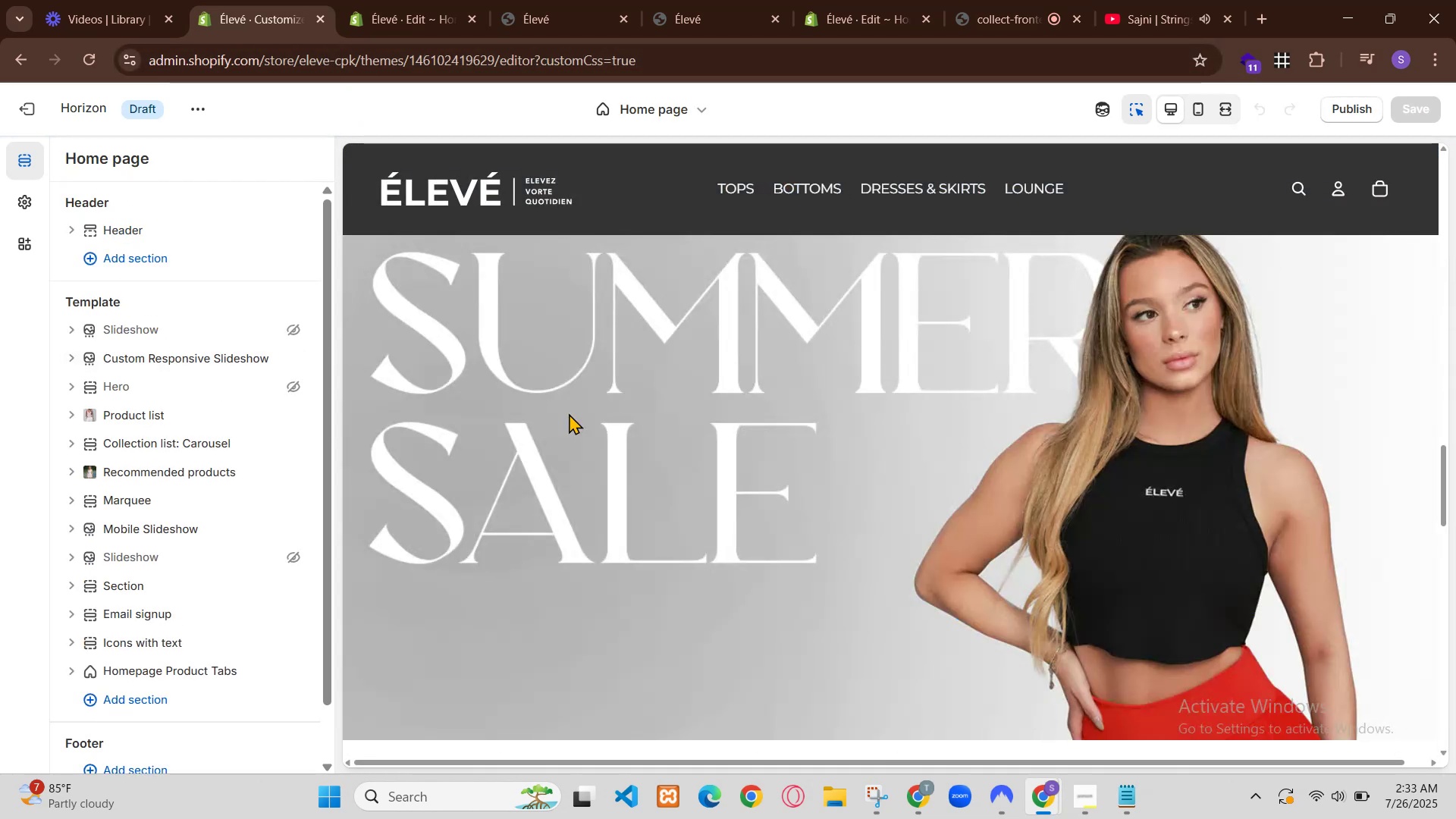 
left_click([673, 0])
 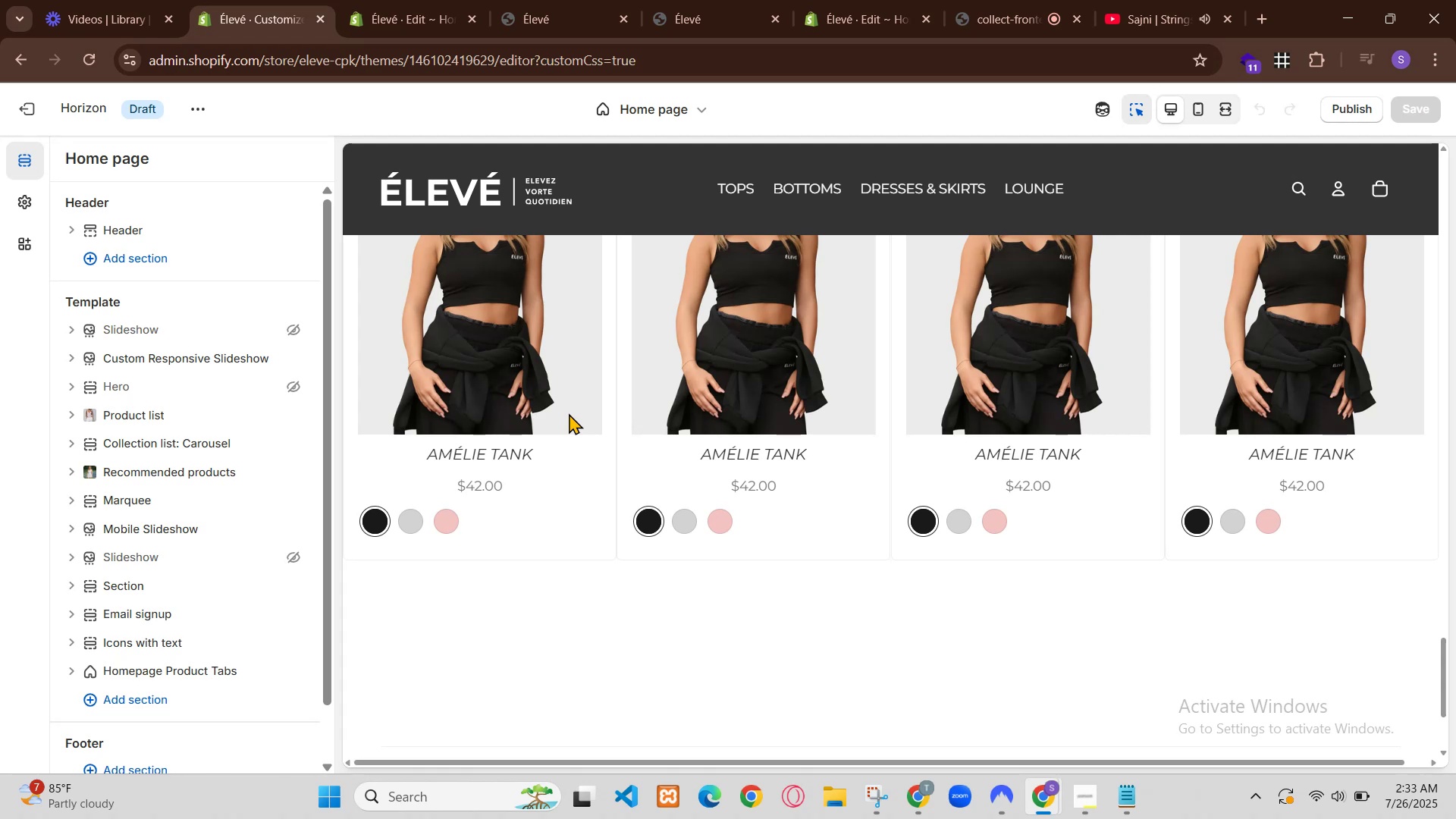 
left_click([458, 0])
 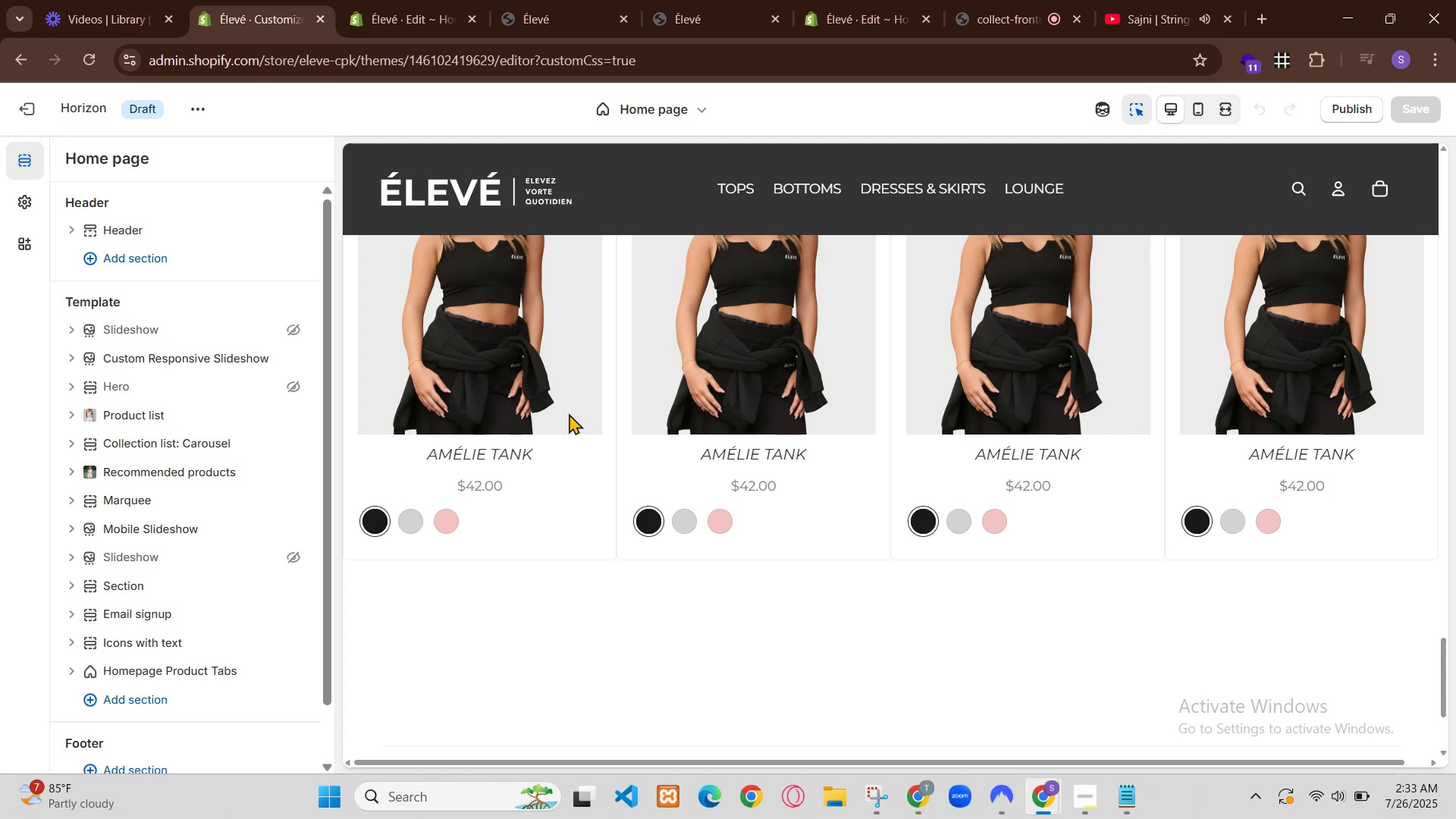 
left_click([353, 0])
 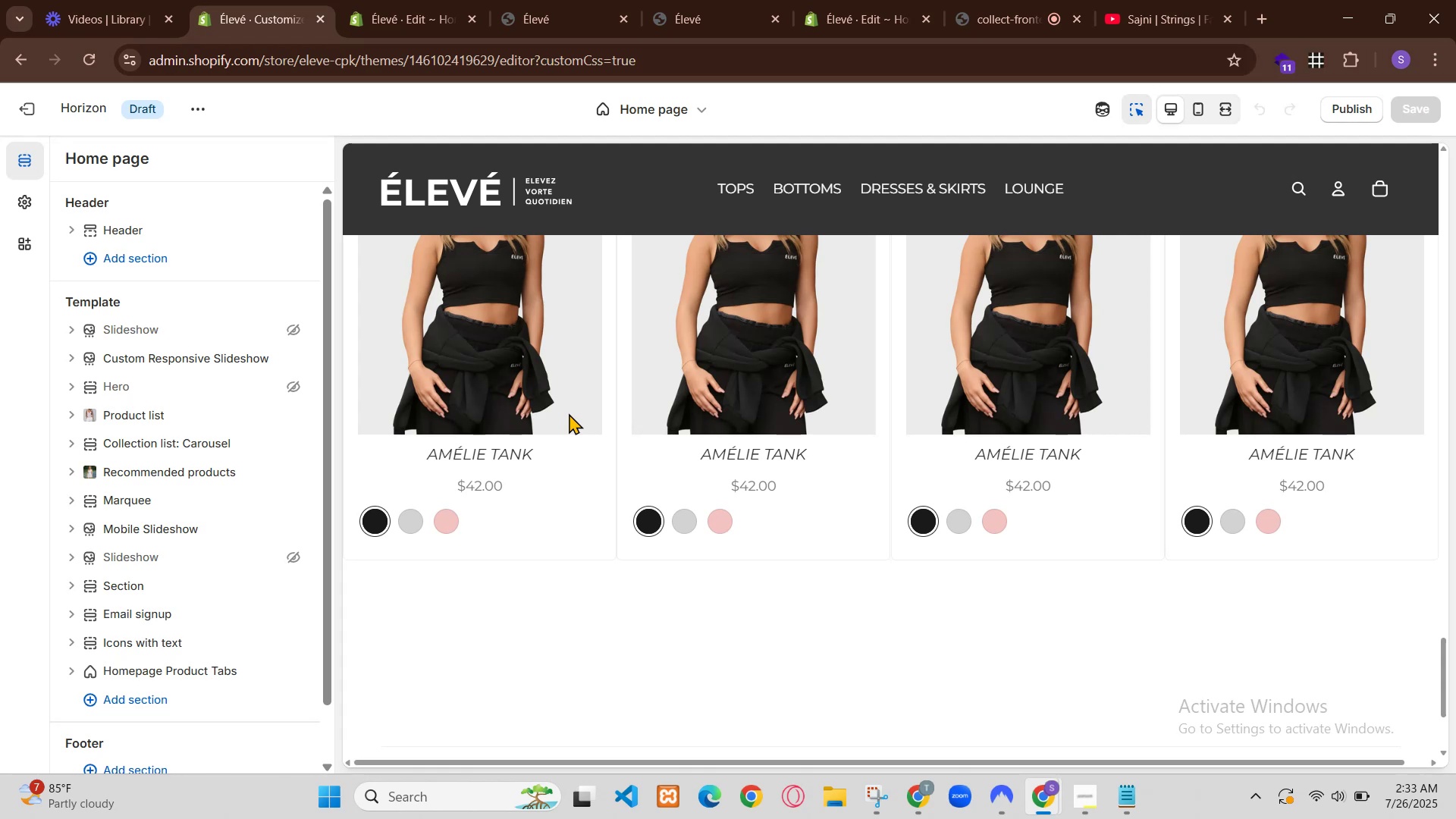 
left_click([75, 287])
 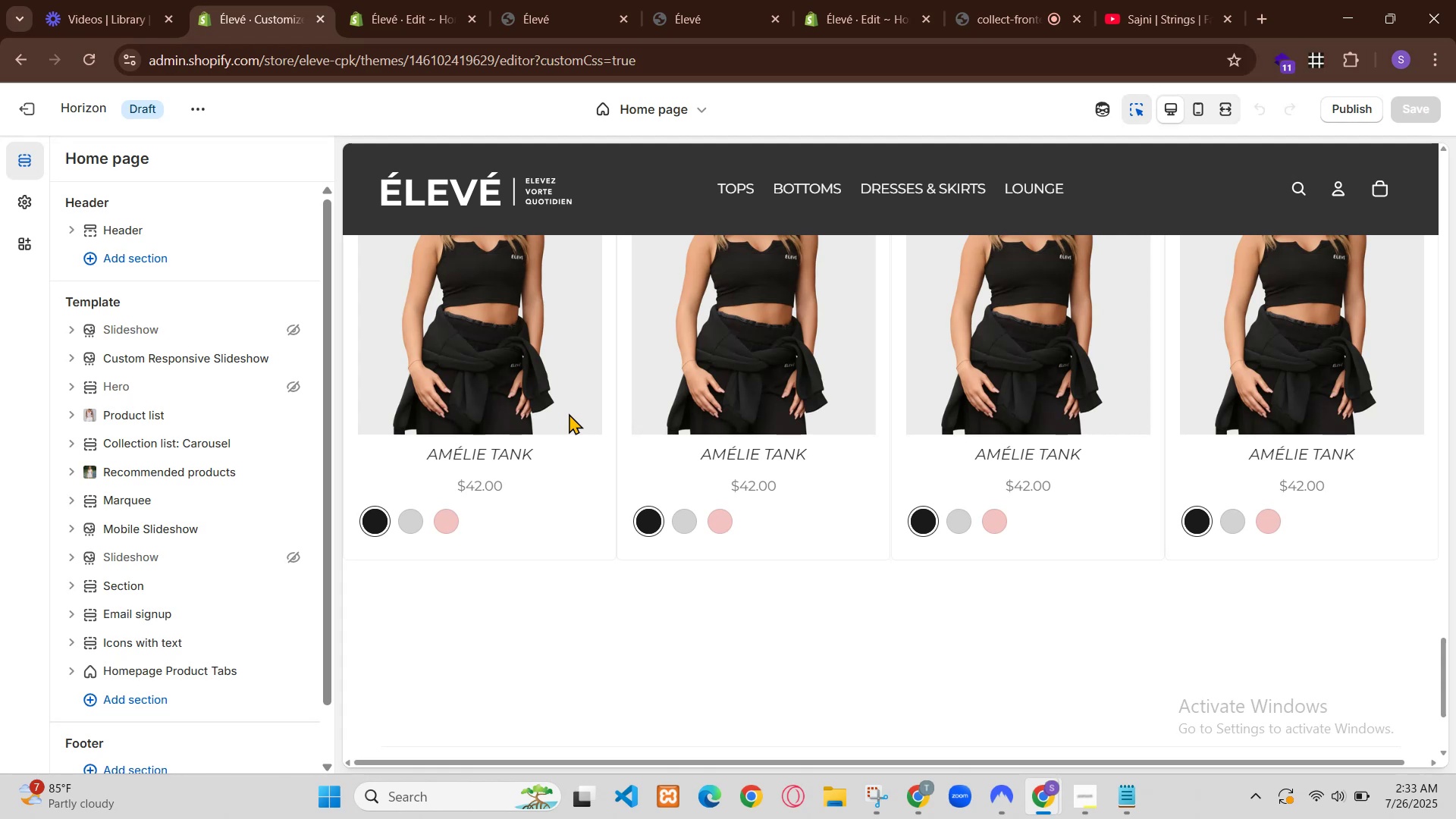 
scroll: coordinate [679, 480], scroll_direction: up, amount: 2.0
 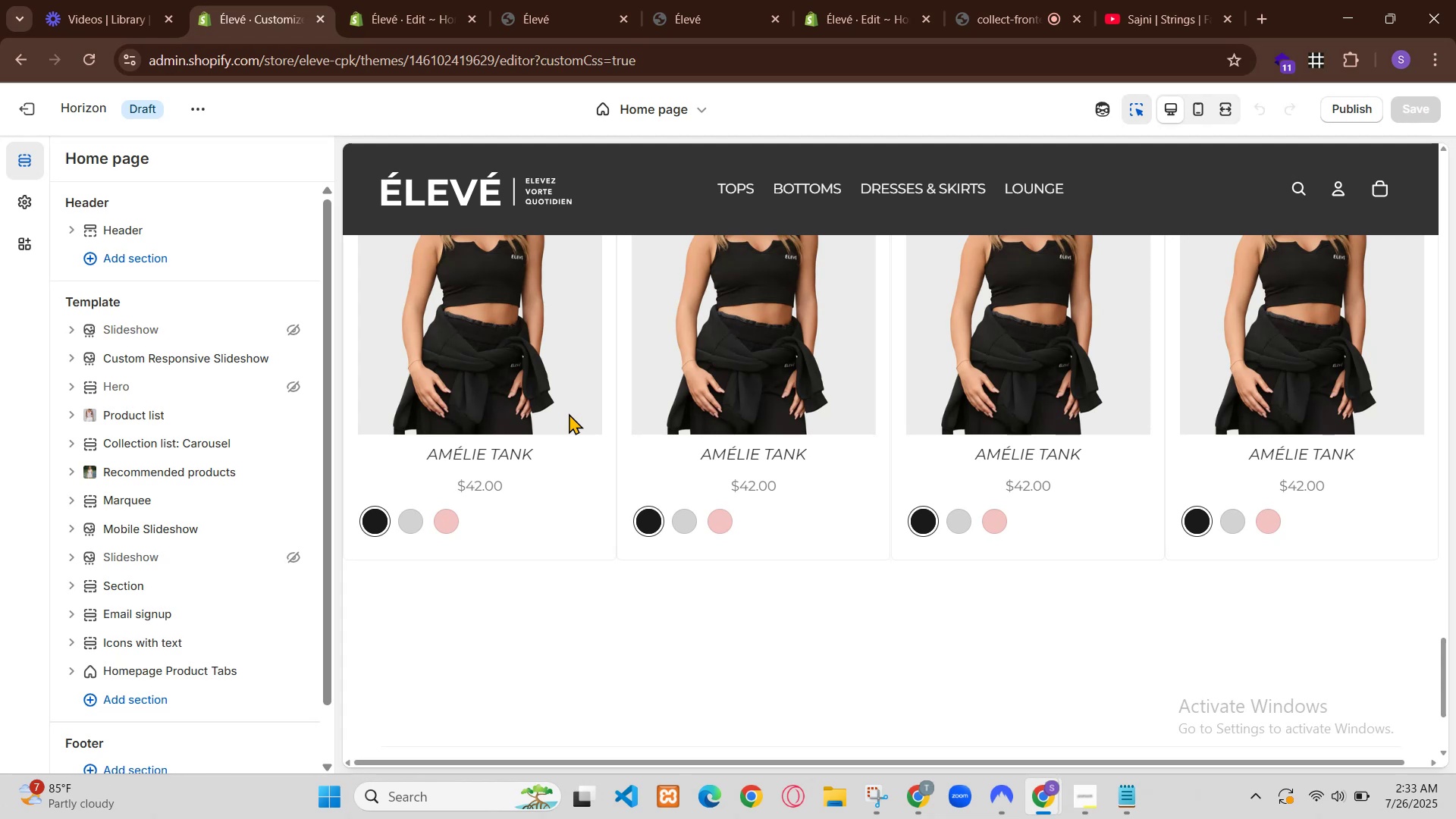 
scroll: coordinate [524, 524], scroll_direction: down, amount: 2.0
 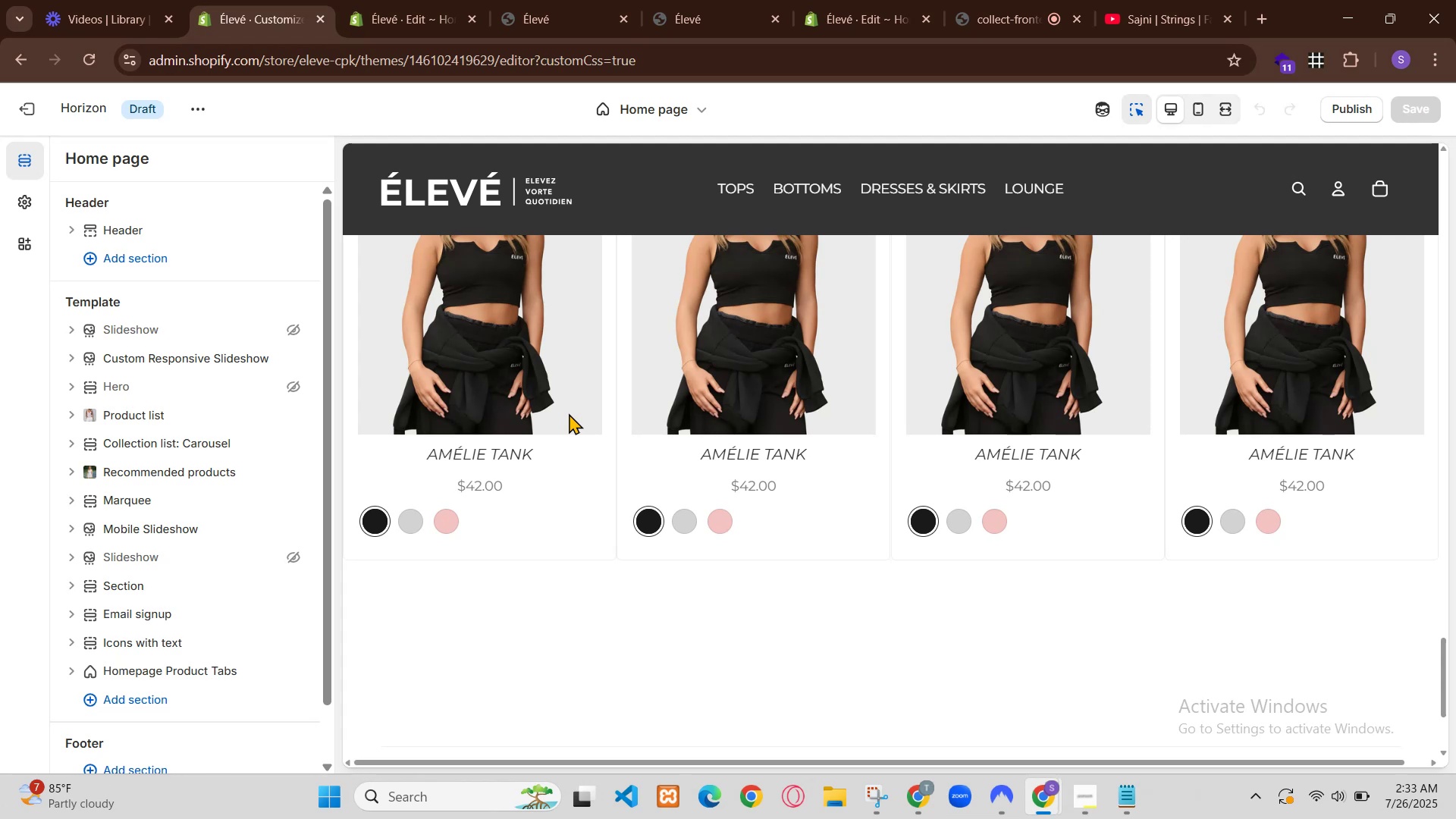 
scroll: coordinate [630, 519], scroll_direction: up, amount: 1.0
 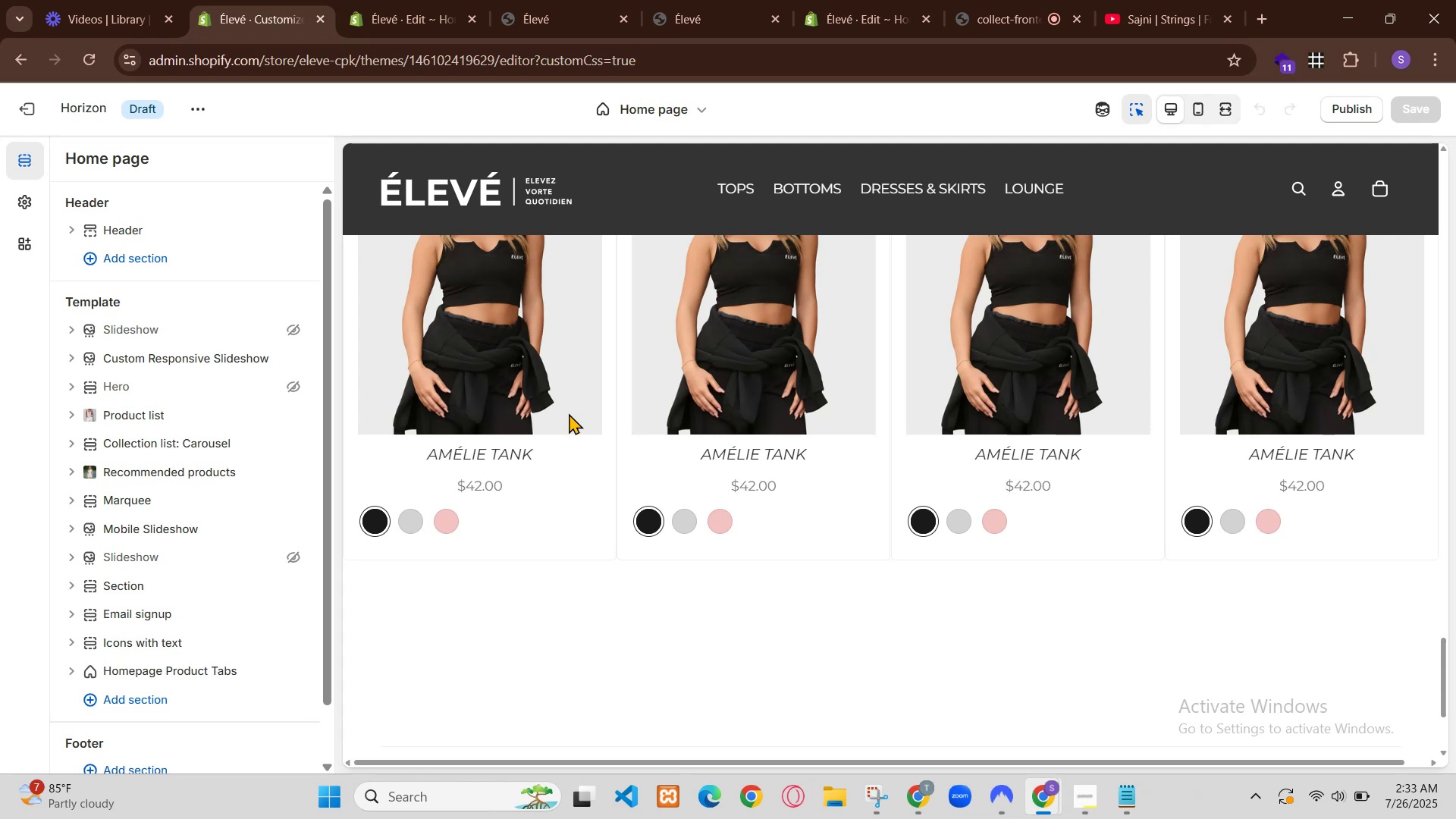 
scroll: coordinate [833, 559], scroll_direction: down, amount: 1.0
 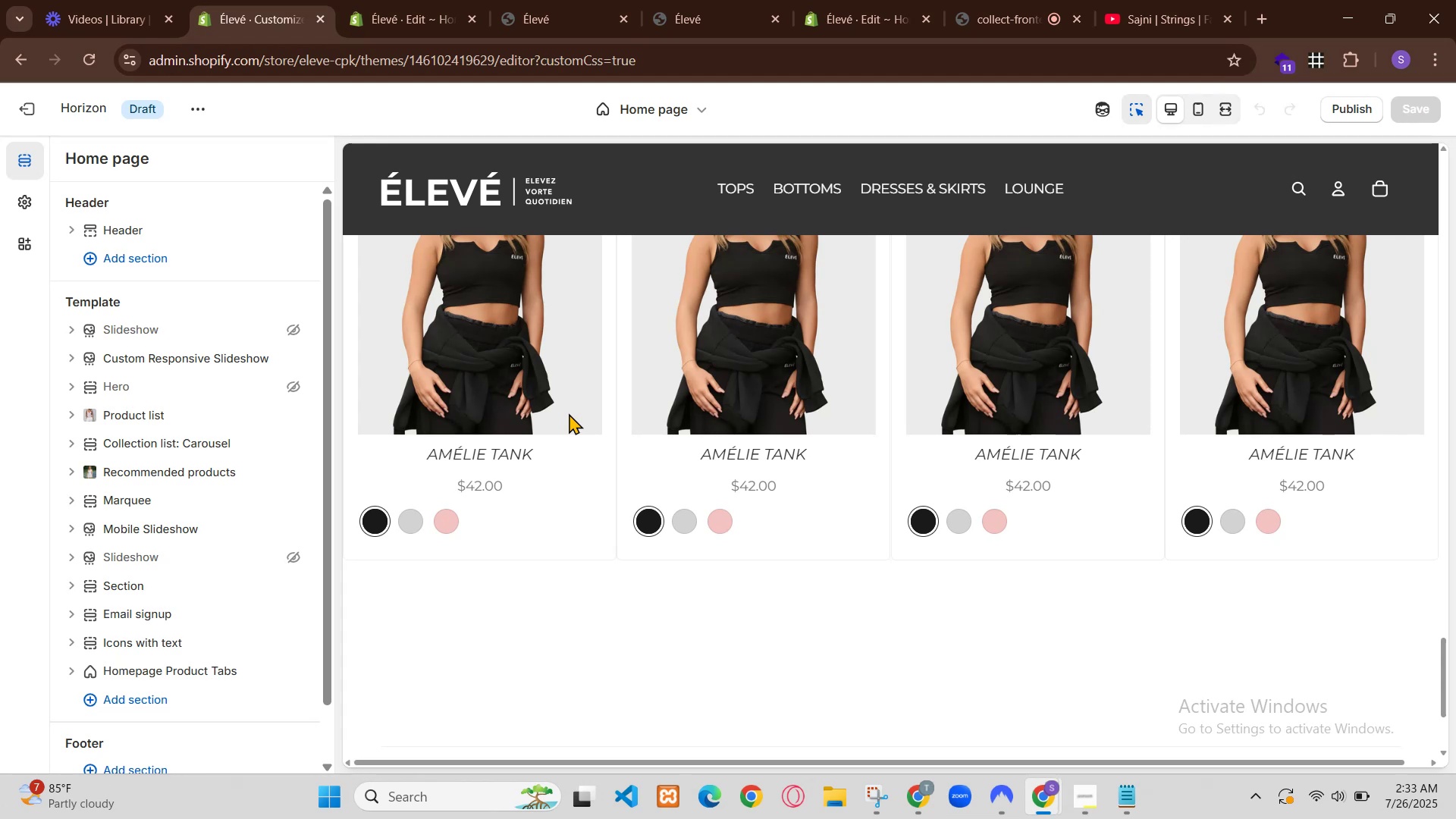 
right_click([146, 604])
 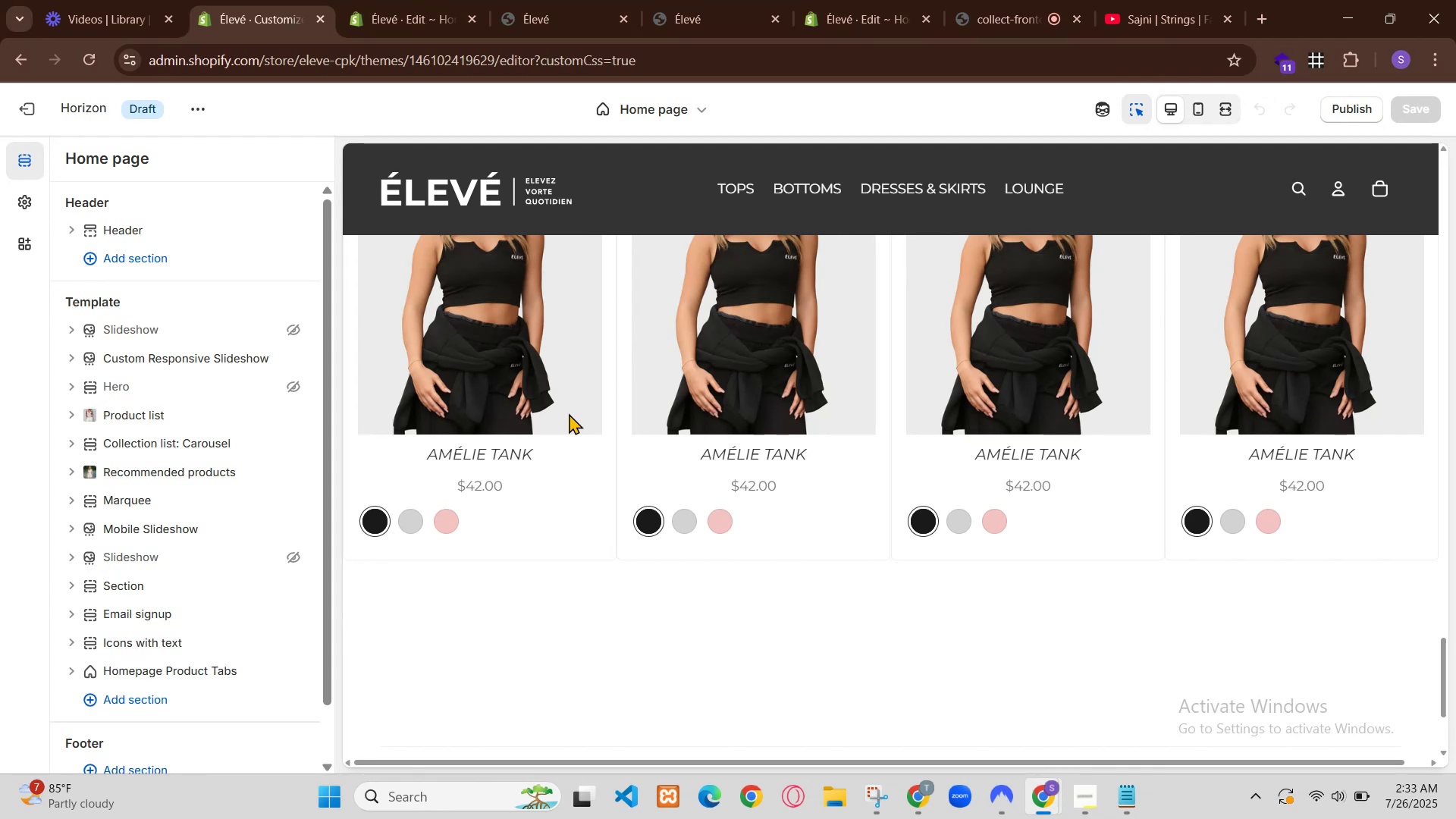 
left_click([233, 354])
 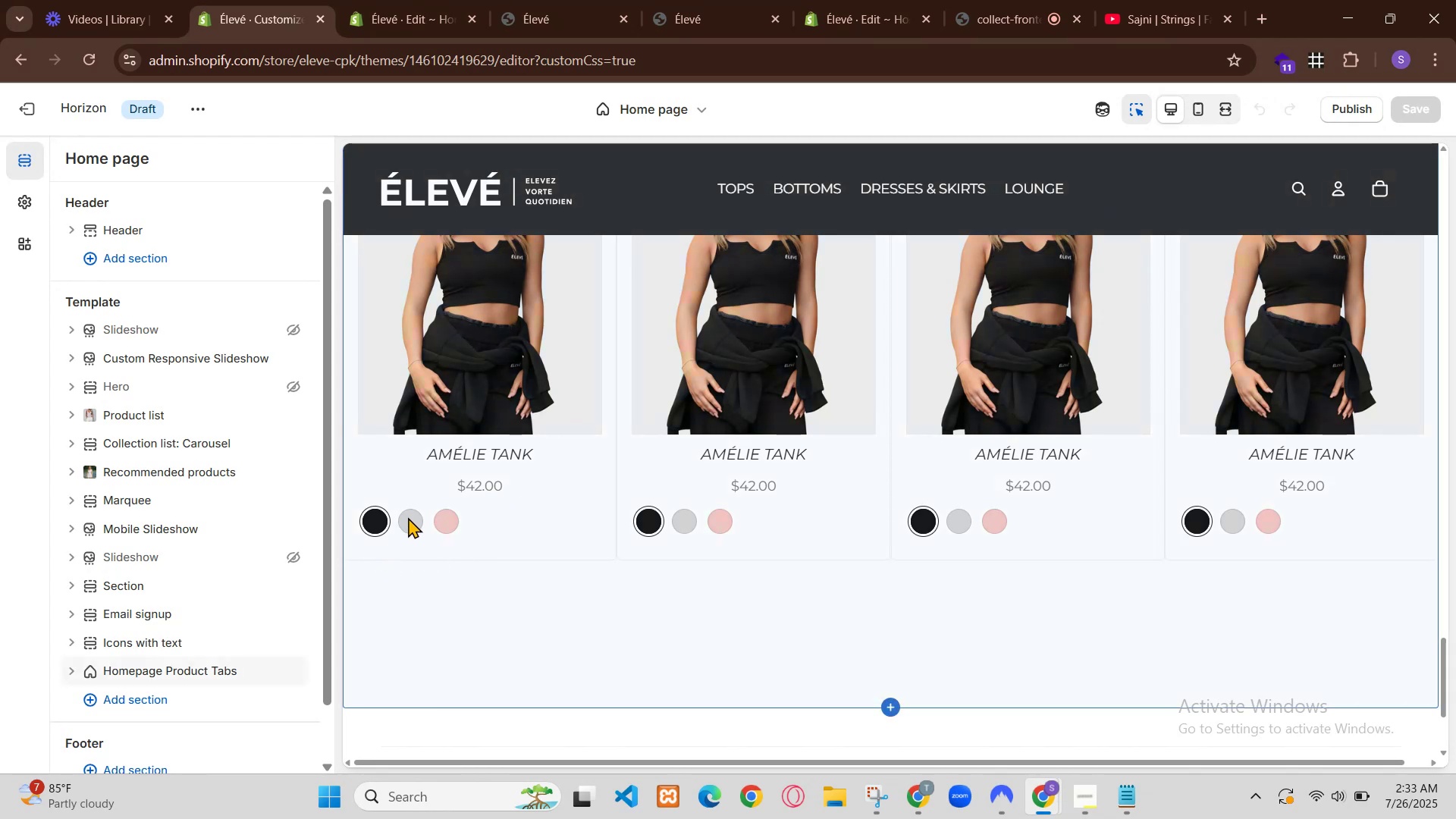 
scroll: coordinate [710, 556], scroll_direction: down, amount: 1.0
 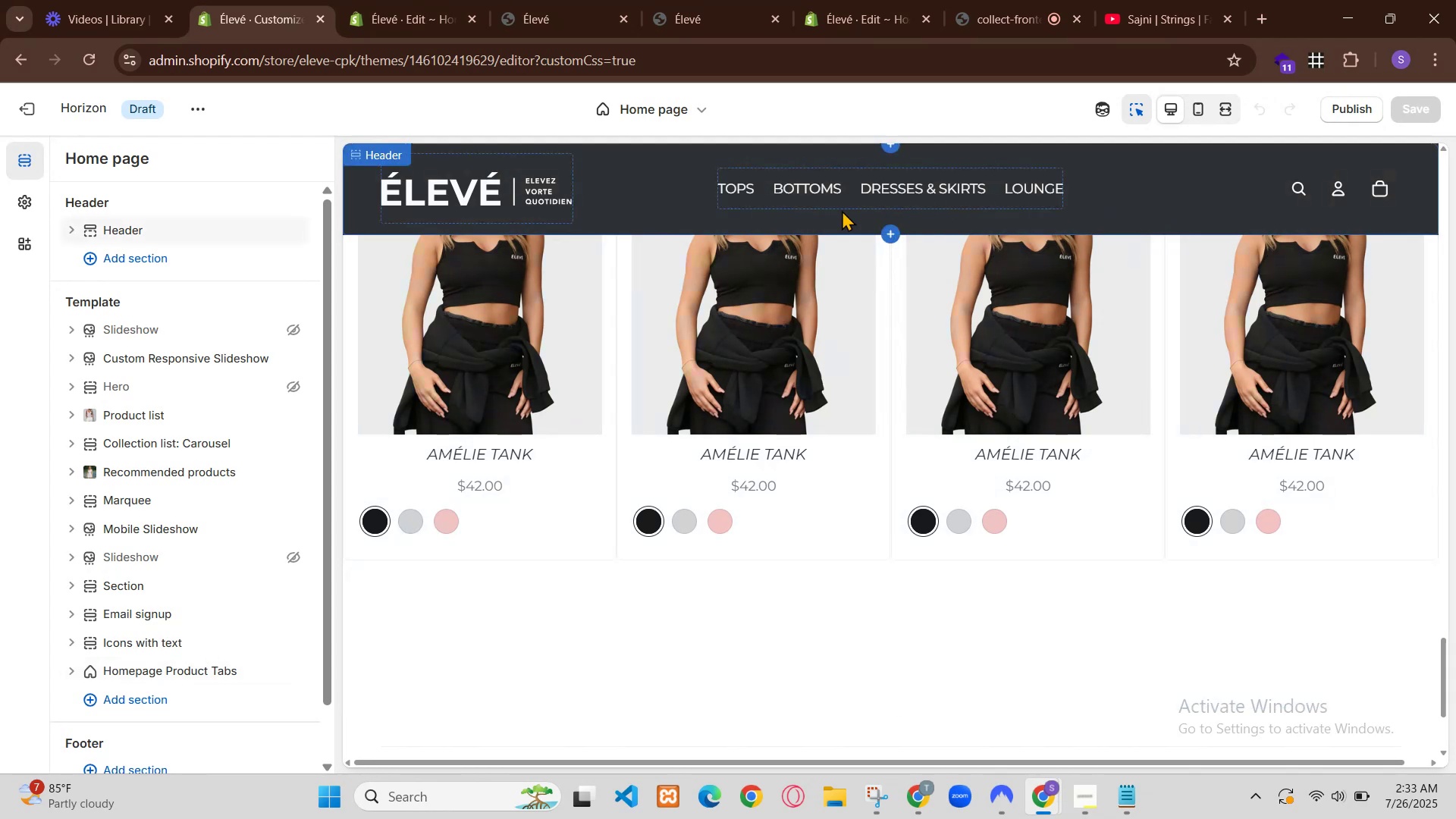 
scroll: coordinate [627, 575], scroll_direction: up, amount: 2.0
 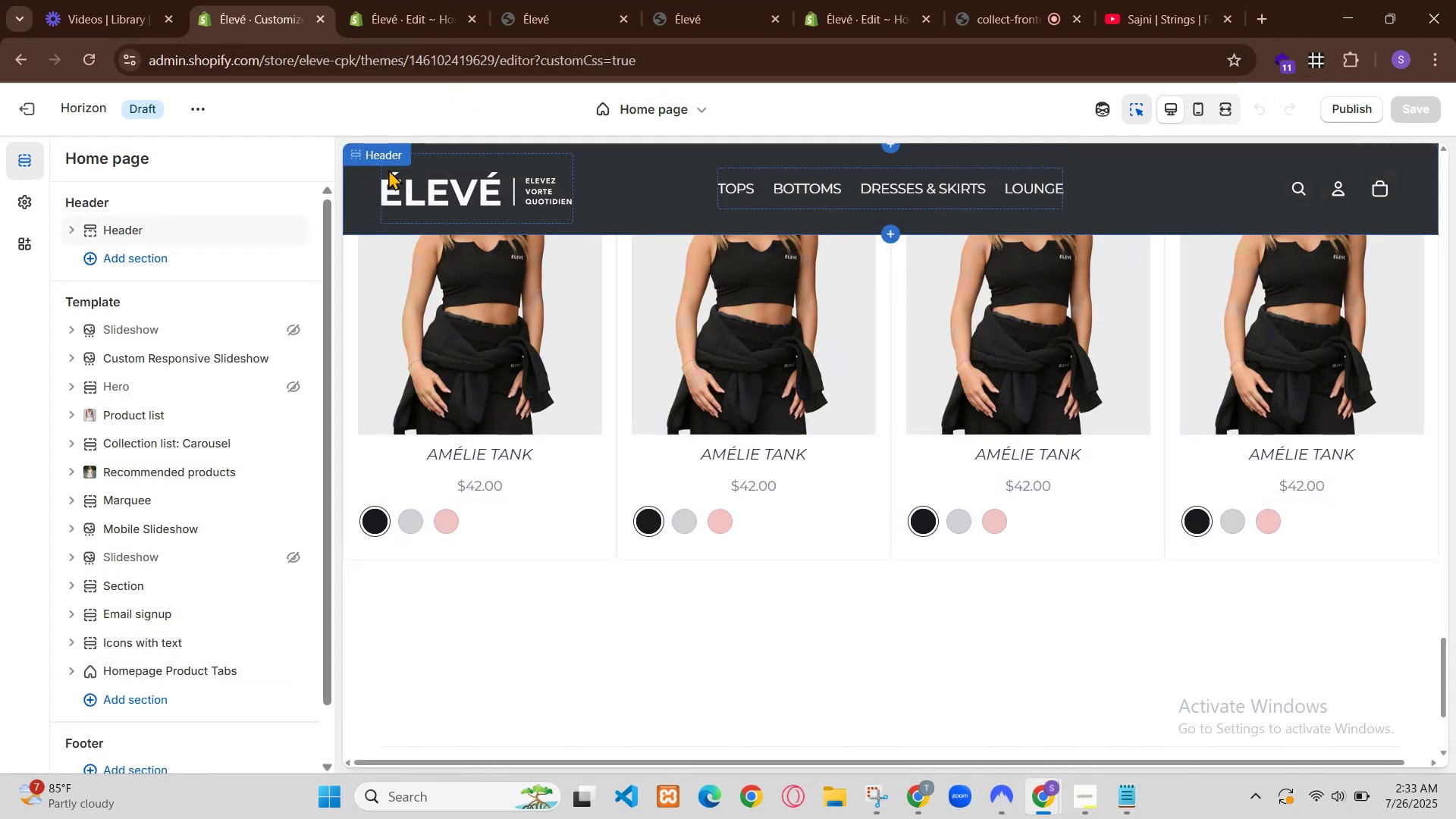 
left_click([886, 425])
 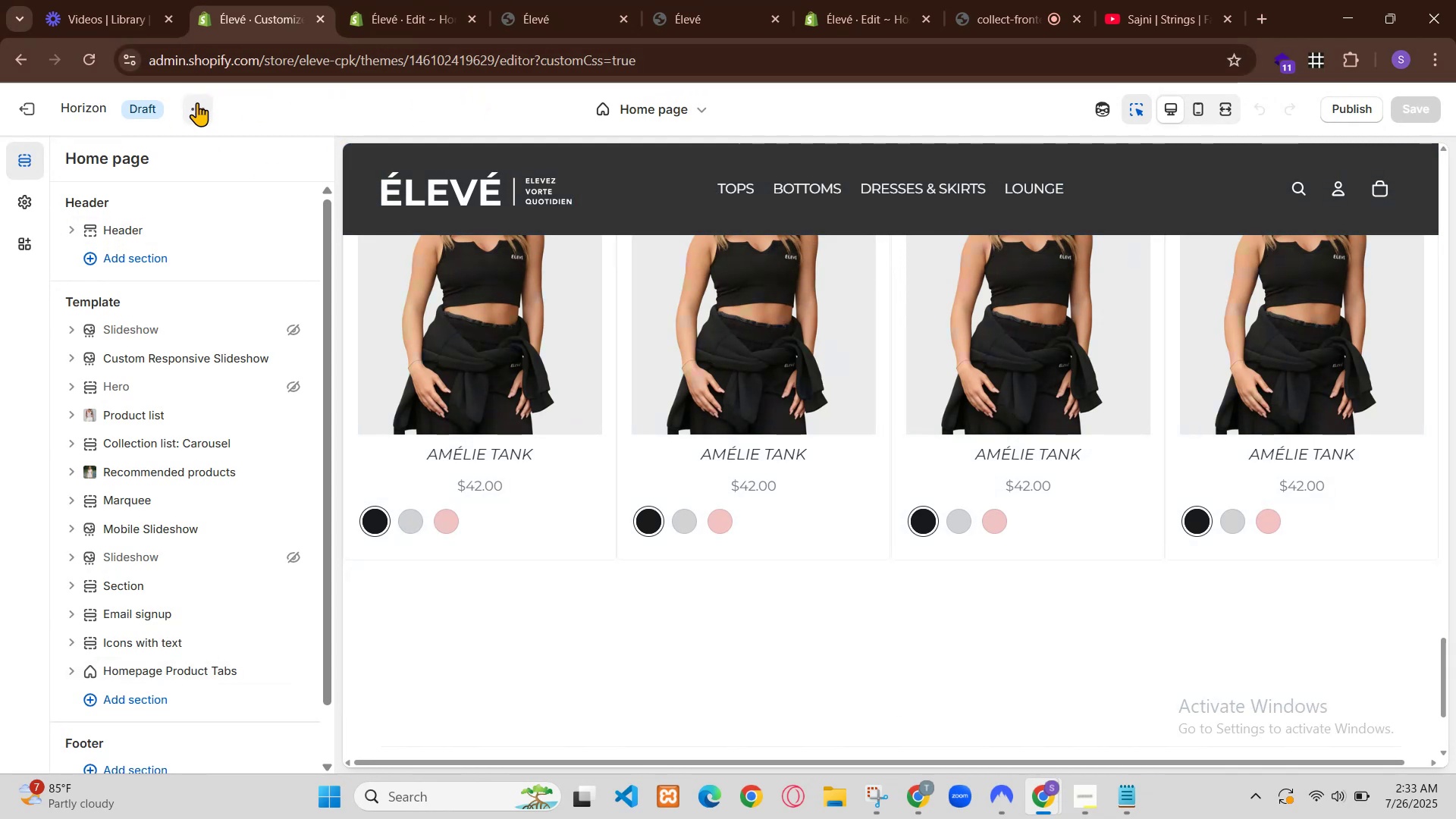 
scroll: coordinate [819, 510], scroll_direction: down, amount: 3.0
 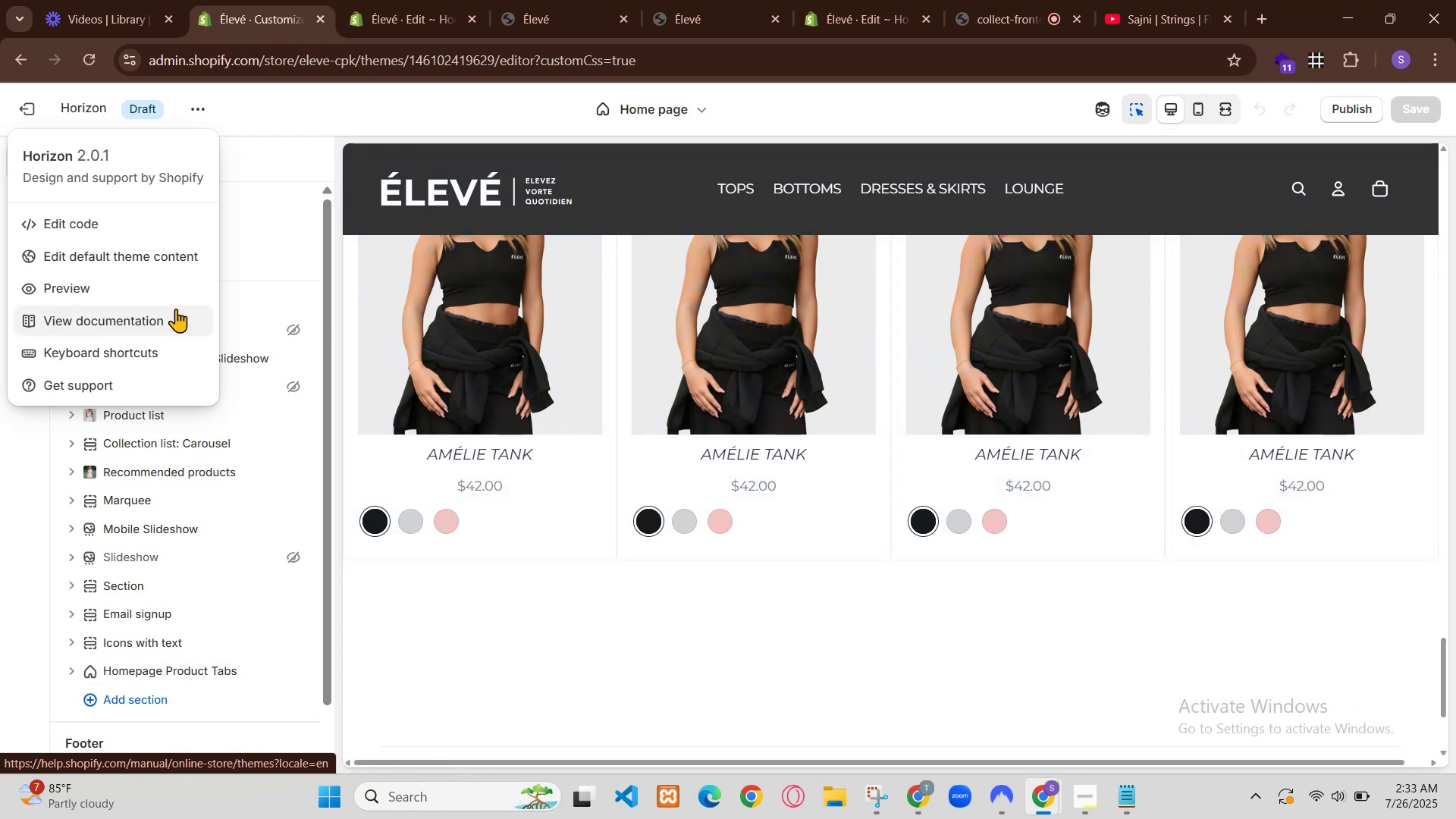 
left_click([886, 468])
 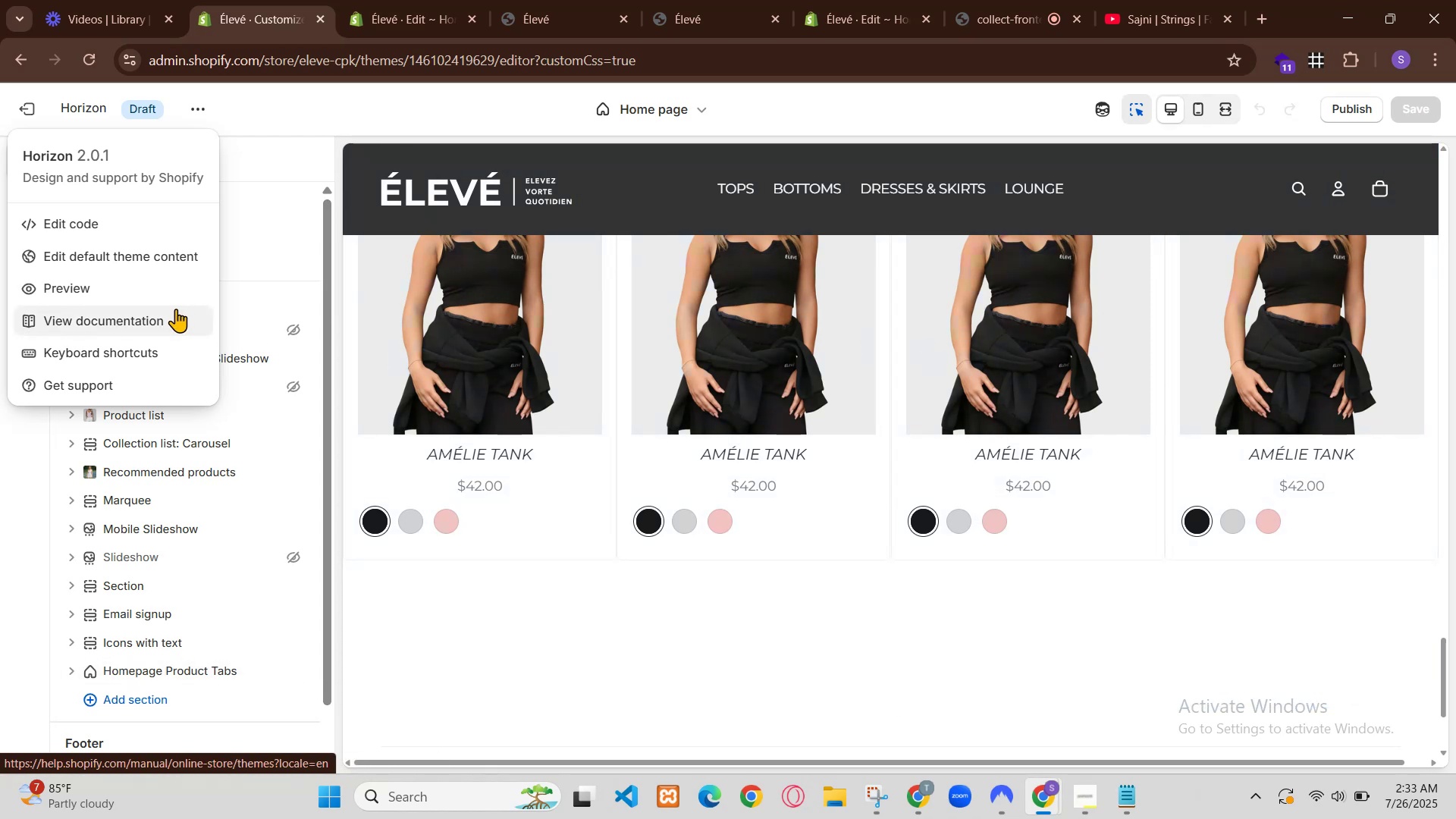 
left_click([839, 468])
 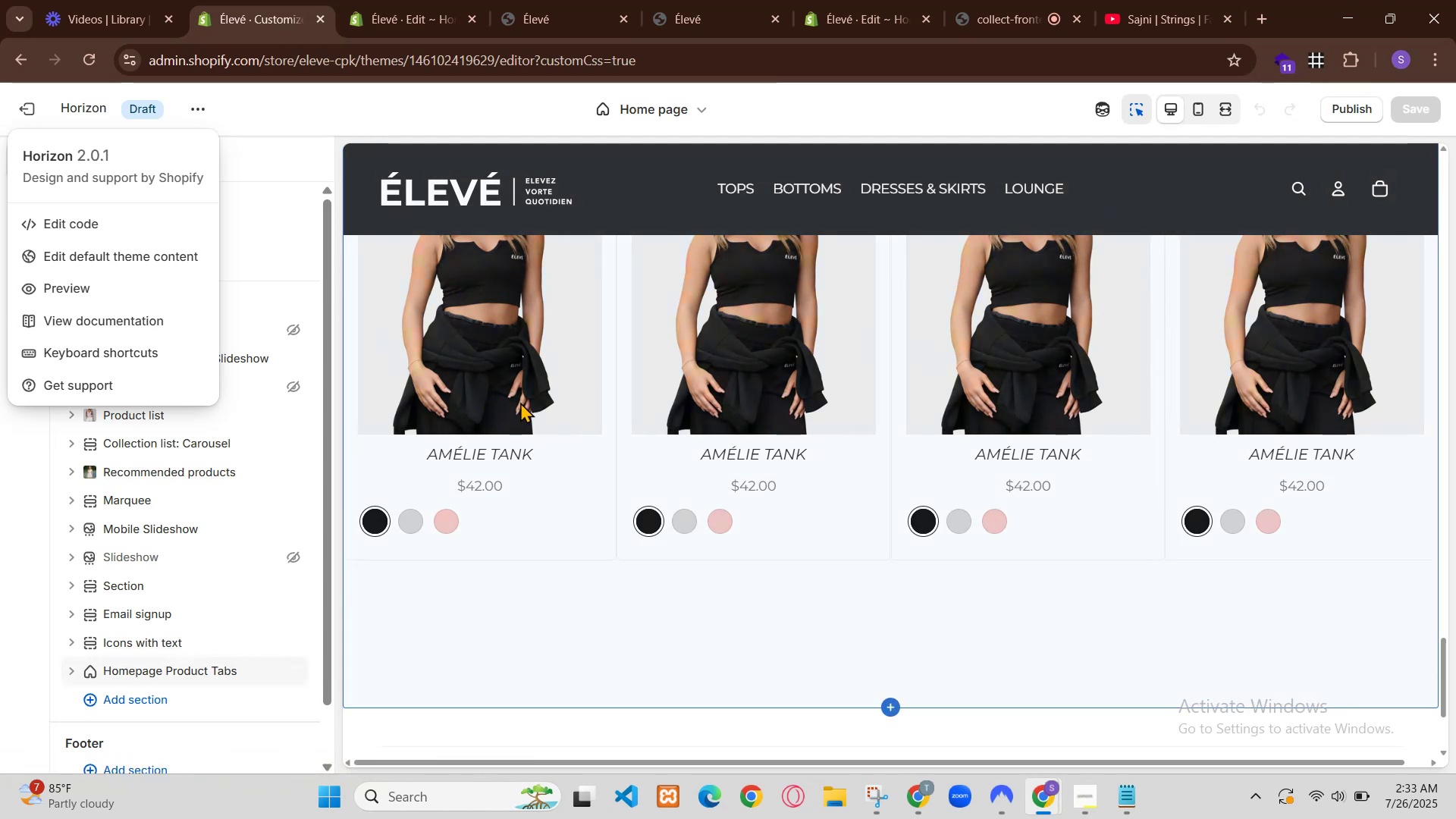 
left_click([266, 637])
 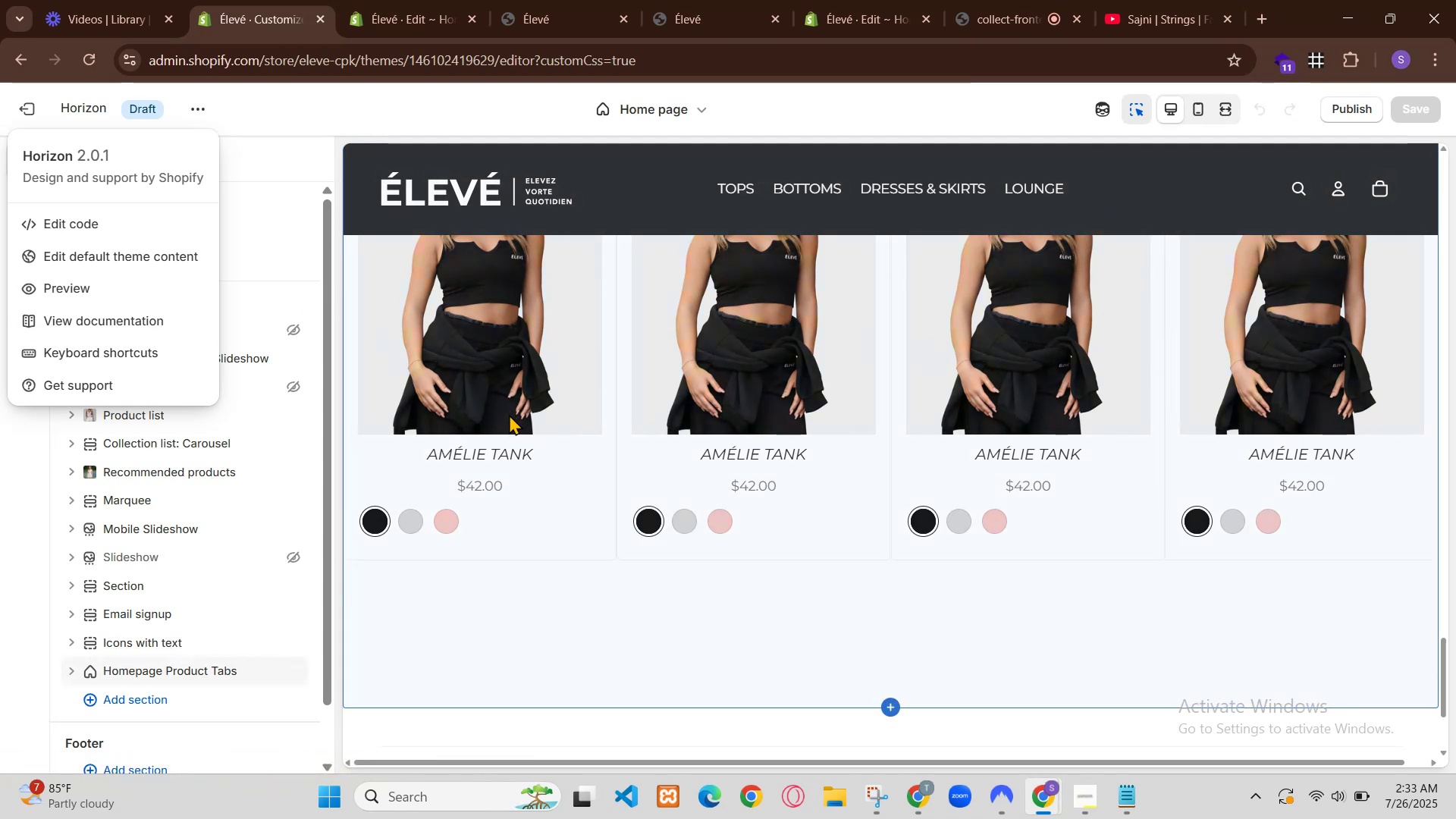 
right_click([116, 608])
 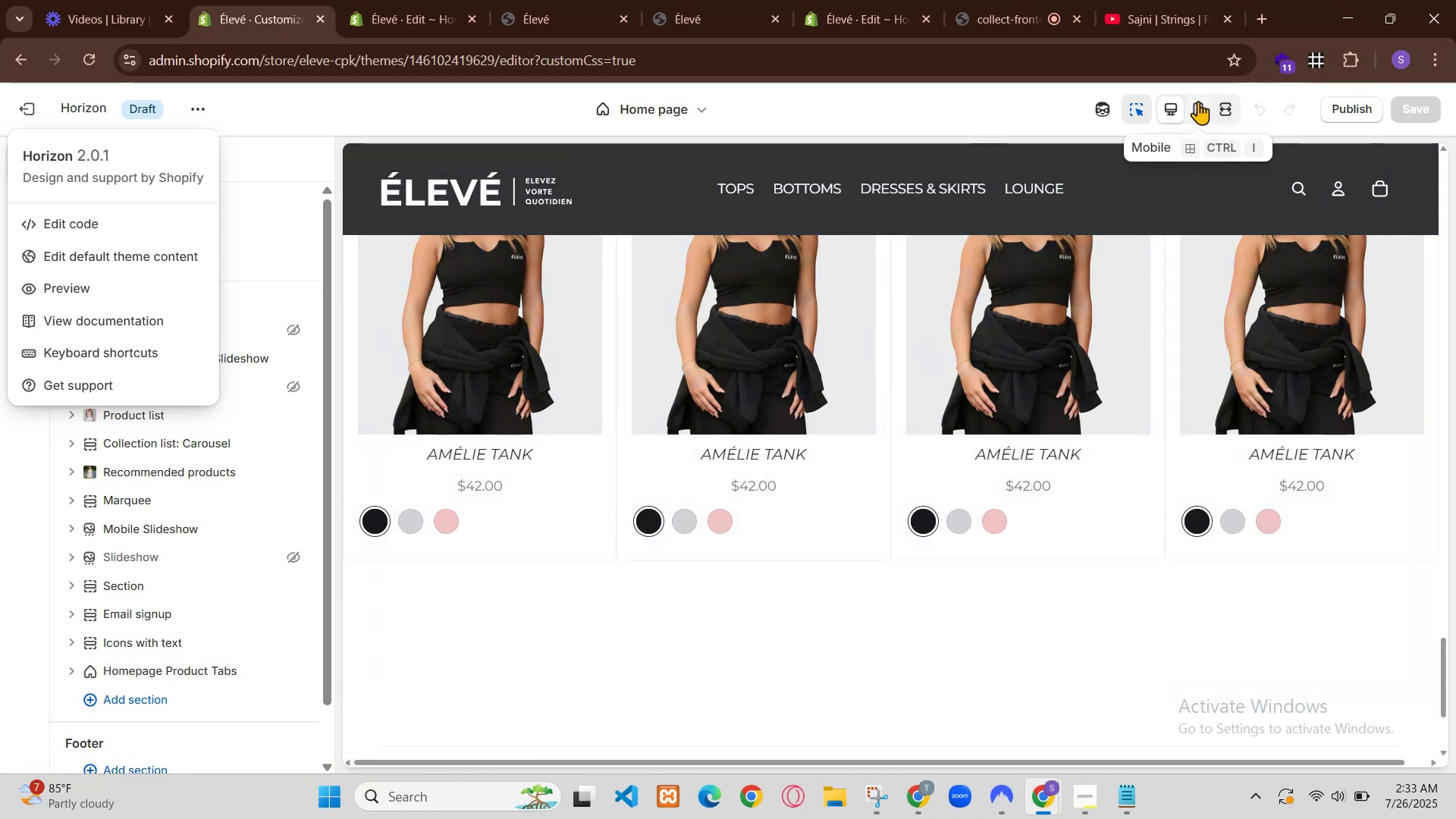 
left_click([183, 292])
 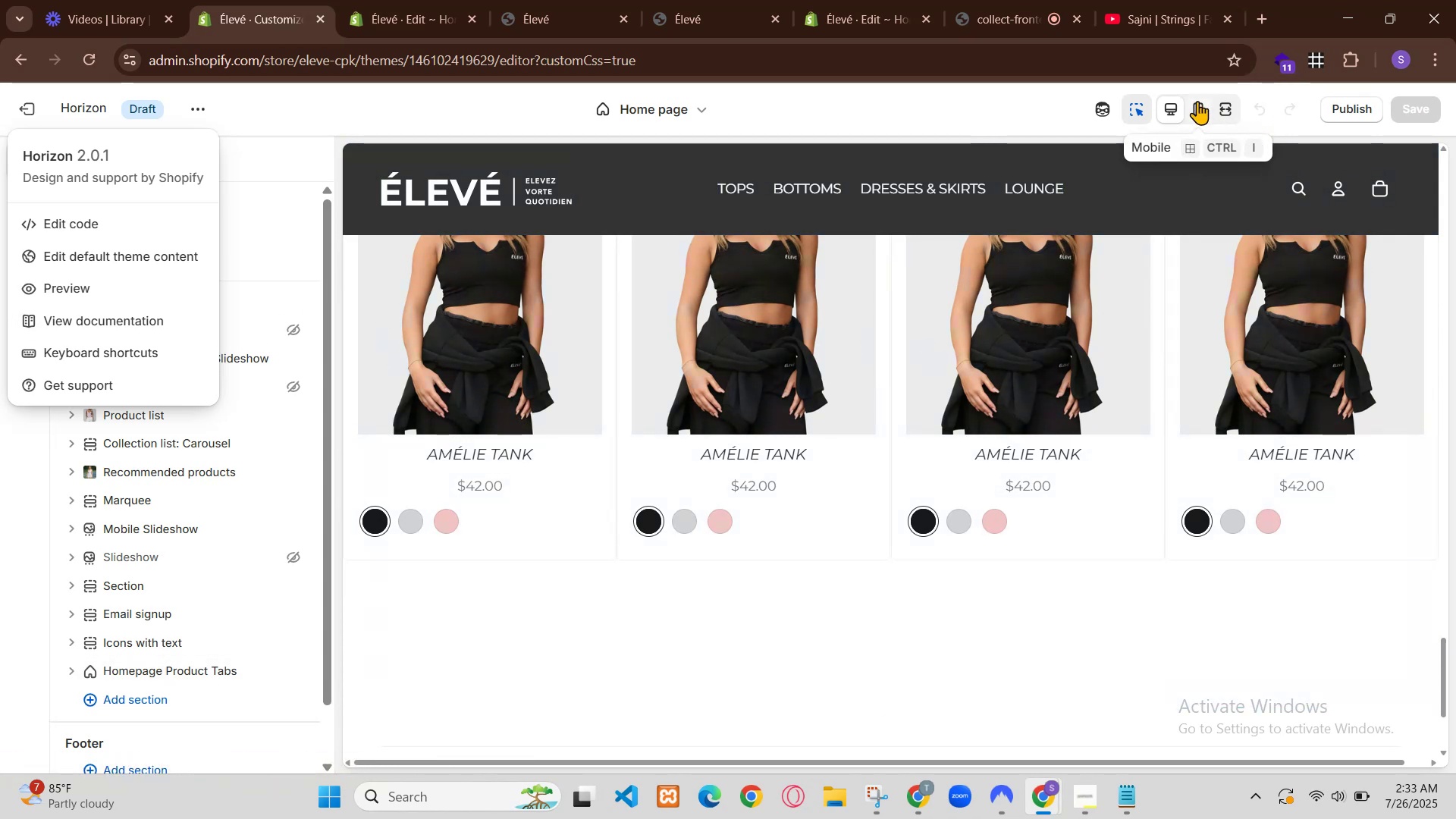 
scroll: coordinate [689, 520], scroll_direction: up, amount: 20.0
 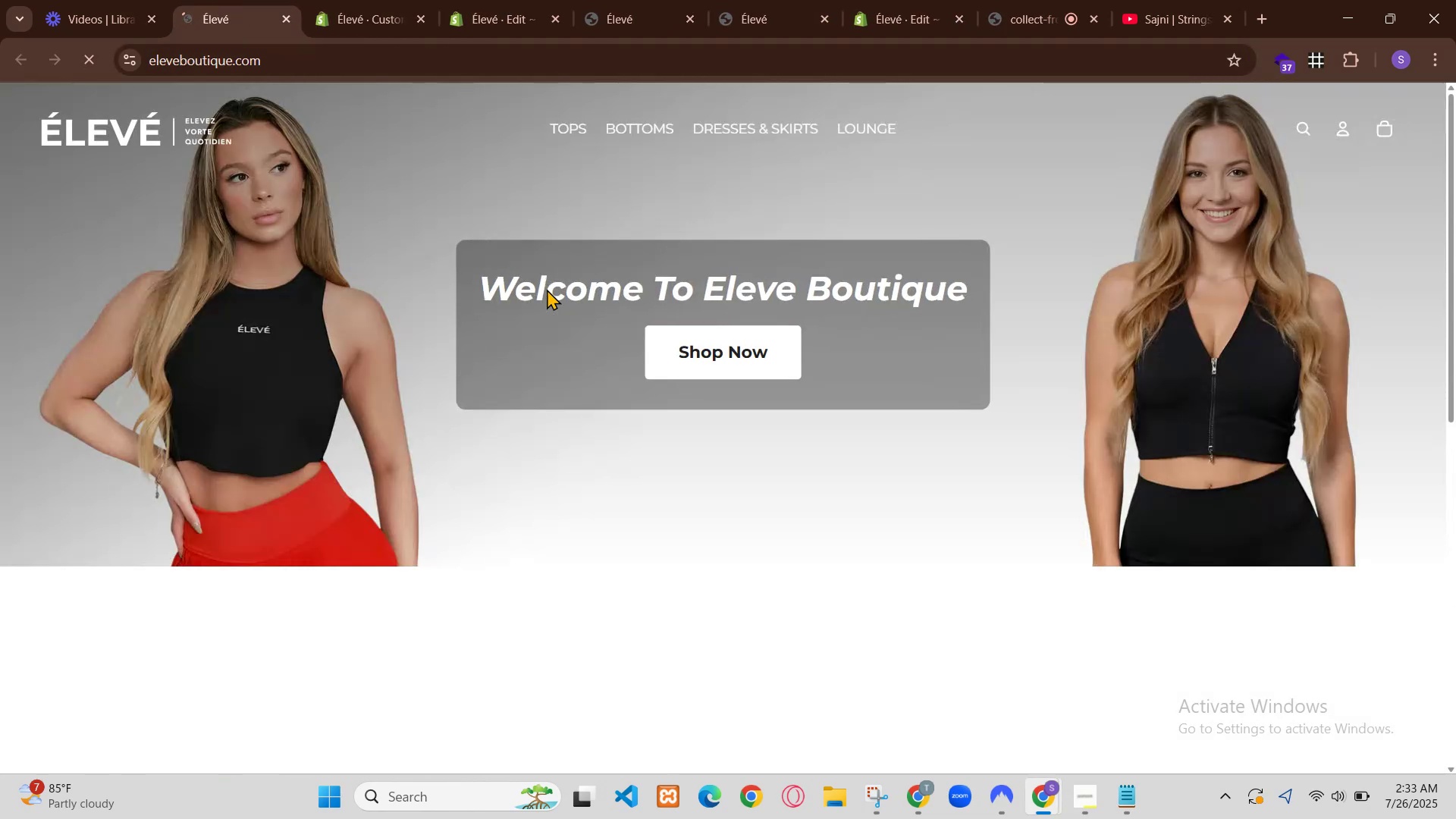 
scroll: coordinate [691, 521], scroll_direction: down, amount: 1.0
 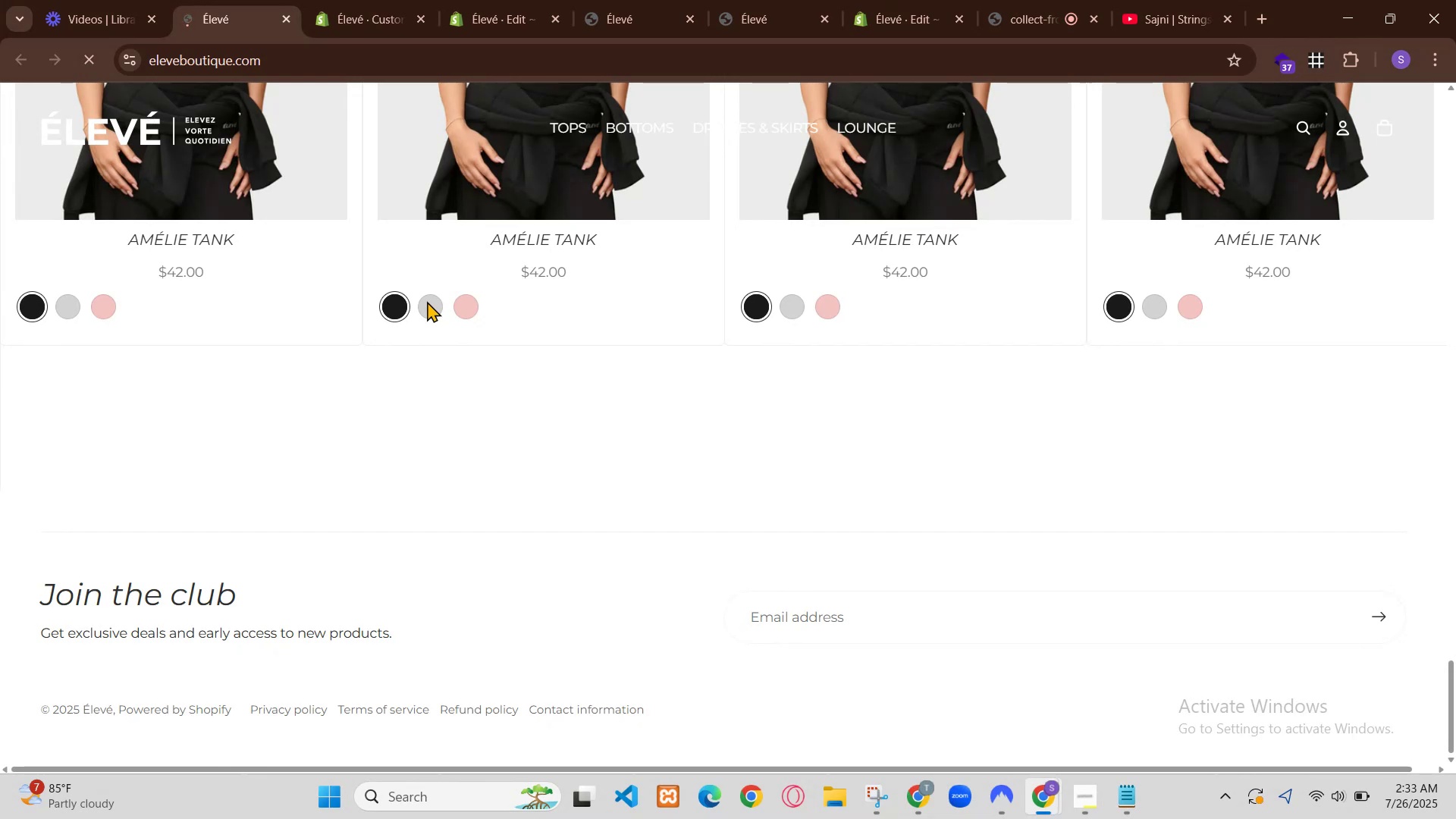 
scroll: coordinate [691, 521], scroll_direction: none, amount: 0.0
 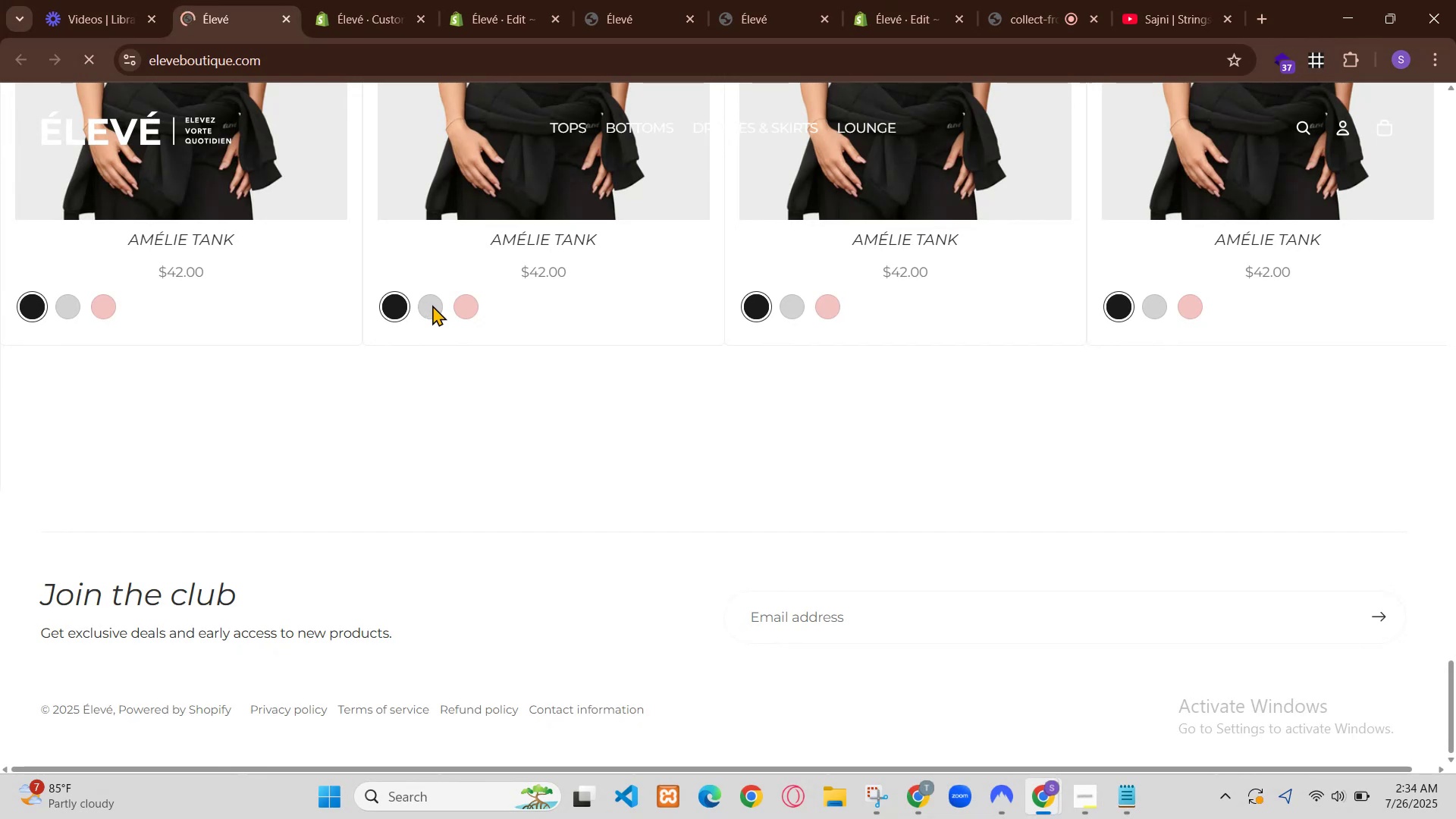 
scroll: coordinate [691, 521], scroll_direction: down, amount: 3.0
 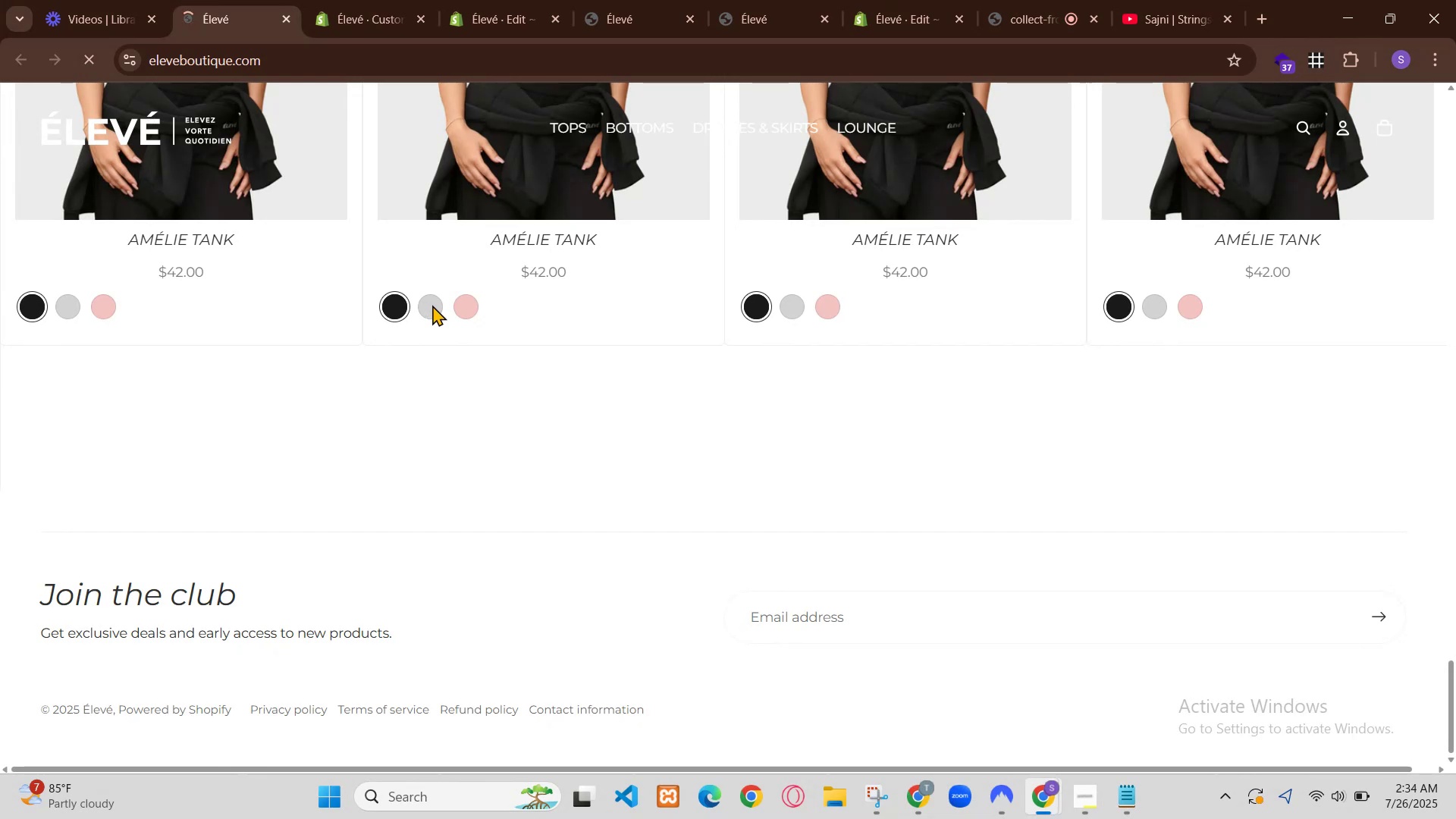 
scroll: coordinate [691, 521], scroll_direction: up, amount: 2.0
 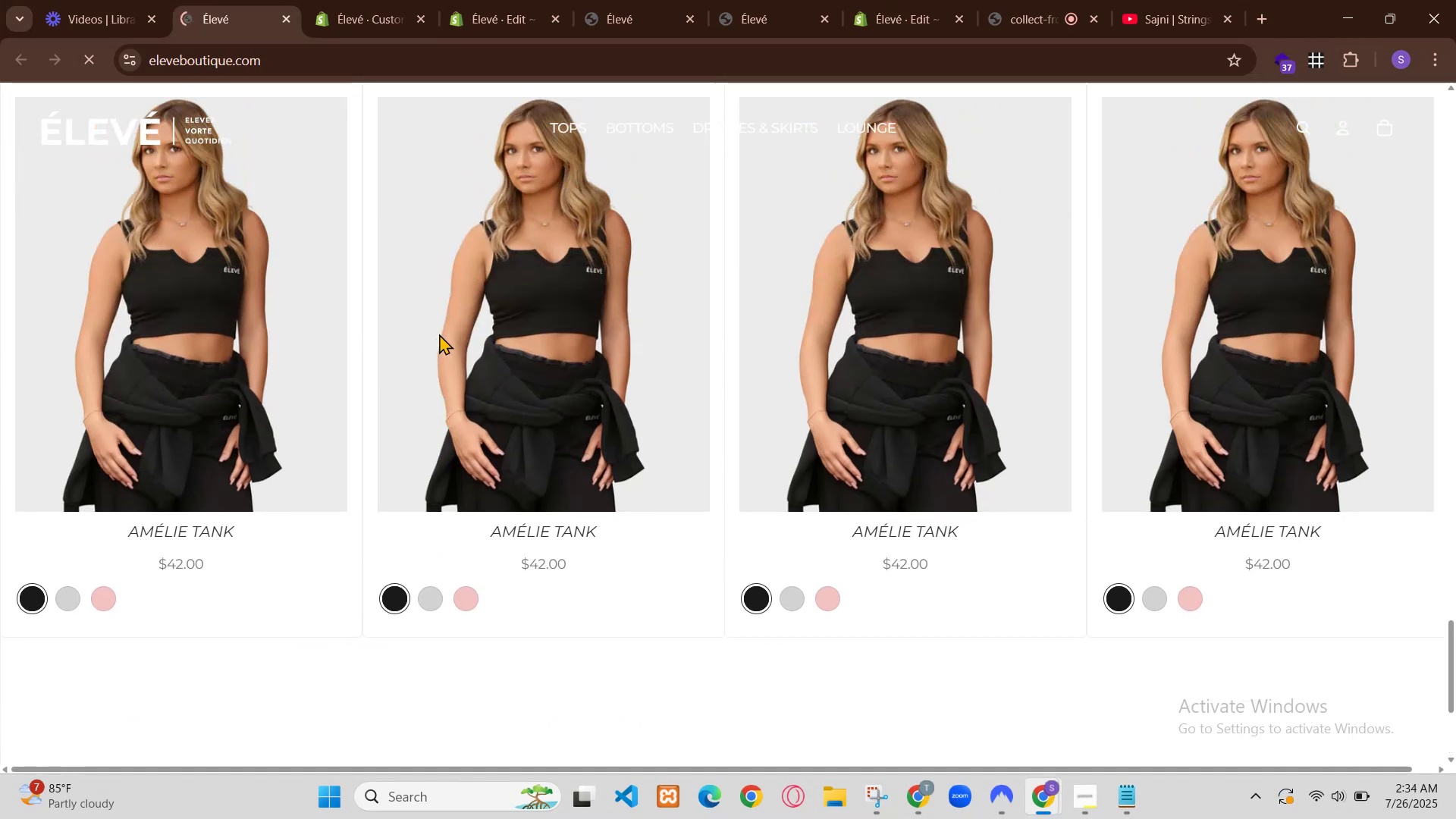 
left_click([790, 504])
 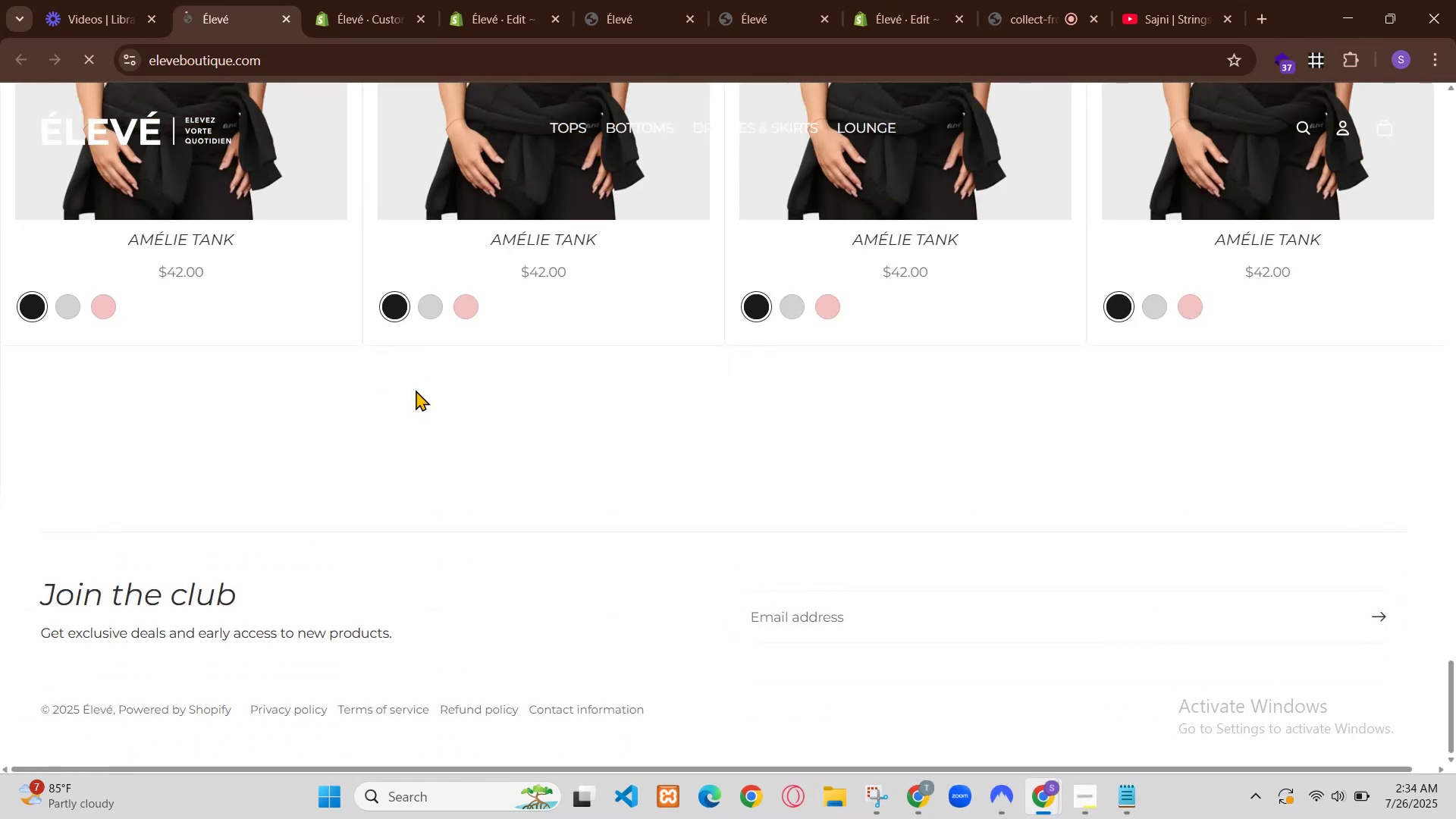 
left_click([1141, 117])
 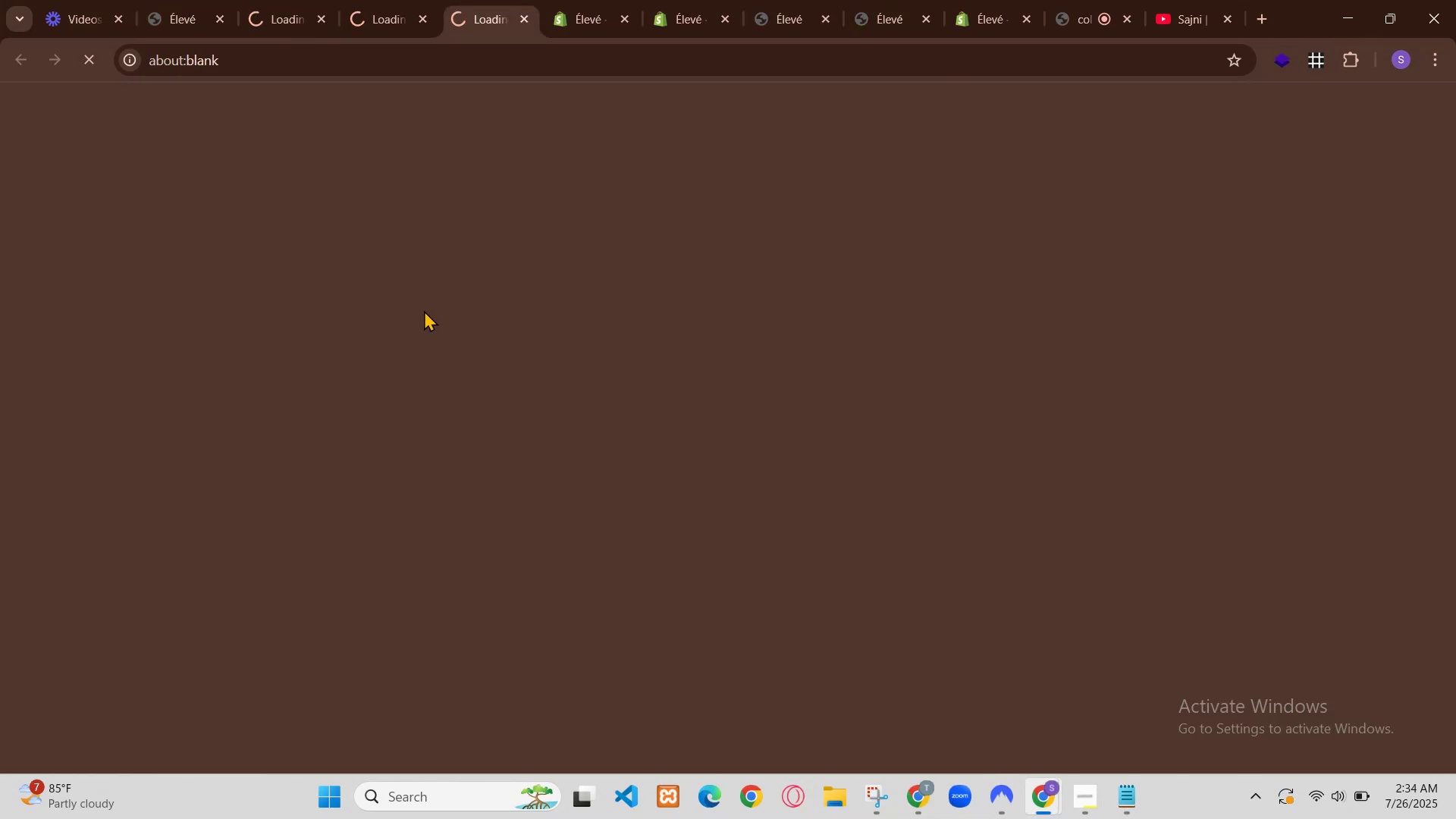 
left_click([1177, 114])
 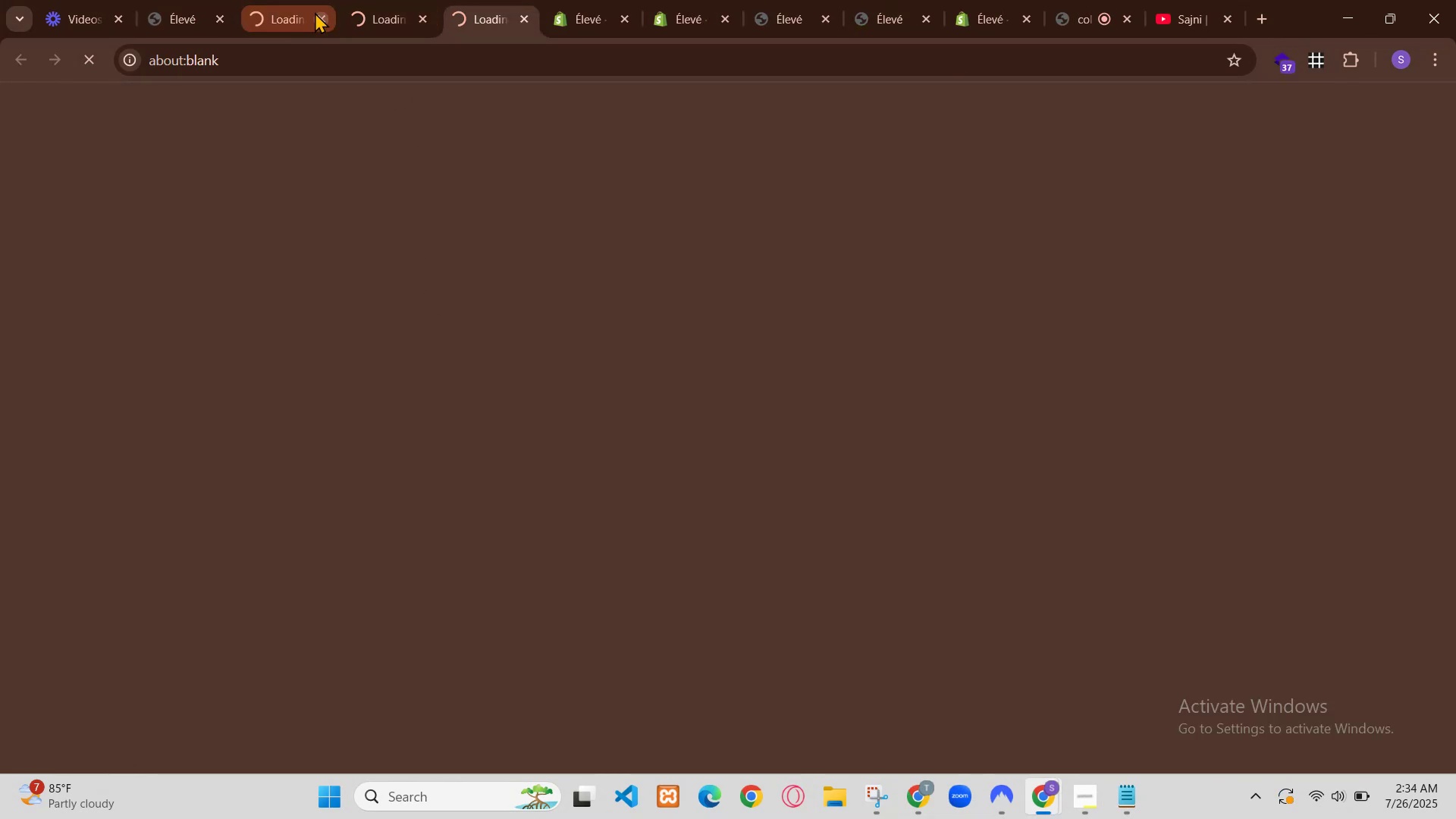 
left_click([1135, 108])
 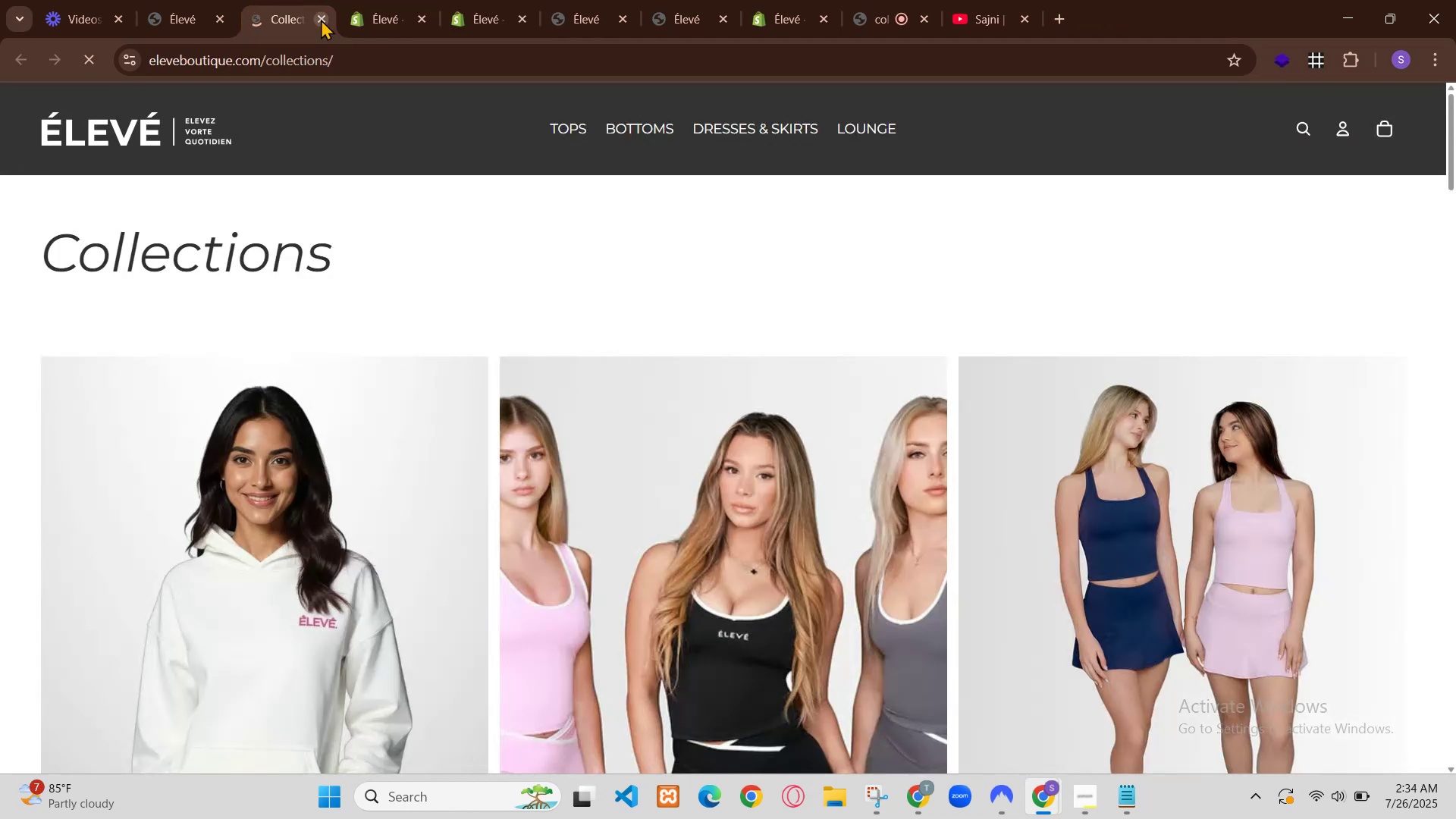 
left_click([1138, 115])
 